 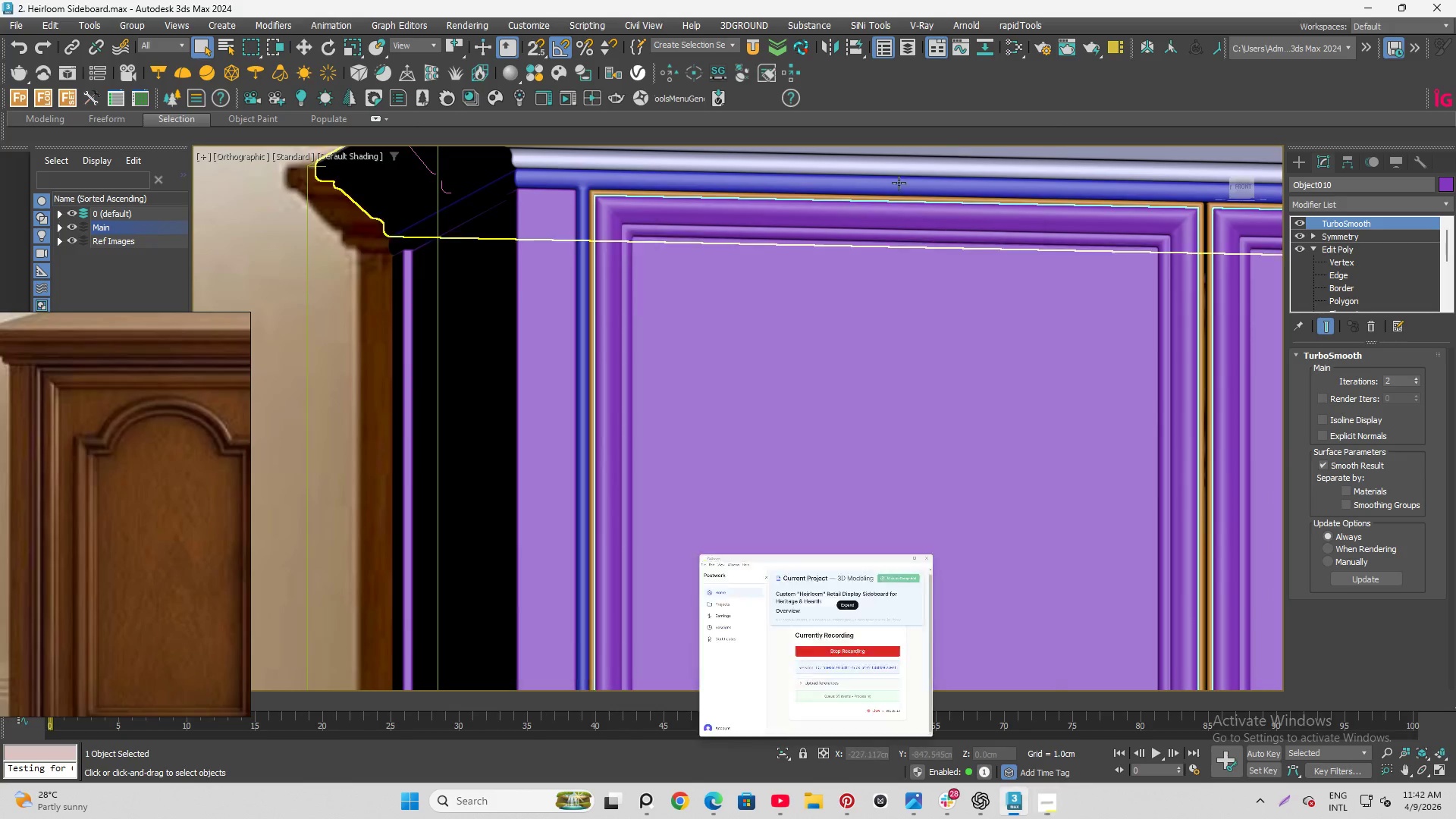 
scroll: coordinate [548, 196], scroll_direction: up, amount: 6.0
 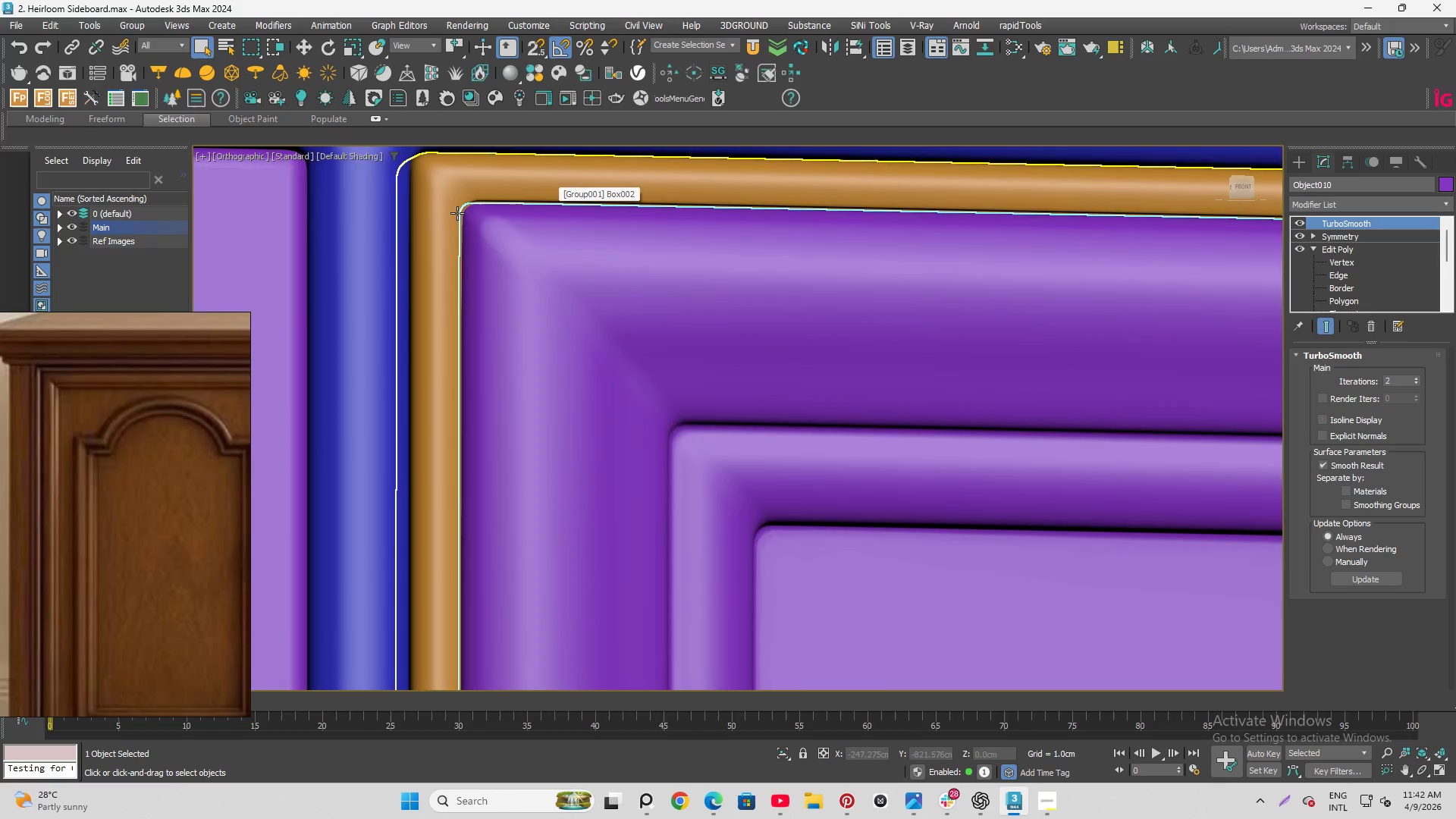 
hold_key(key=AltLeft, duration=1.17)
 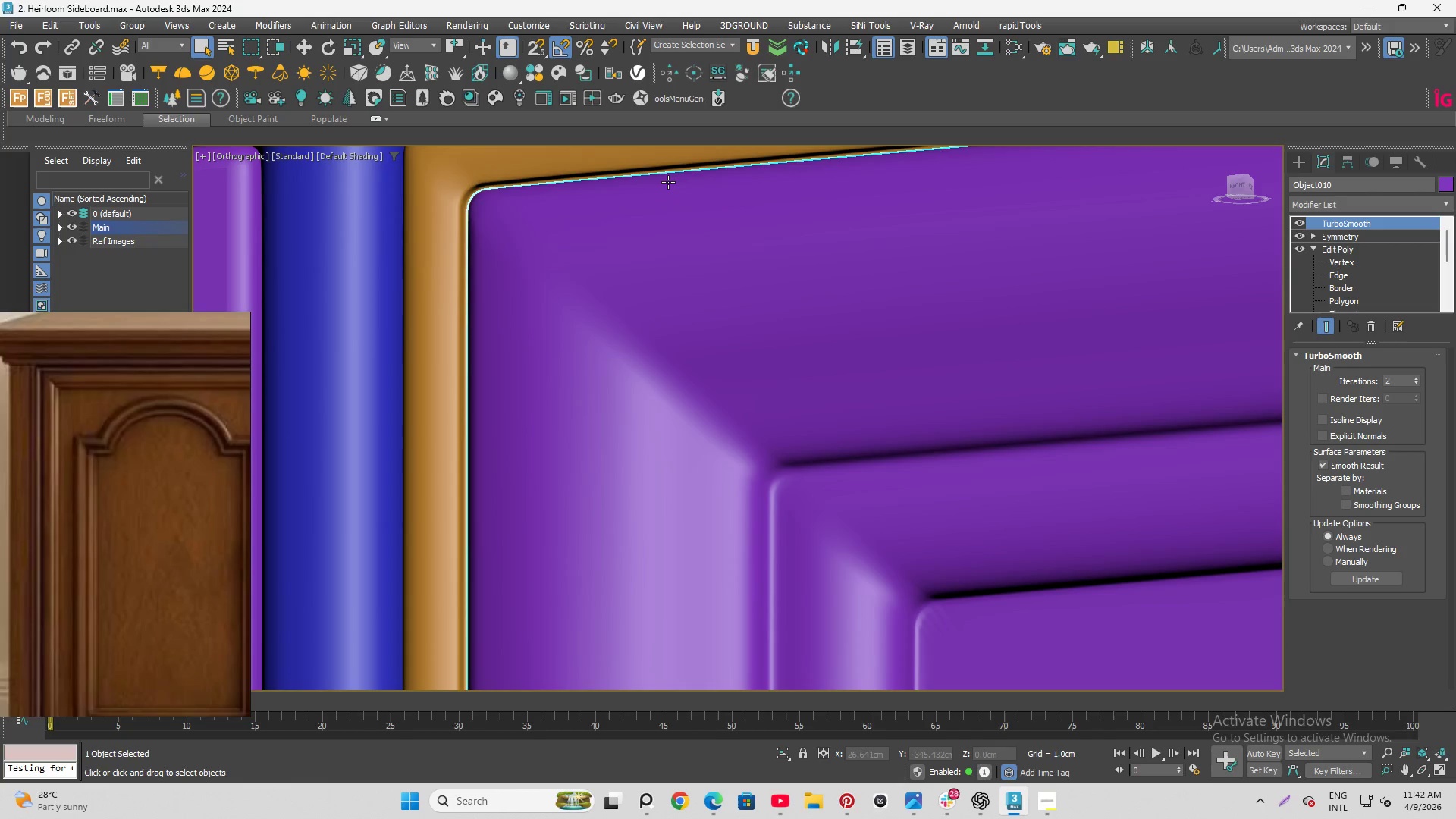 
scroll: coordinate [444, 206], scroll_direction: up, amount: 1.0
 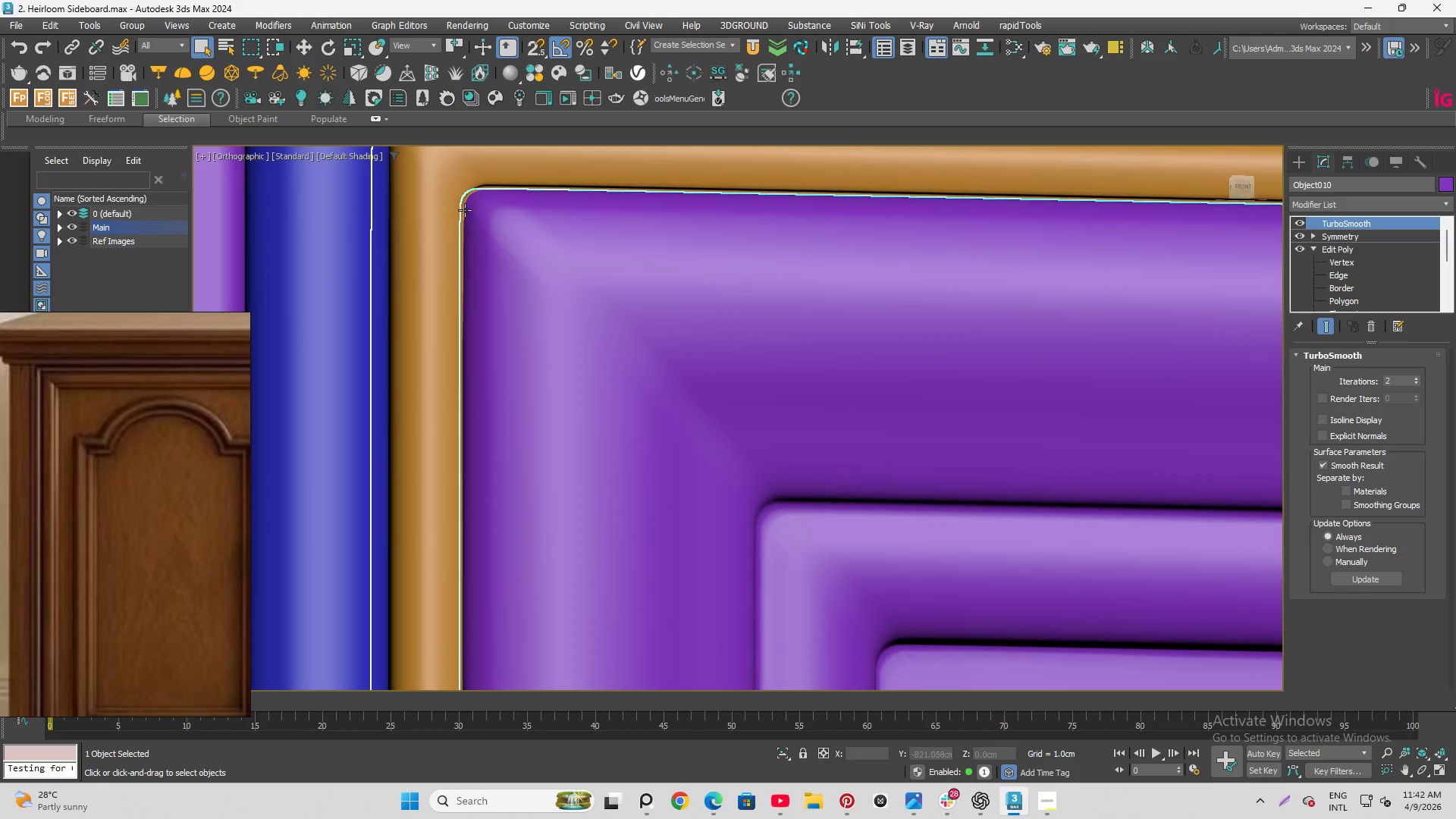 
hold_key(key=AltLeft, duration=1.5)
 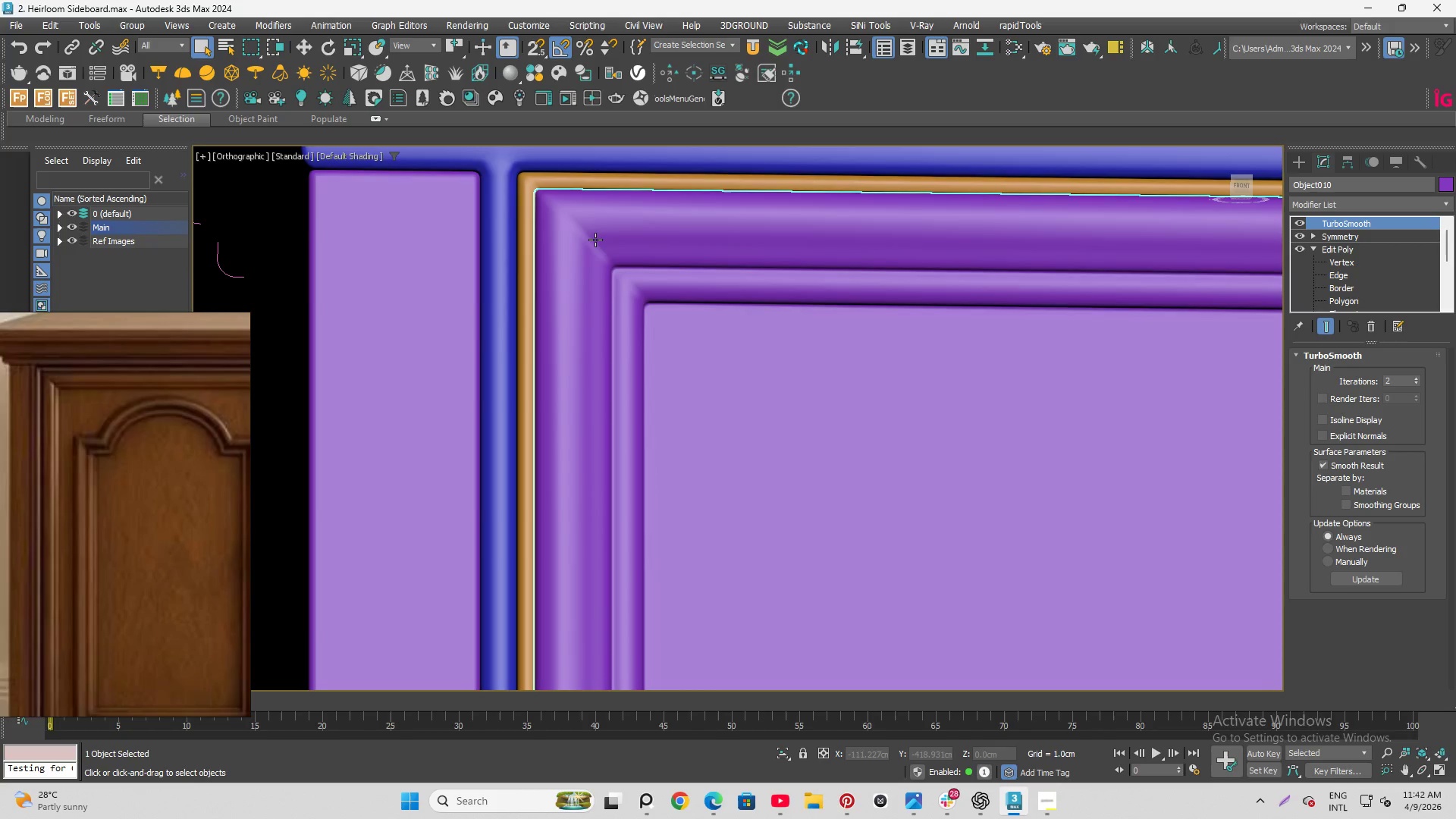 
scroll: coordinate [564, 196], scroll_direction: down, amount: 4.0
 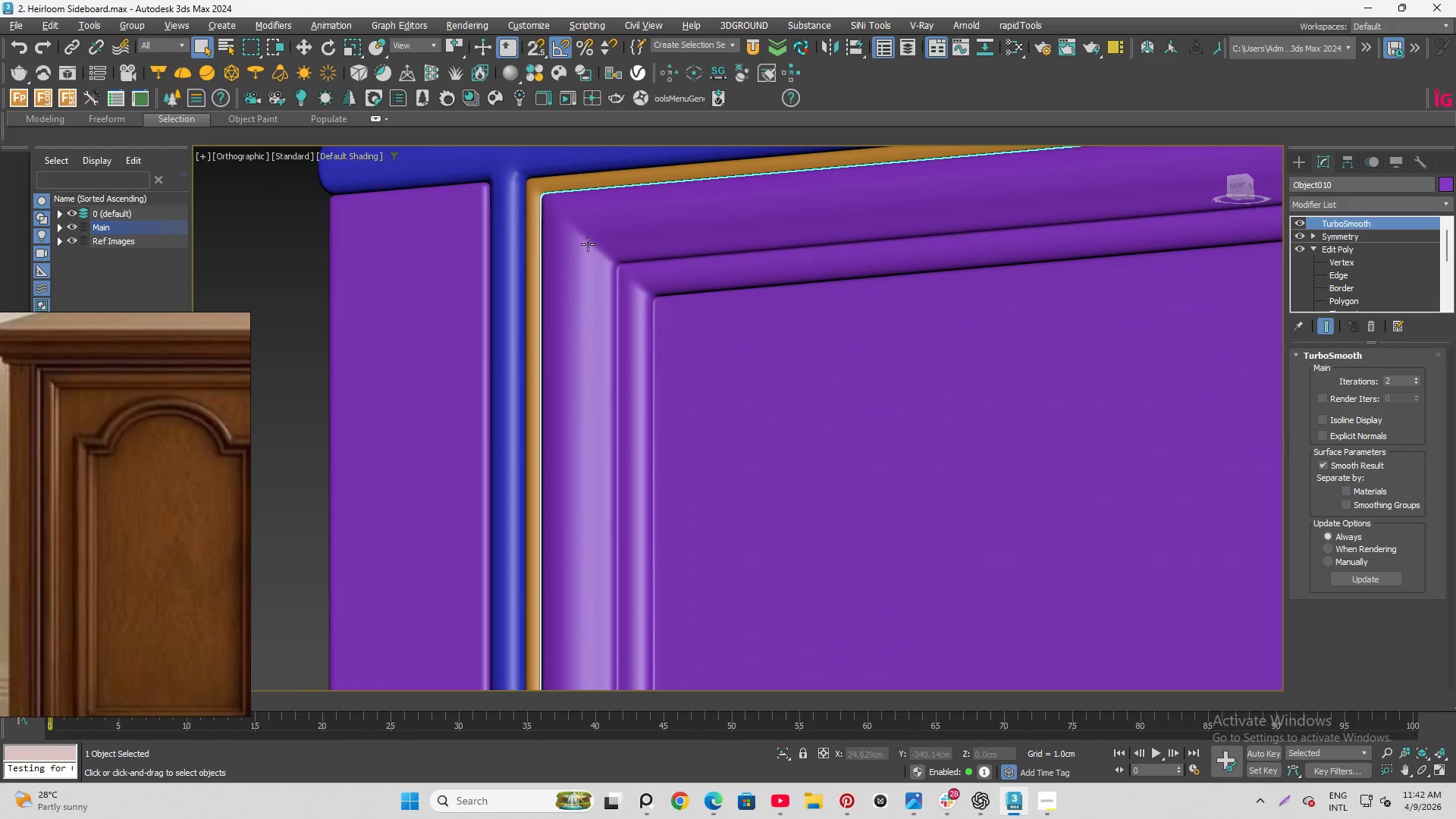 
hold_key(key=AltLeft, duration=0.44)
 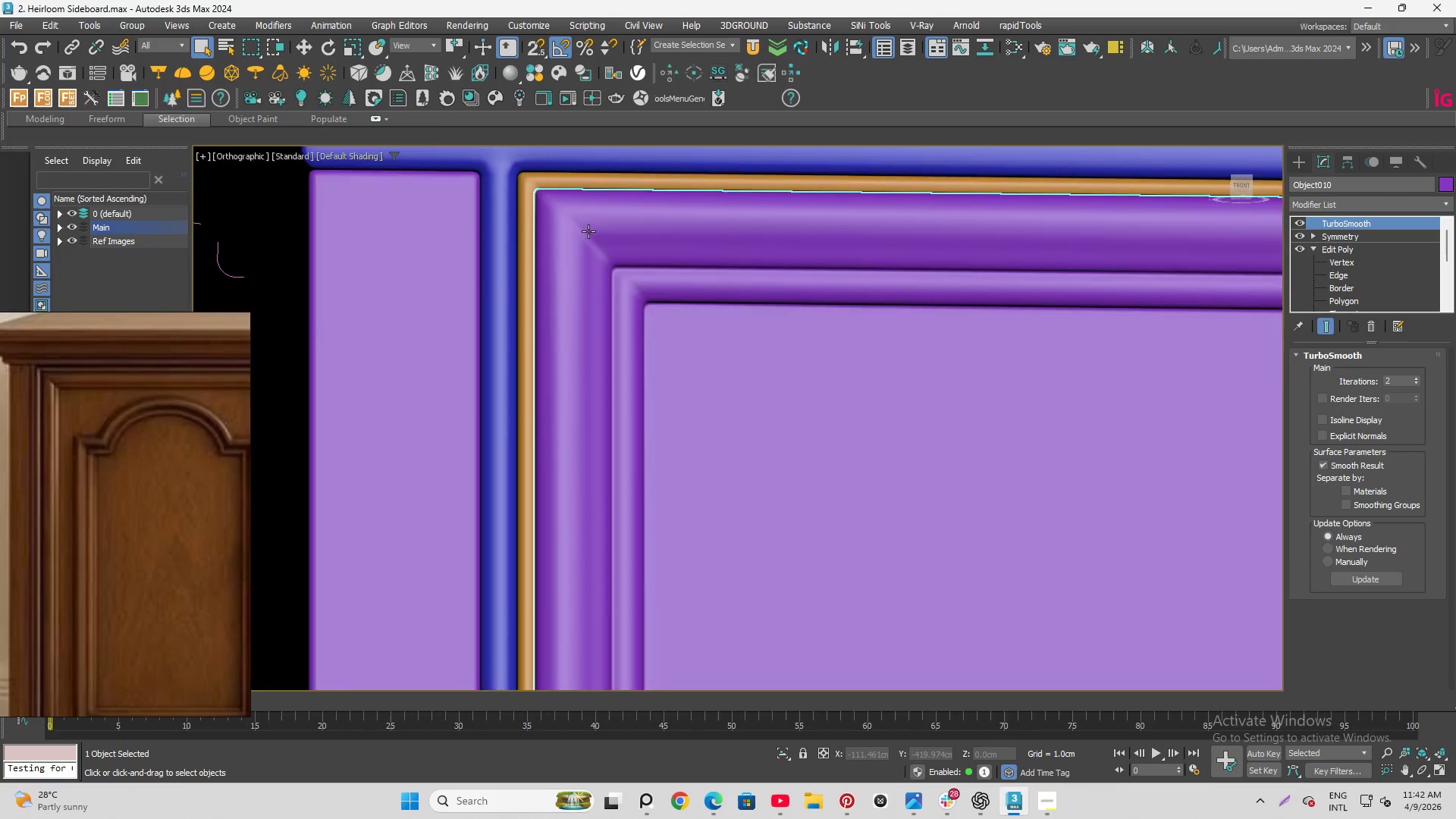 
scroll: coordinate [93, 345], scroll_direction: up, amount: 7.0
 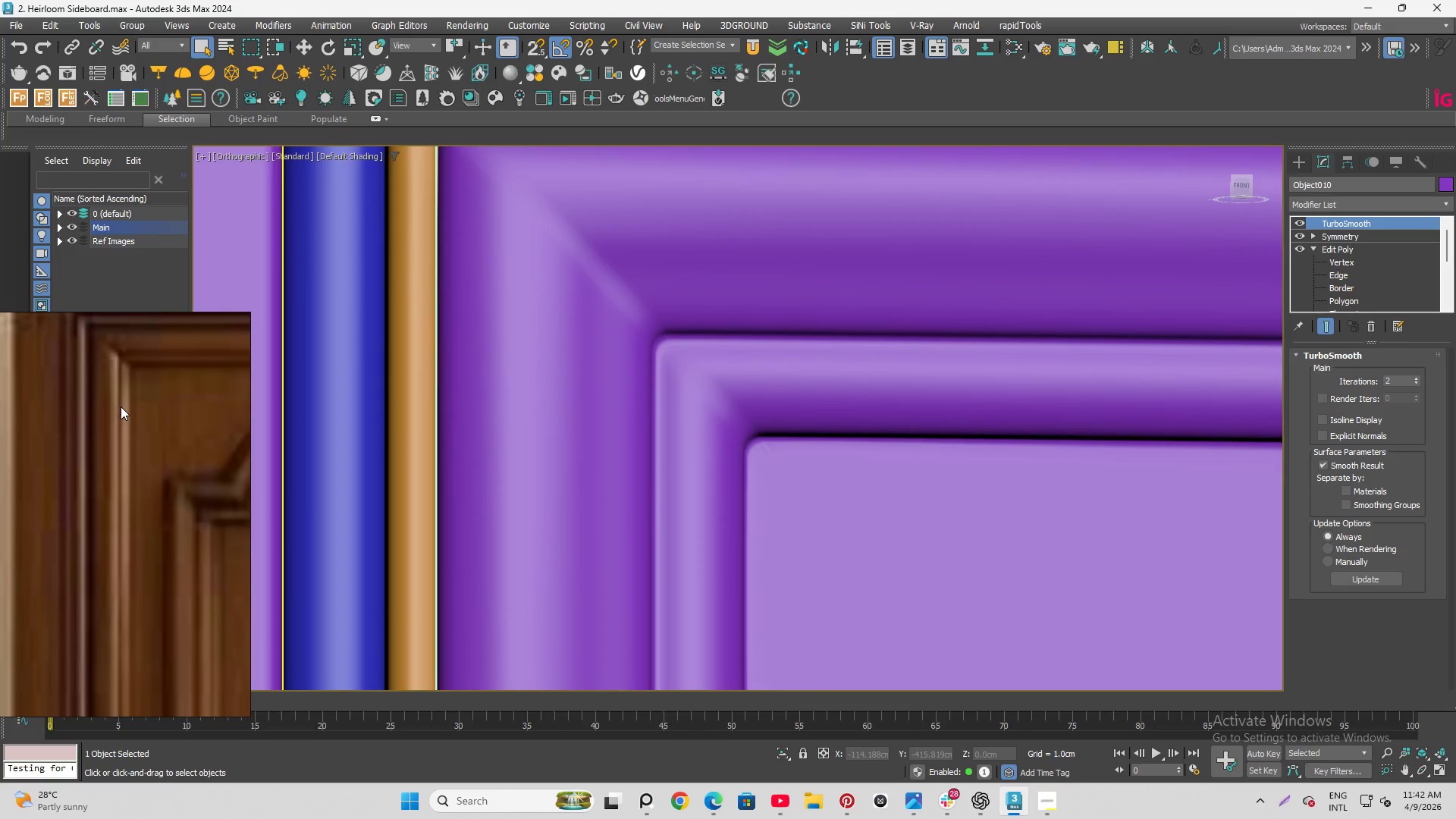 
scroll: coordinate [718, 340], scroll_direction: down, amount: 12.0
 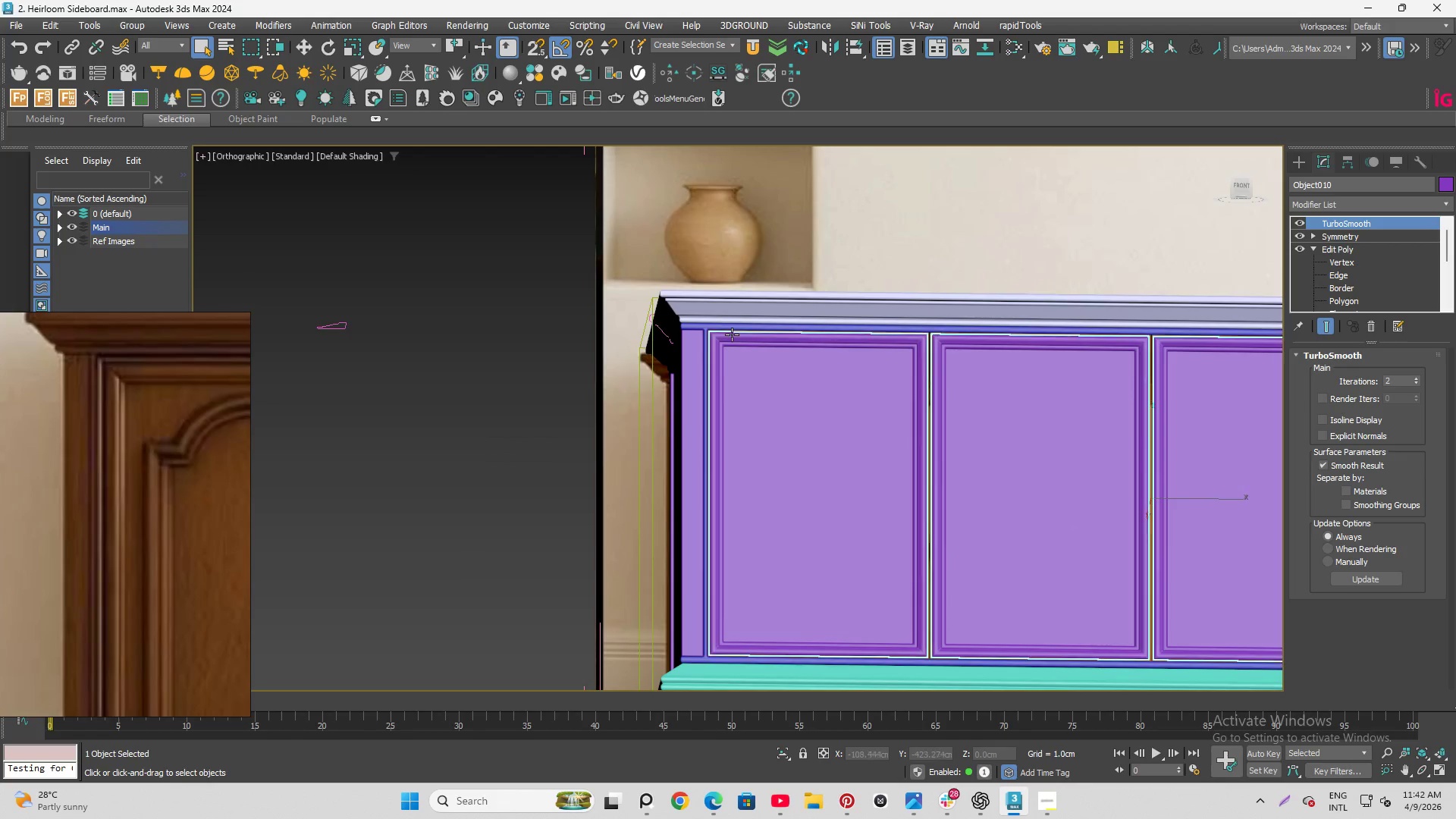 
scroll: coordinate [720, 344], scroll_direction: up, amount: 5.0
 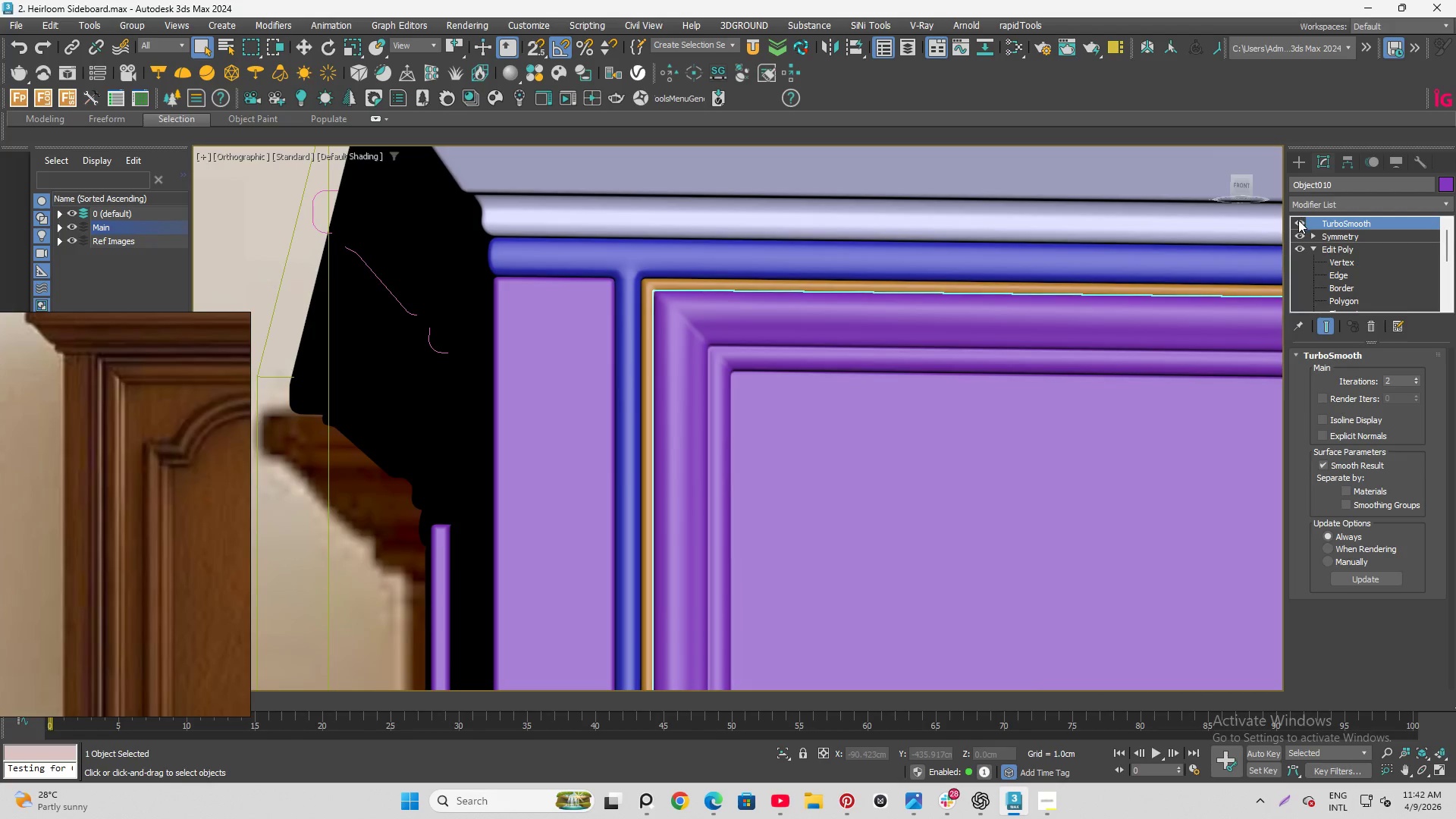 
left_click([1298, 221])
 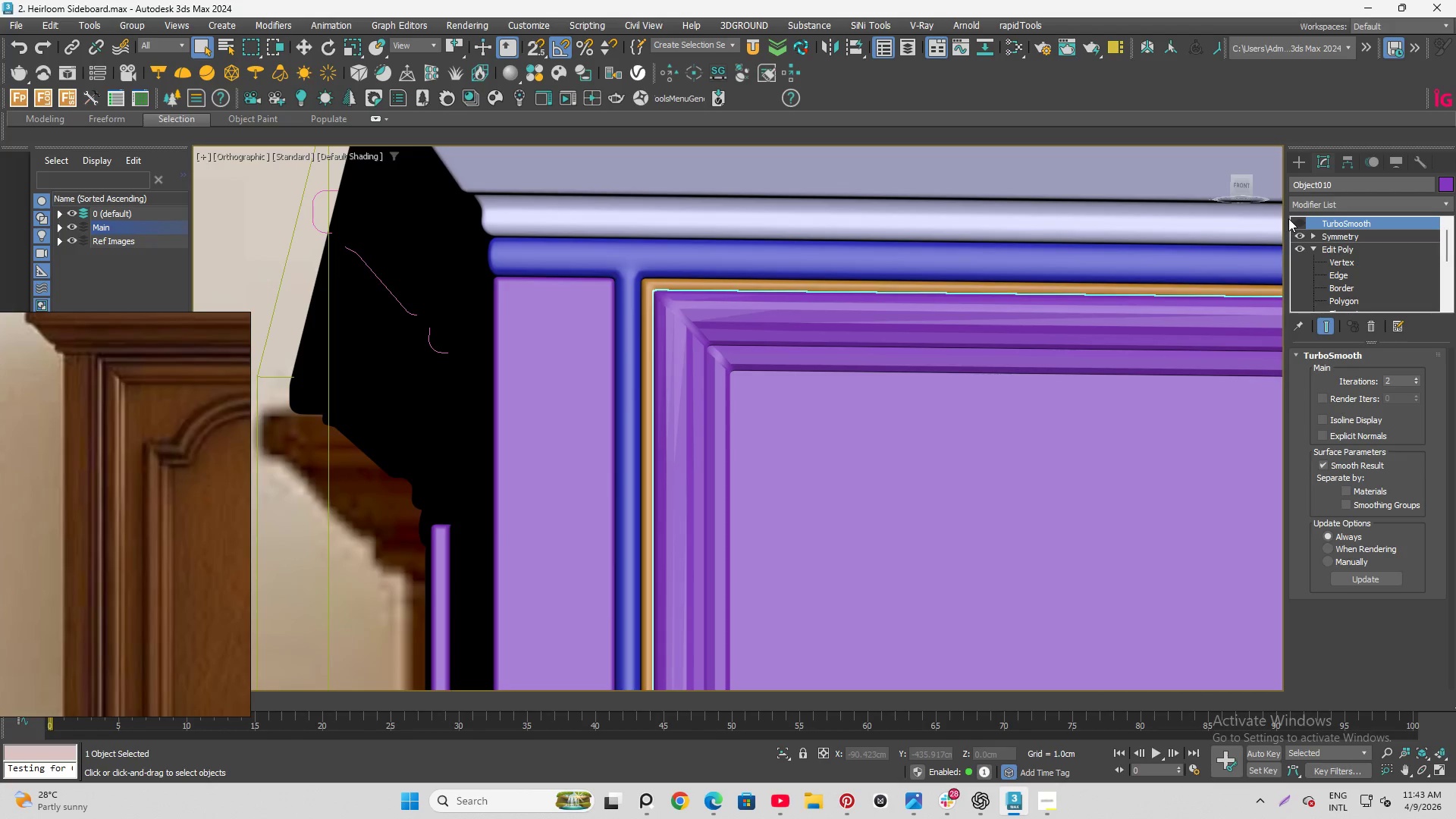 
scroll: coordinate [745, 331], scroll_direction: up, amount: 4.0
 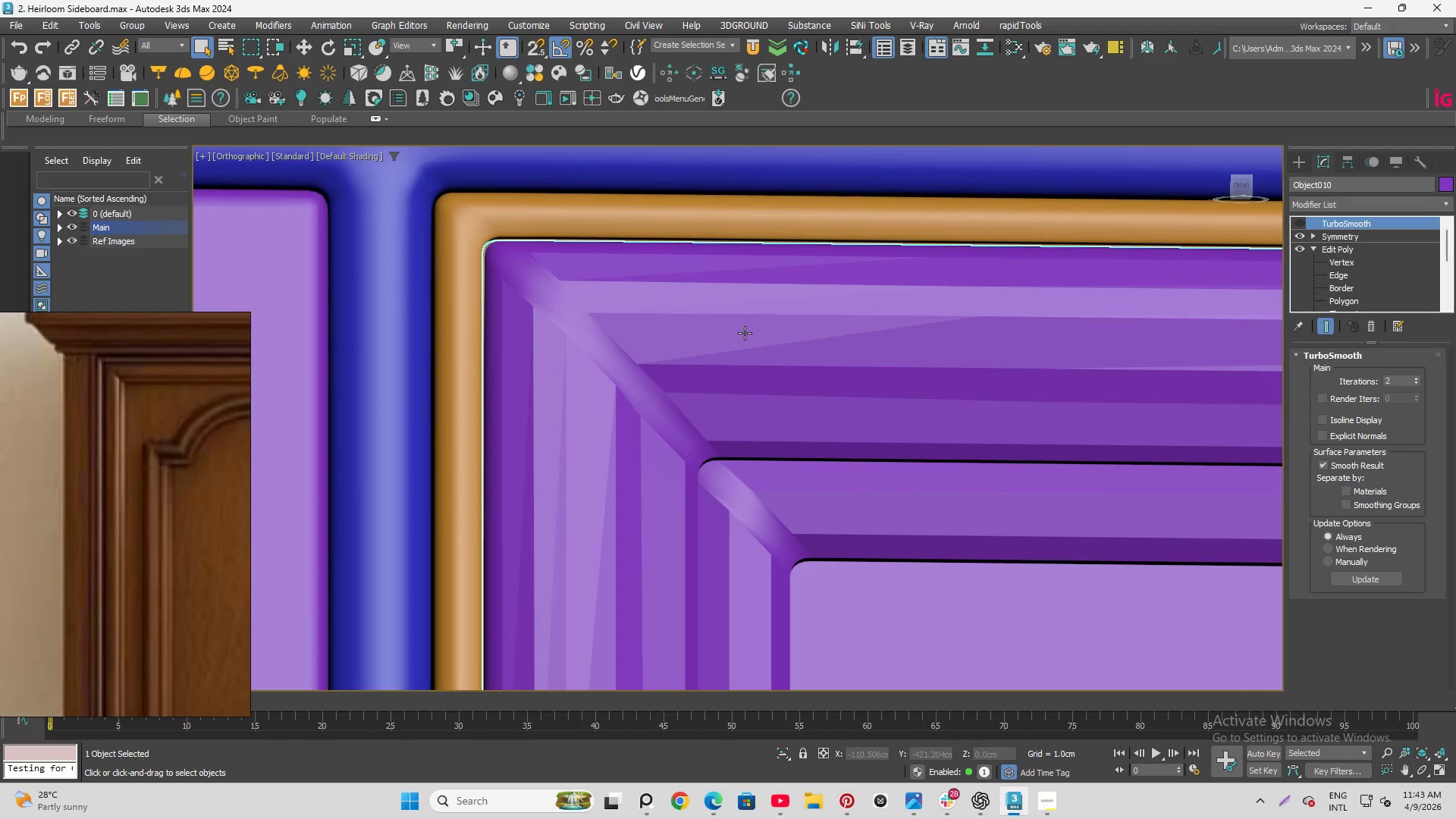 
key(F4)
 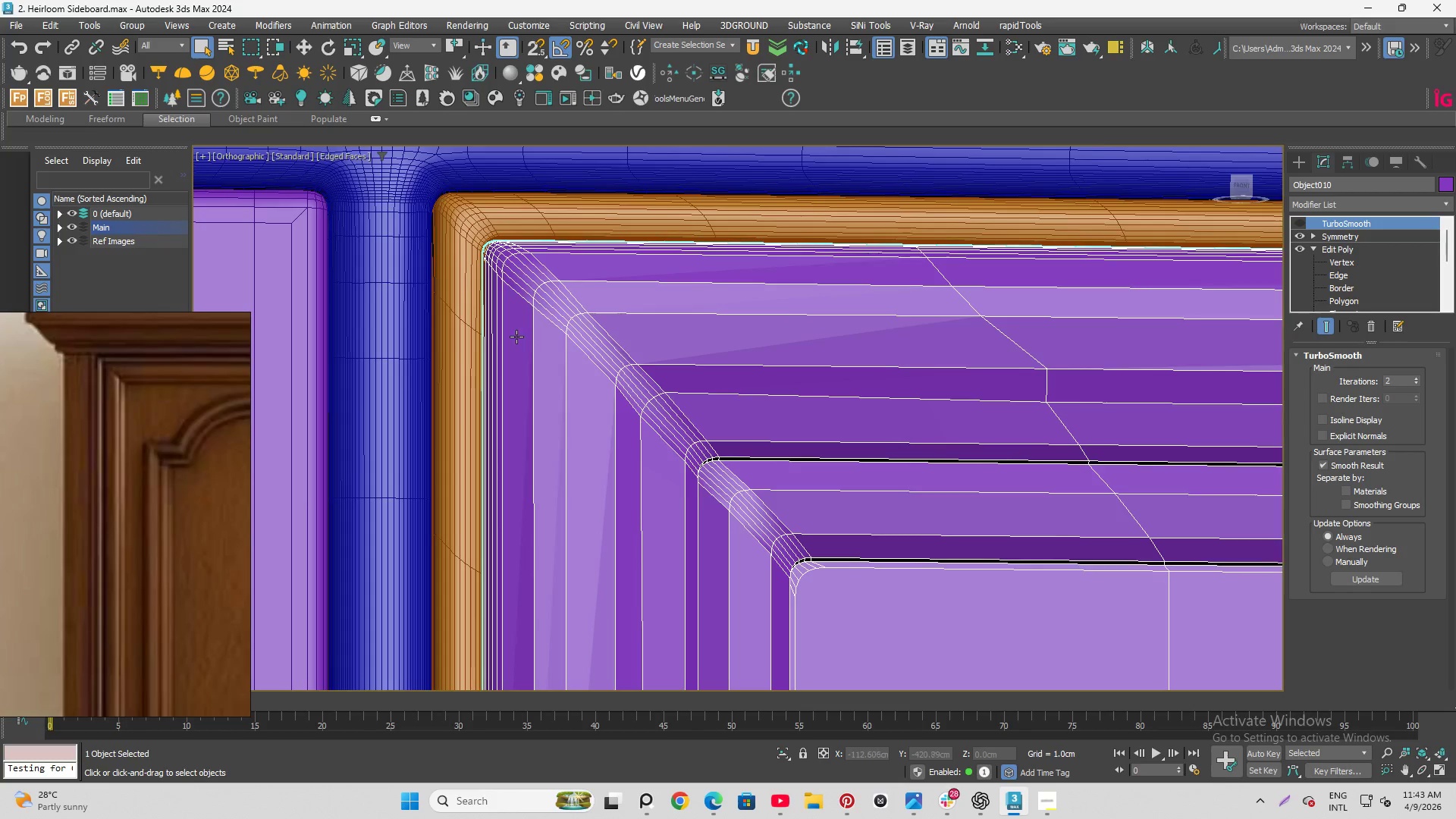 
scroll: coordinate [556, 297], scroll_direction: down, amount: 4.0
 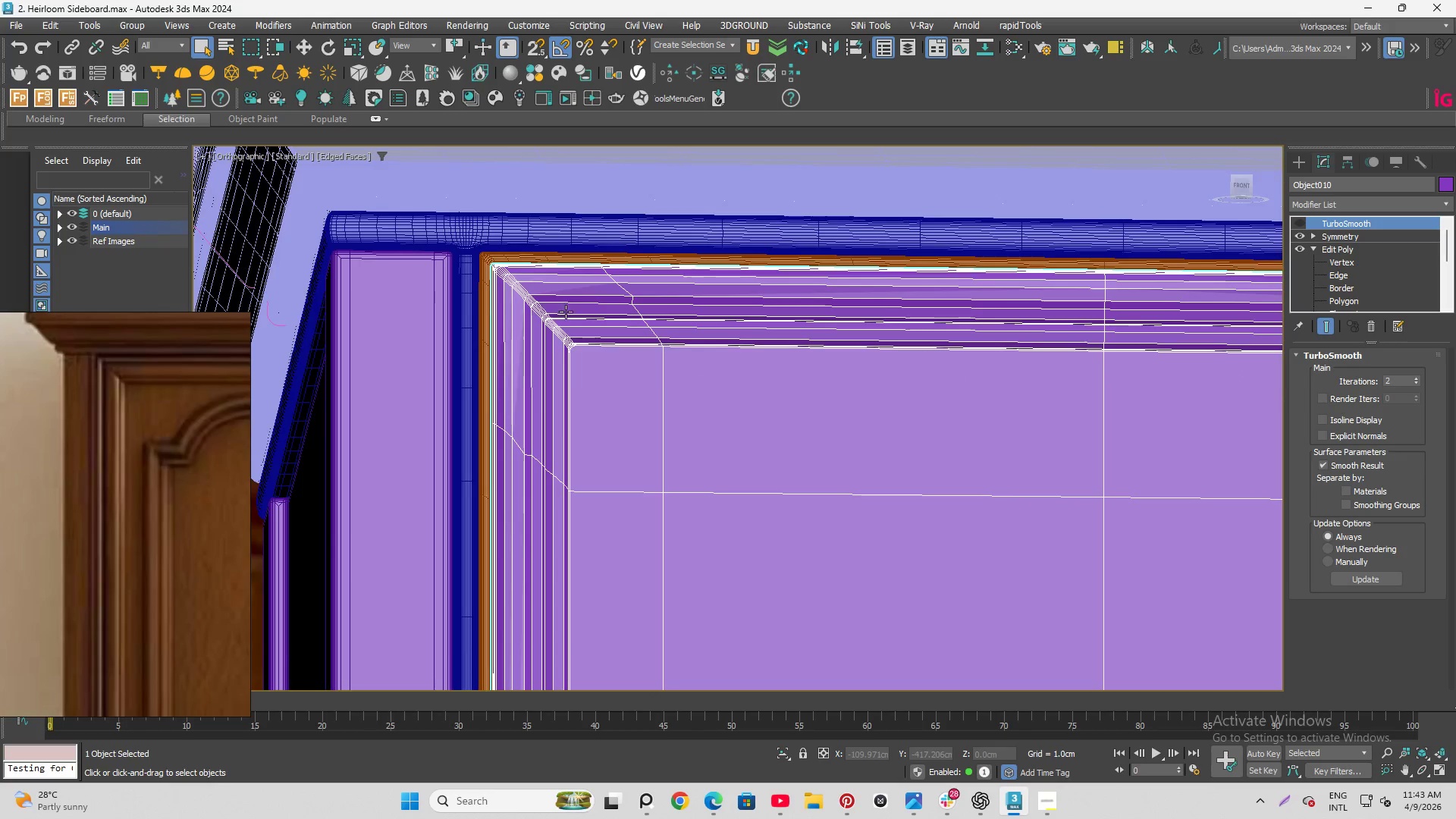 
hold_key(key=AltLeft, duration=1.53)
 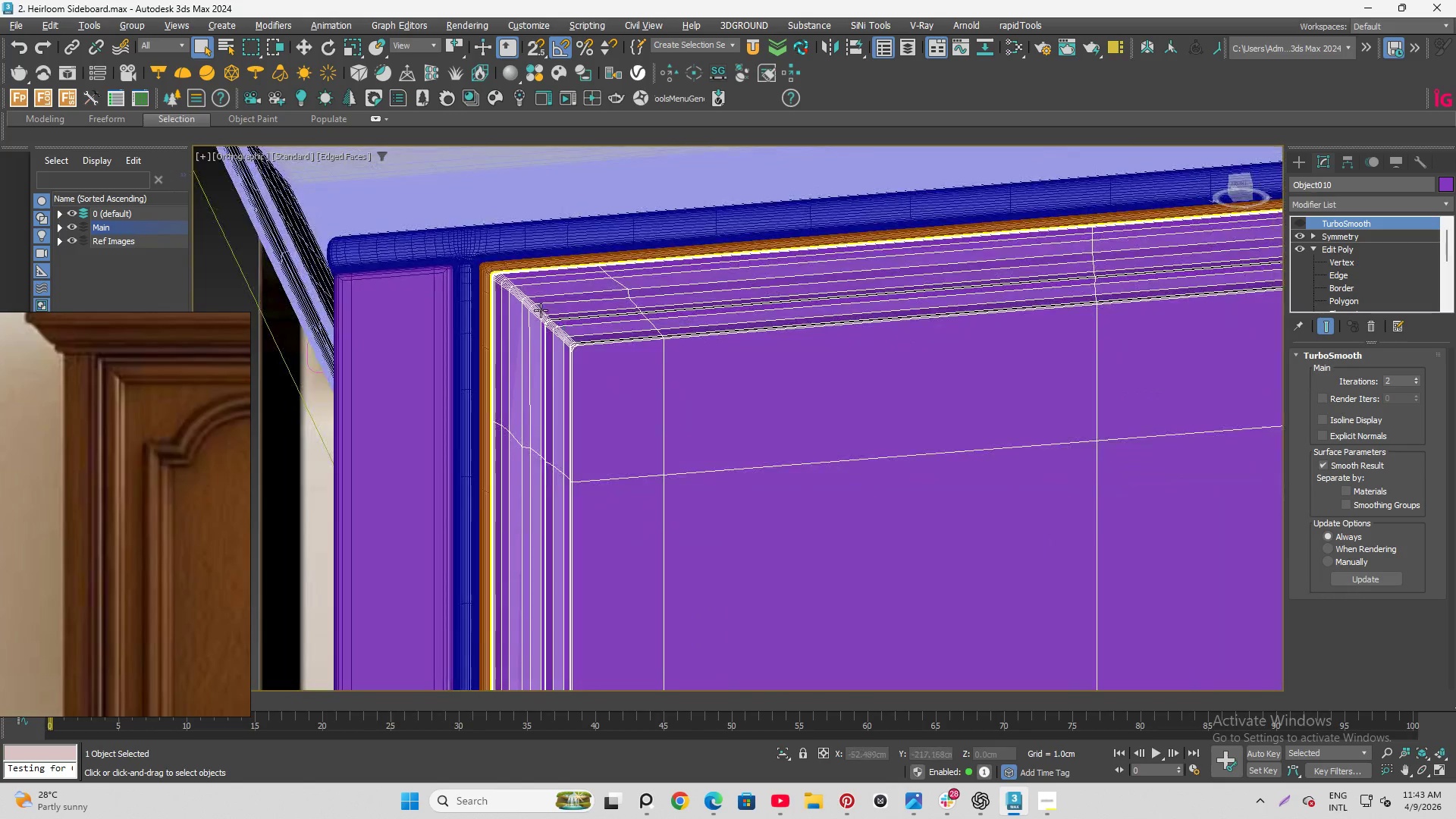 
hold_key(key=AltLeft, duration=0.55)
 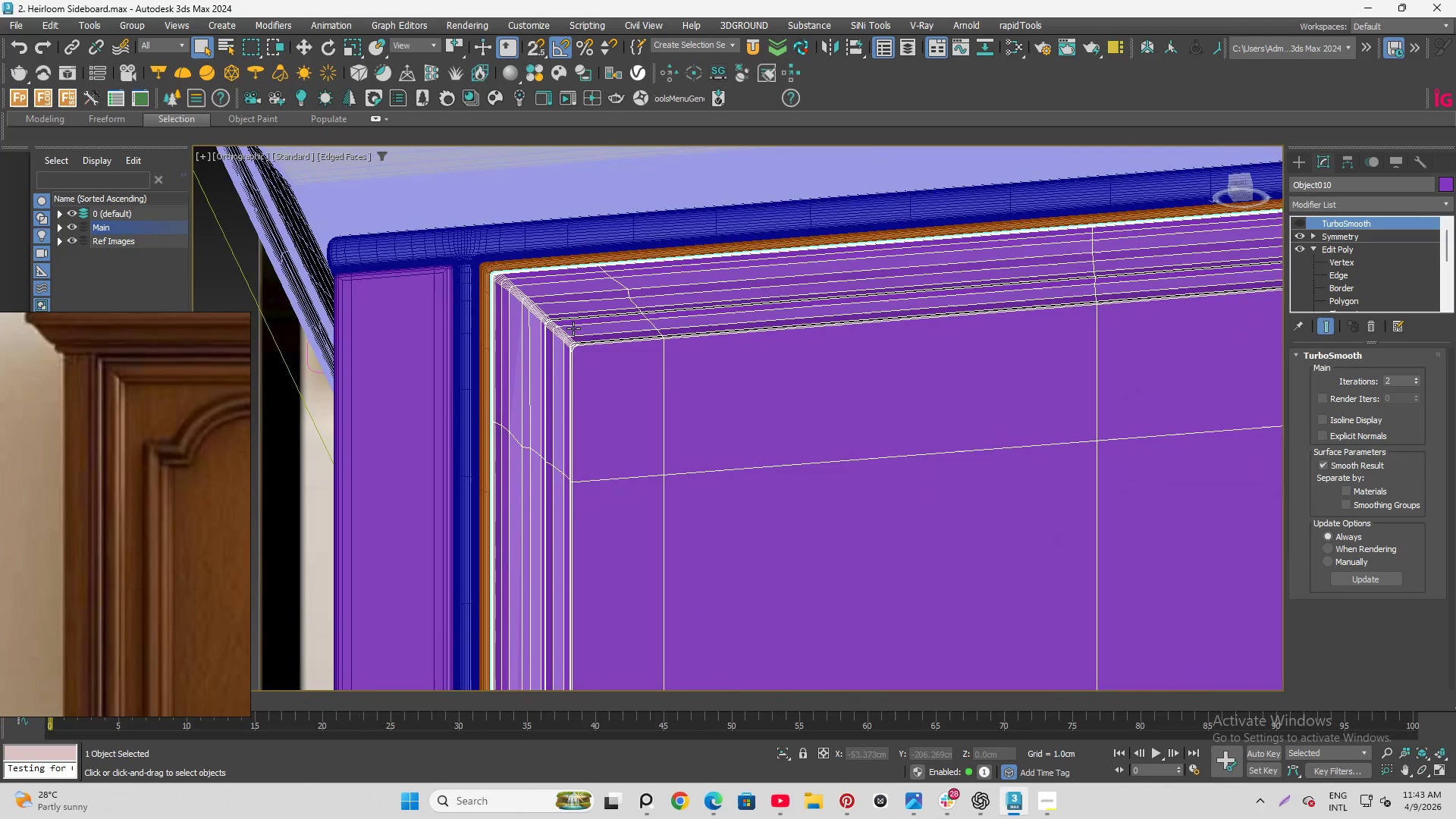 
right_click([573, 328])
 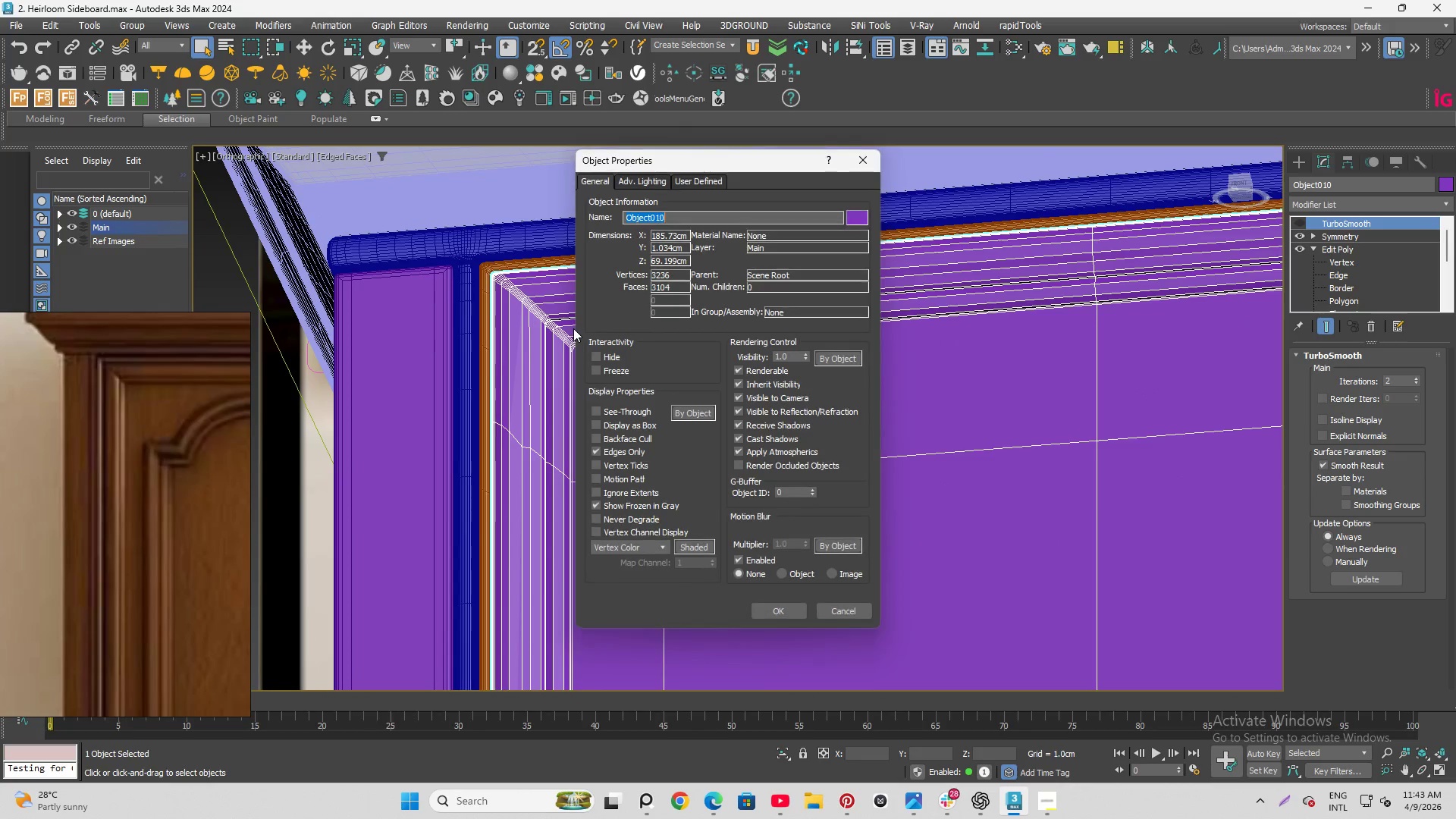 
left_click([573, 328])
 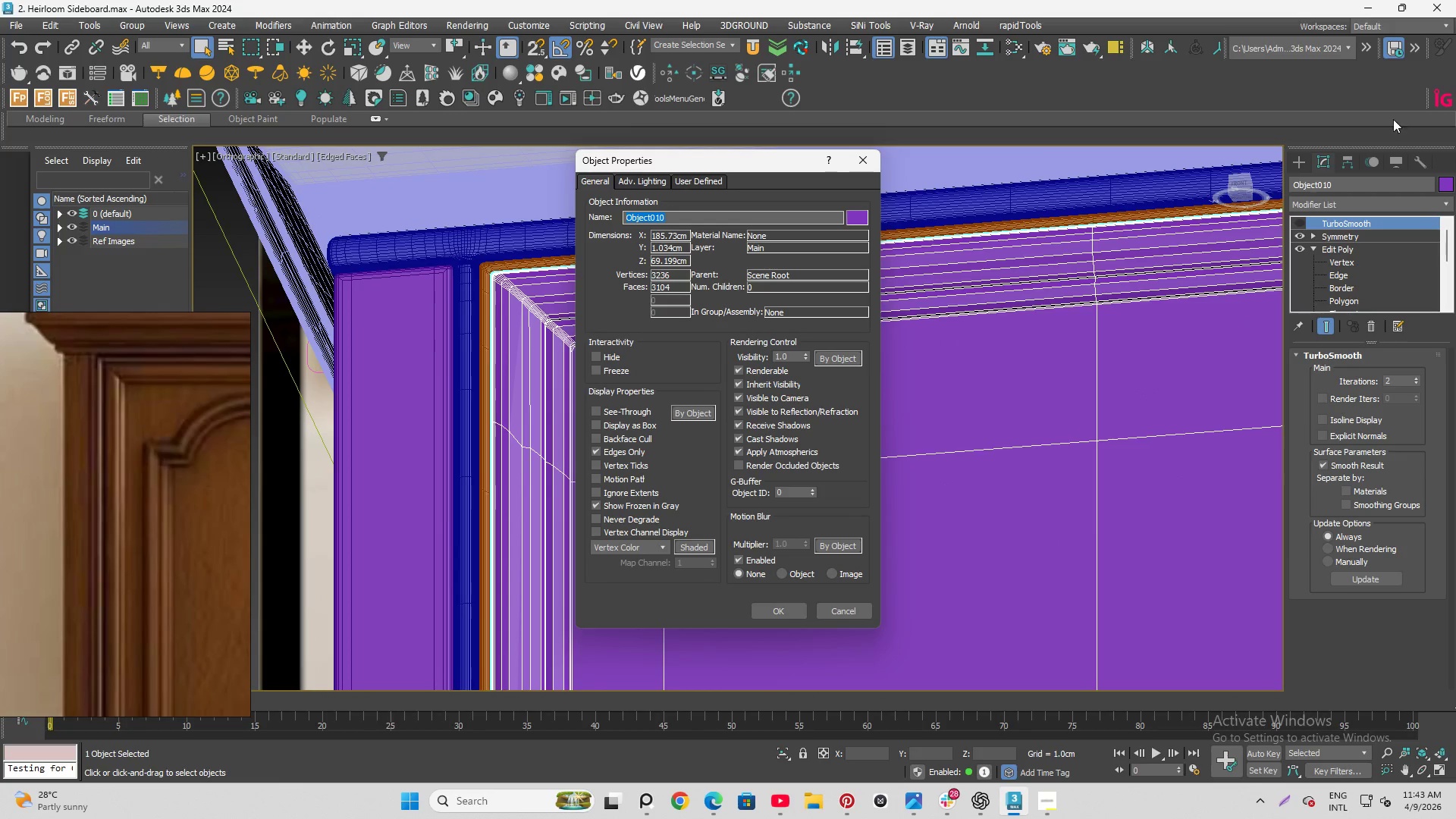 
left_click([861, 155])
 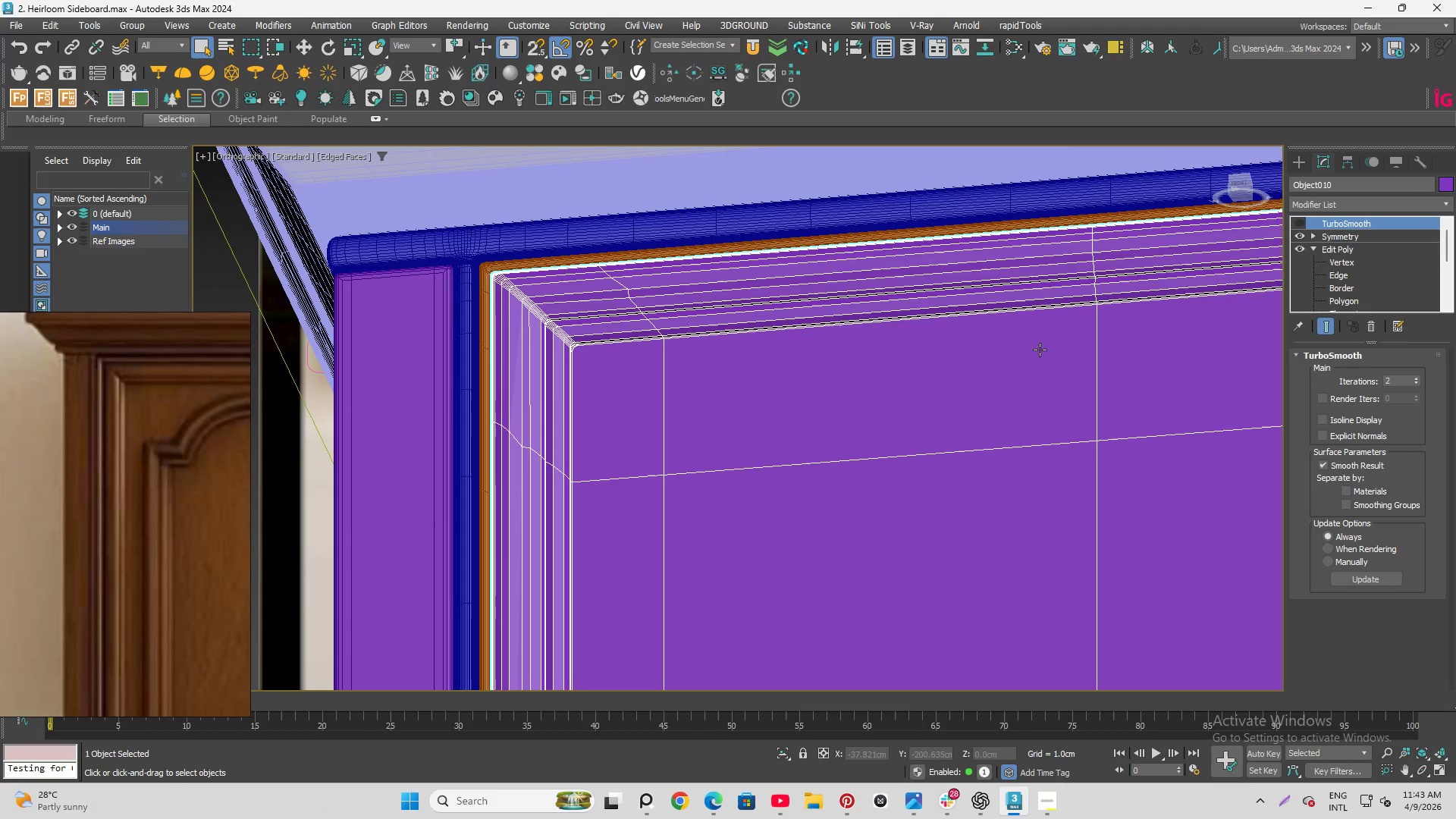 
scroll: coordinate [1090, 267], scroll_direction: down, amount: 2.0
 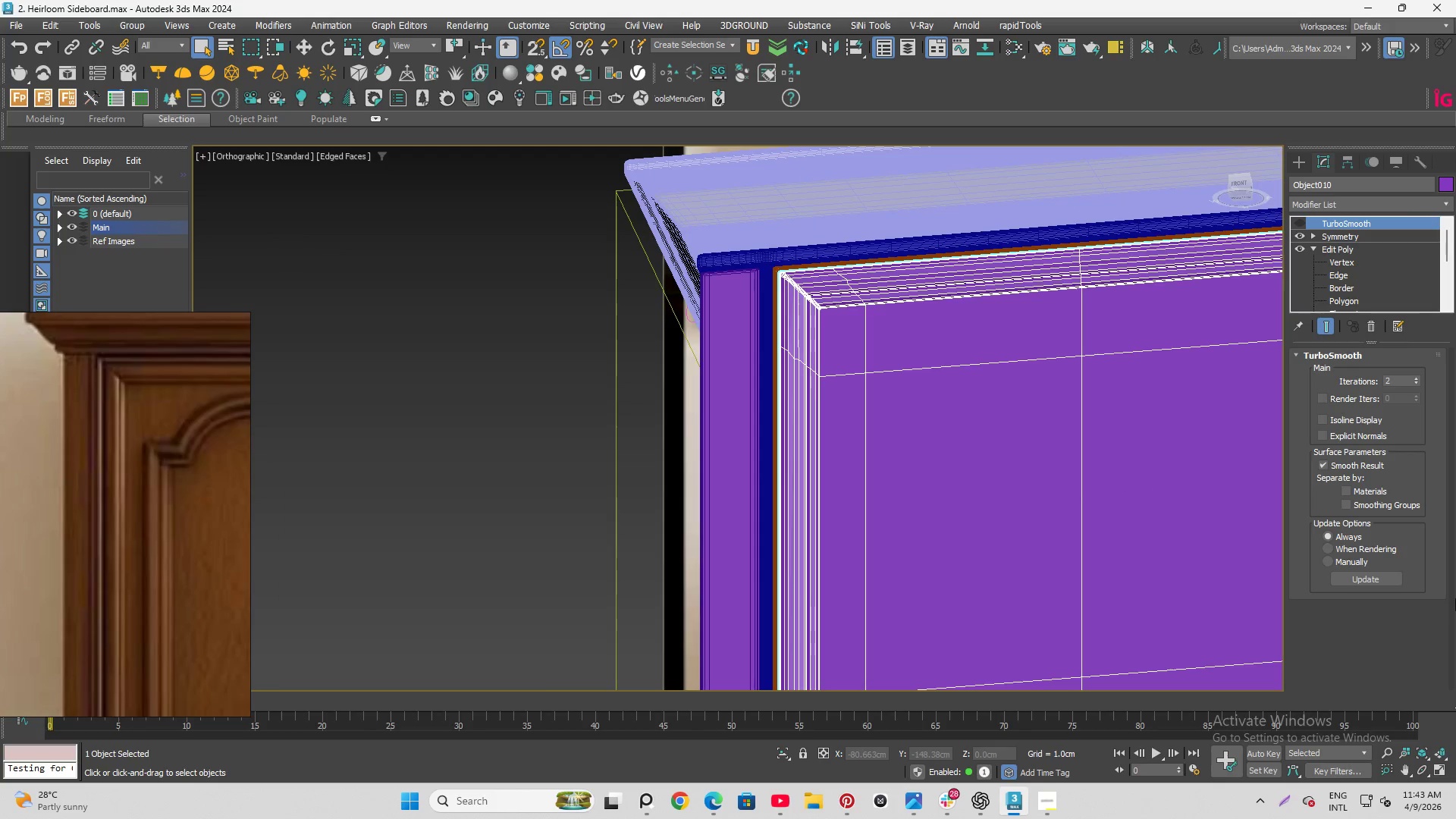 
wait(6.74)
 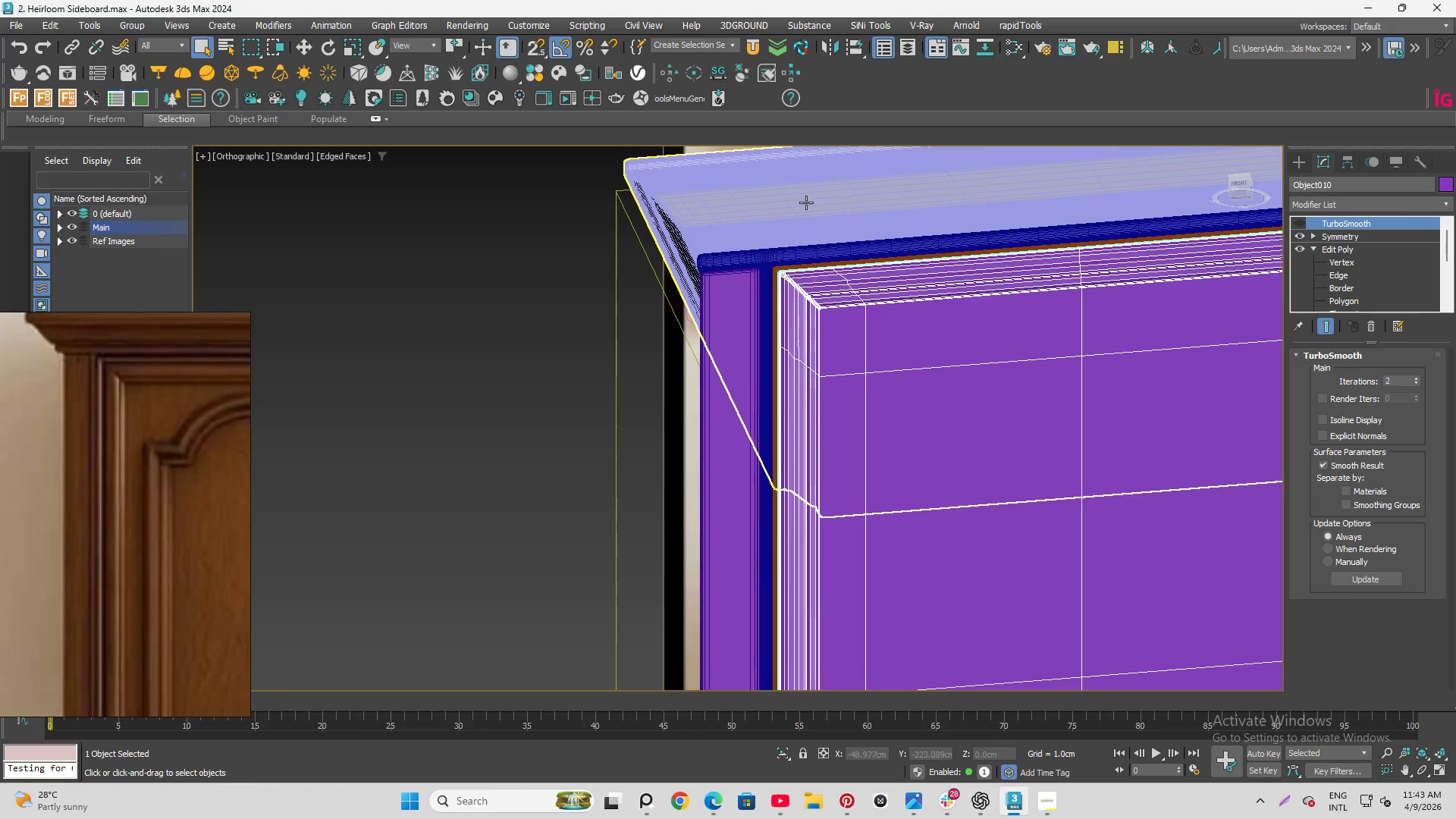 
scroll: coordinate [775, 388], scroll_direction: down, amount: 4.0
 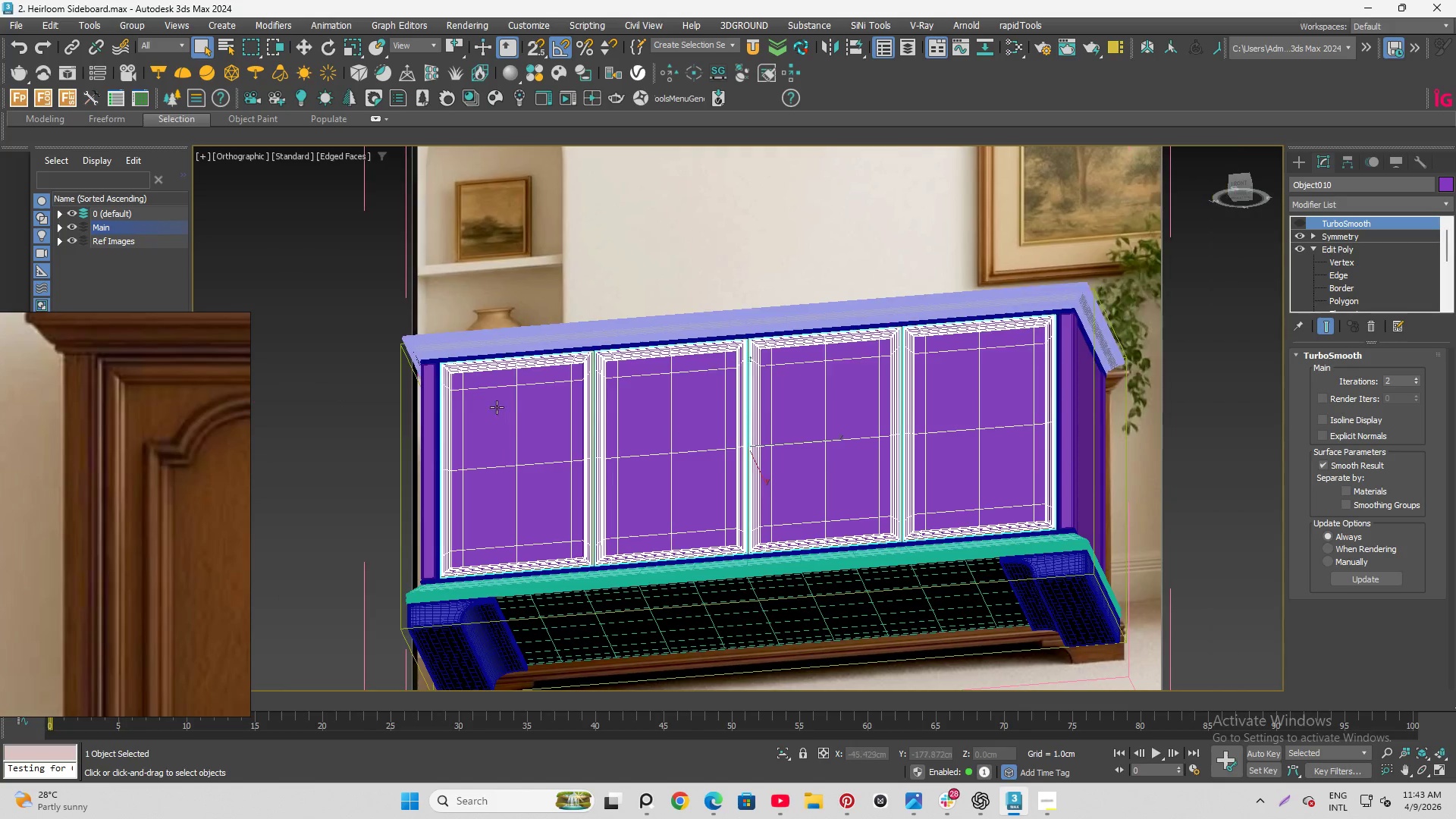 
scroll: coordinate [719, 369], scroll_direction: none, amount: 0.0
 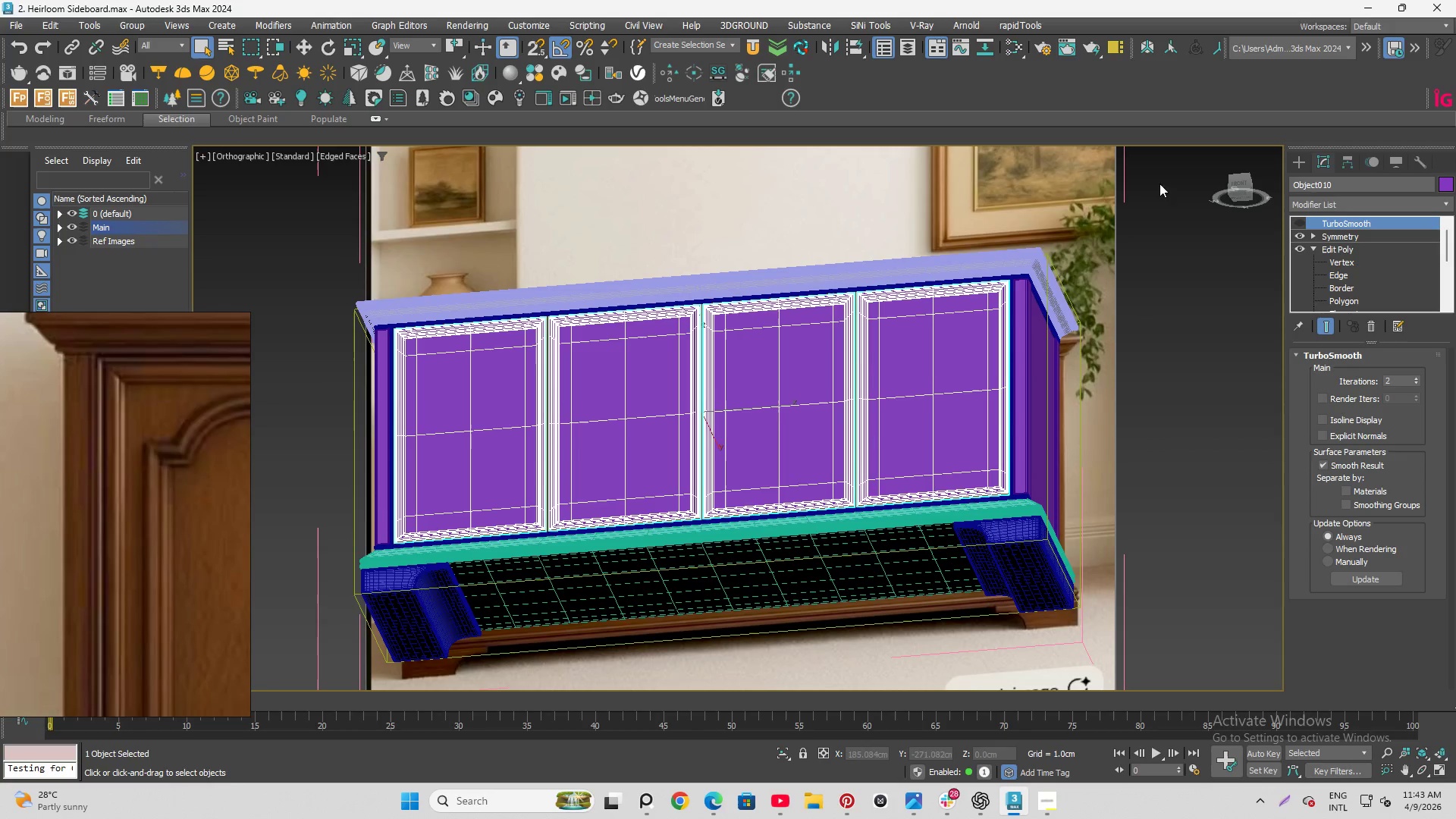 
left_click_drag(start_coordinate=[1236, 187], to_coordinate=[1134, 312])
 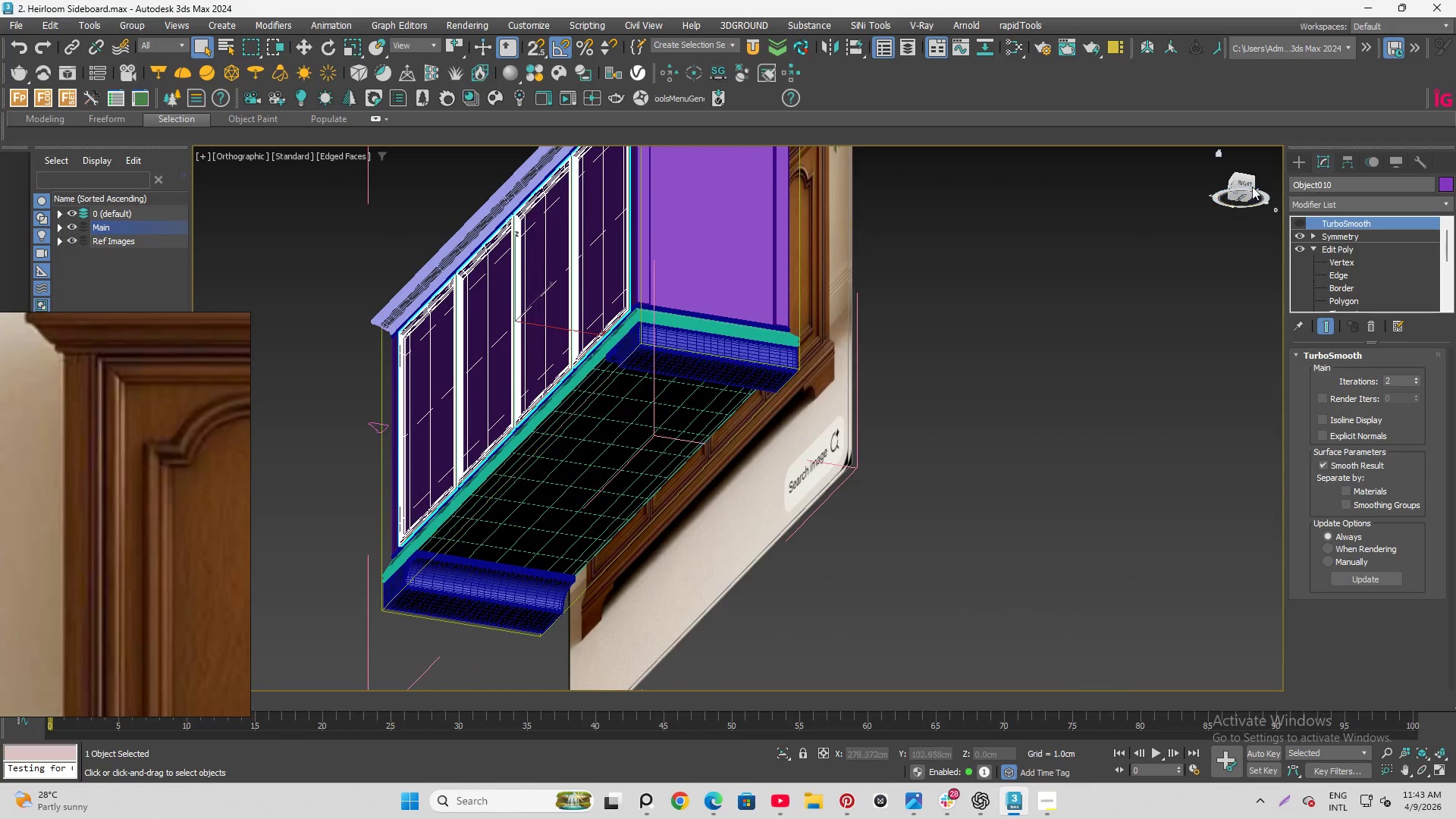 
left_click_drag(start_coordinate=[1247, 180], to_coordinate=[221, 235])
 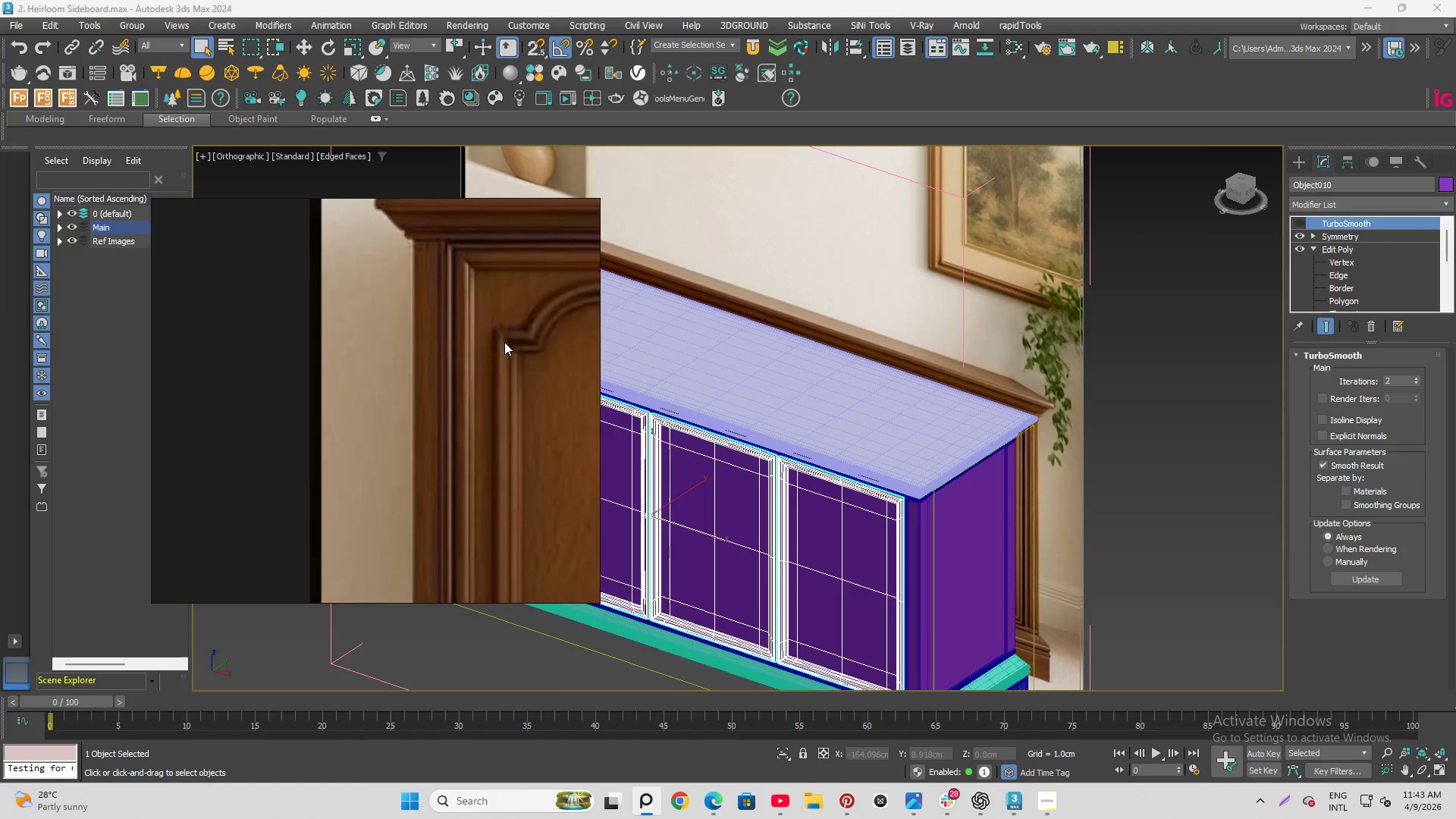 
scroll: coordinate [541, 340], scroll_direction: down, amount: 2.0
 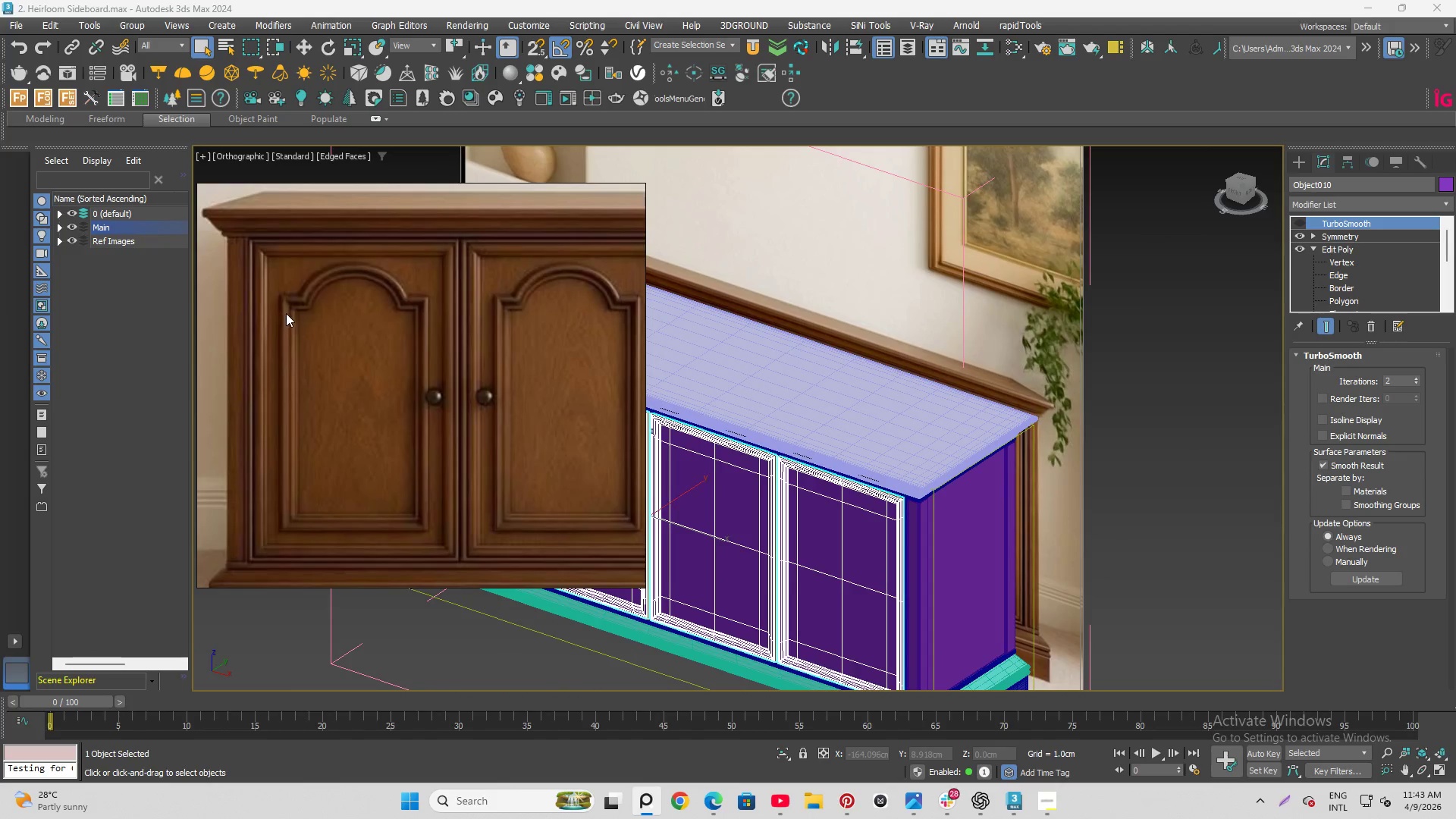 
scroll: coordinate [289, 313], scroll_direction: up, amount: 3.0
 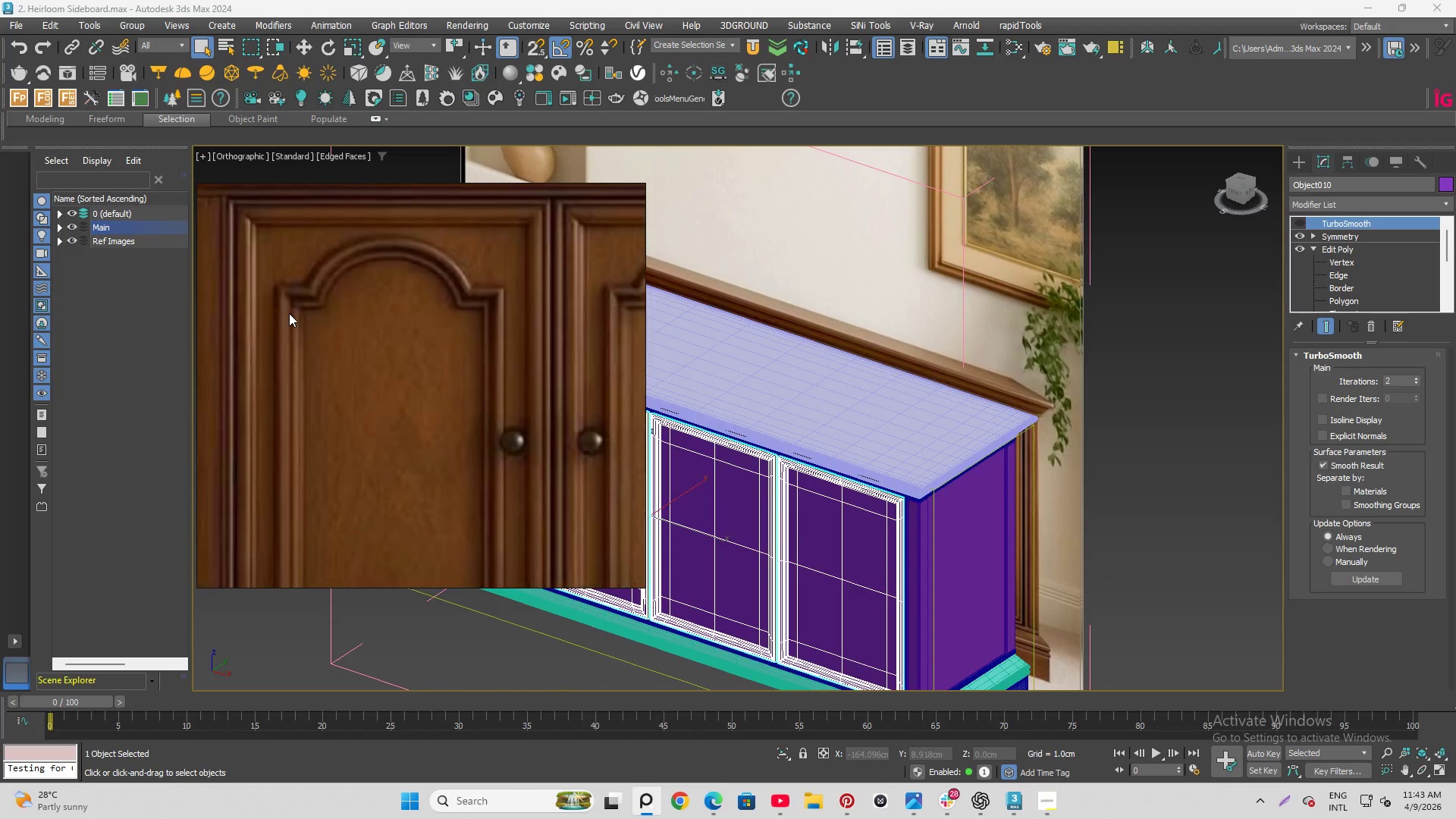 
scroll: coordinate [289, 313], scroll_direction: down, amount: 4.0
 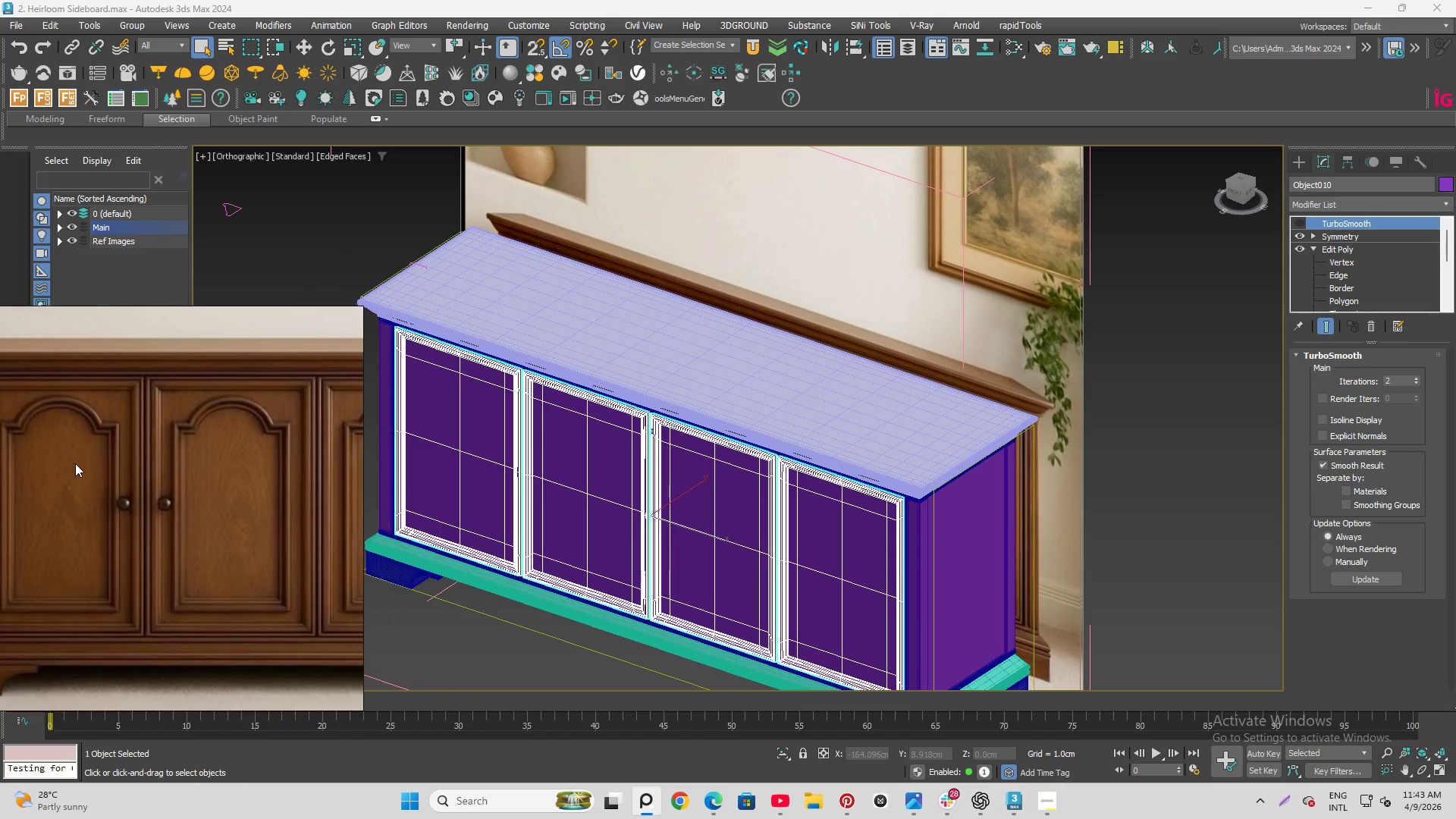 
left_click_drag(start_coordinate=[108, 447], to_coordinate=[299, 452])
 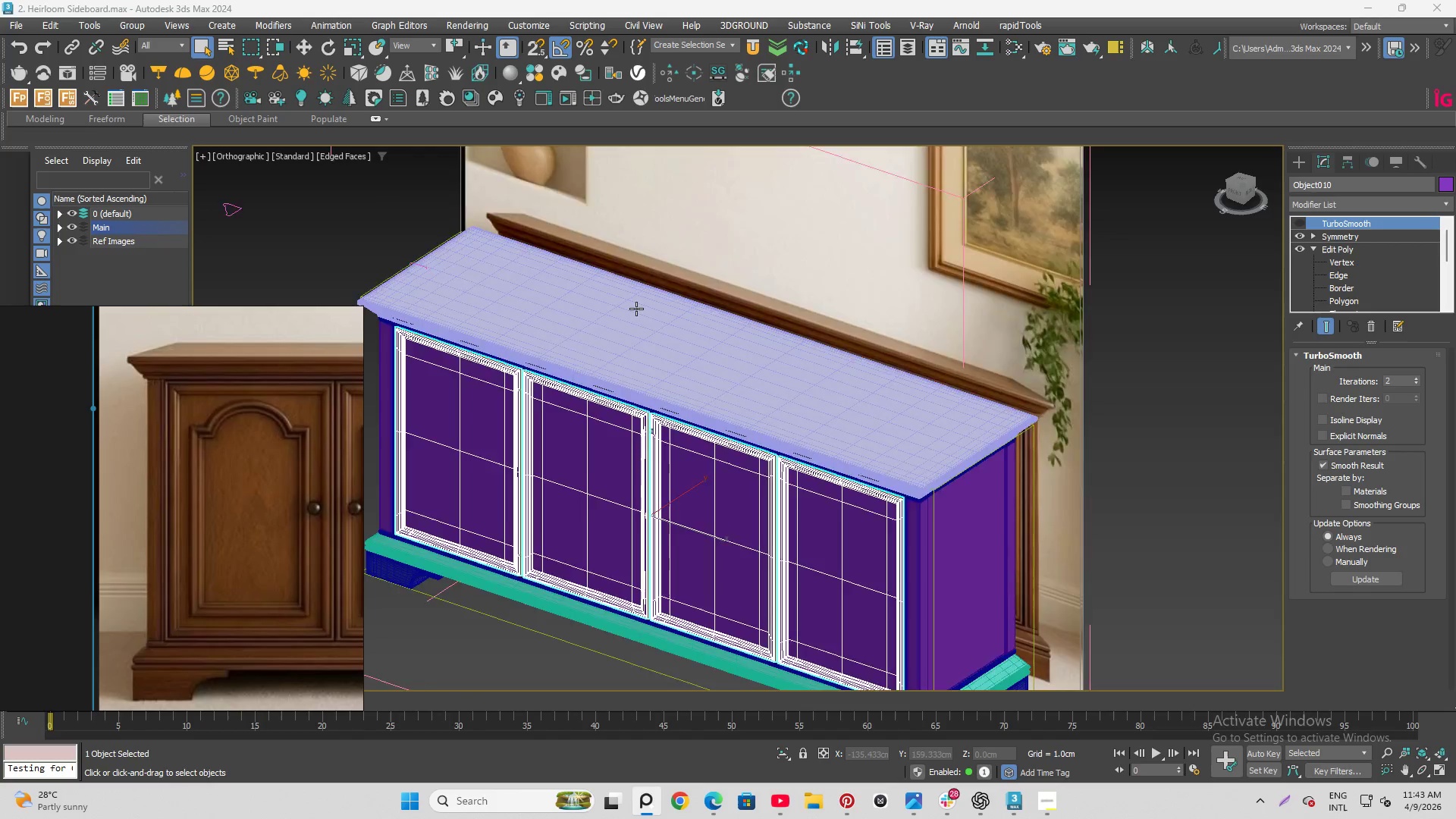 
scroll: coordinate [636, 309], scroll_direction: down, amount: 2.0
 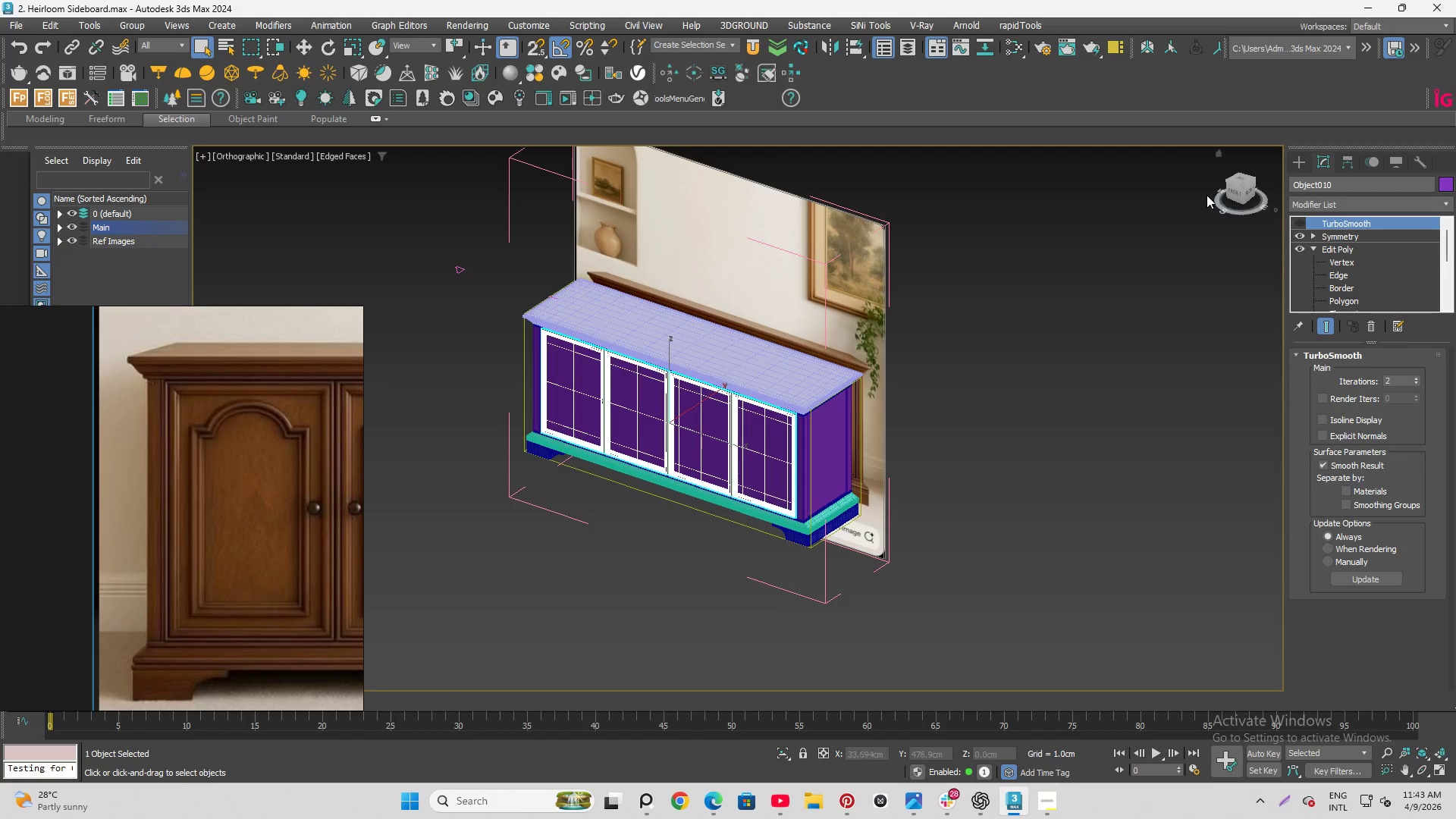 
left_click([1233, 193])
 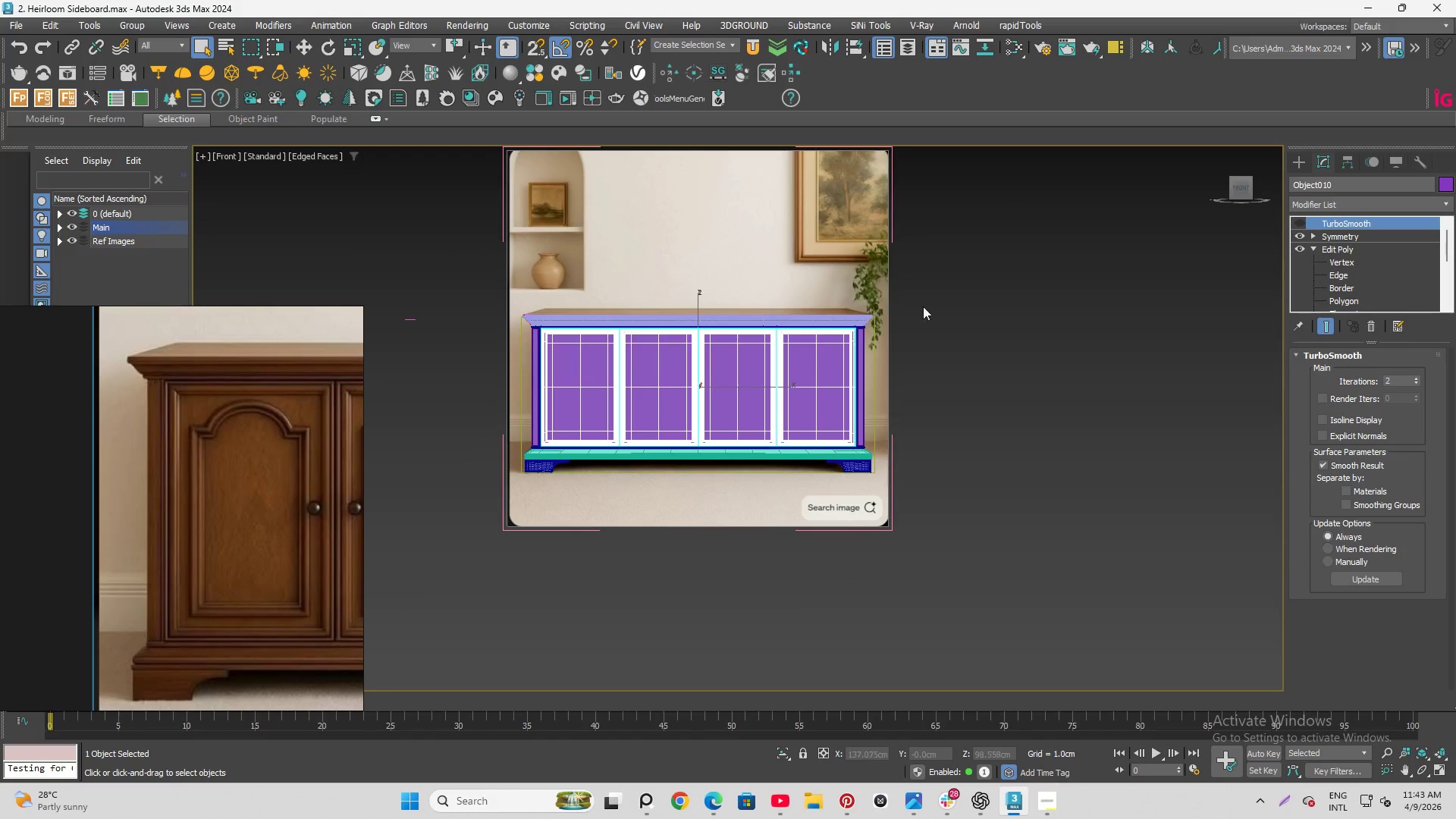 
scroll: coordinate [523, 306], scroll_direction: up, amount: 11.0
 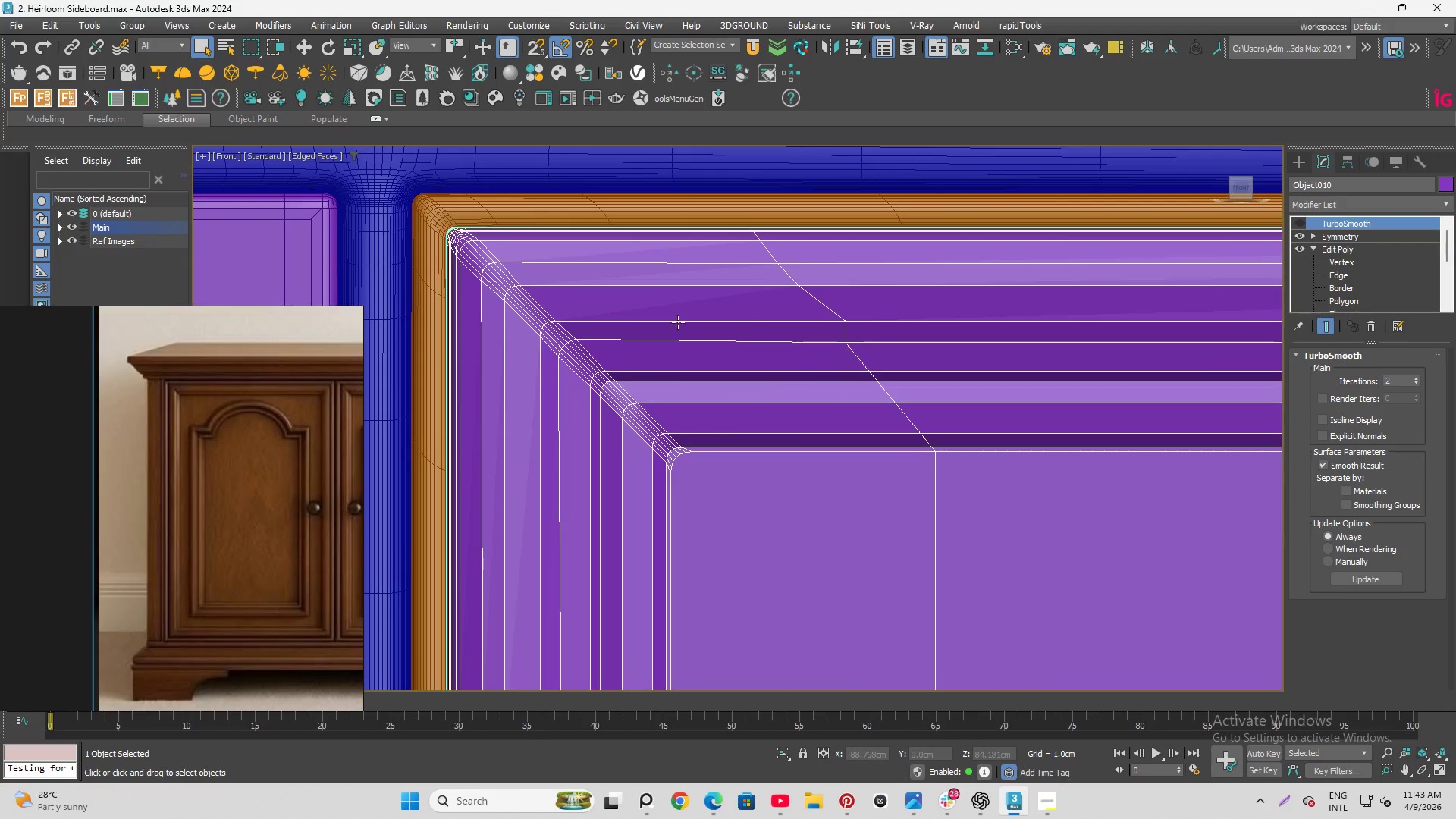 
scroll: coordinate [468, 482], scroll_direction: down, amount: 9.0
 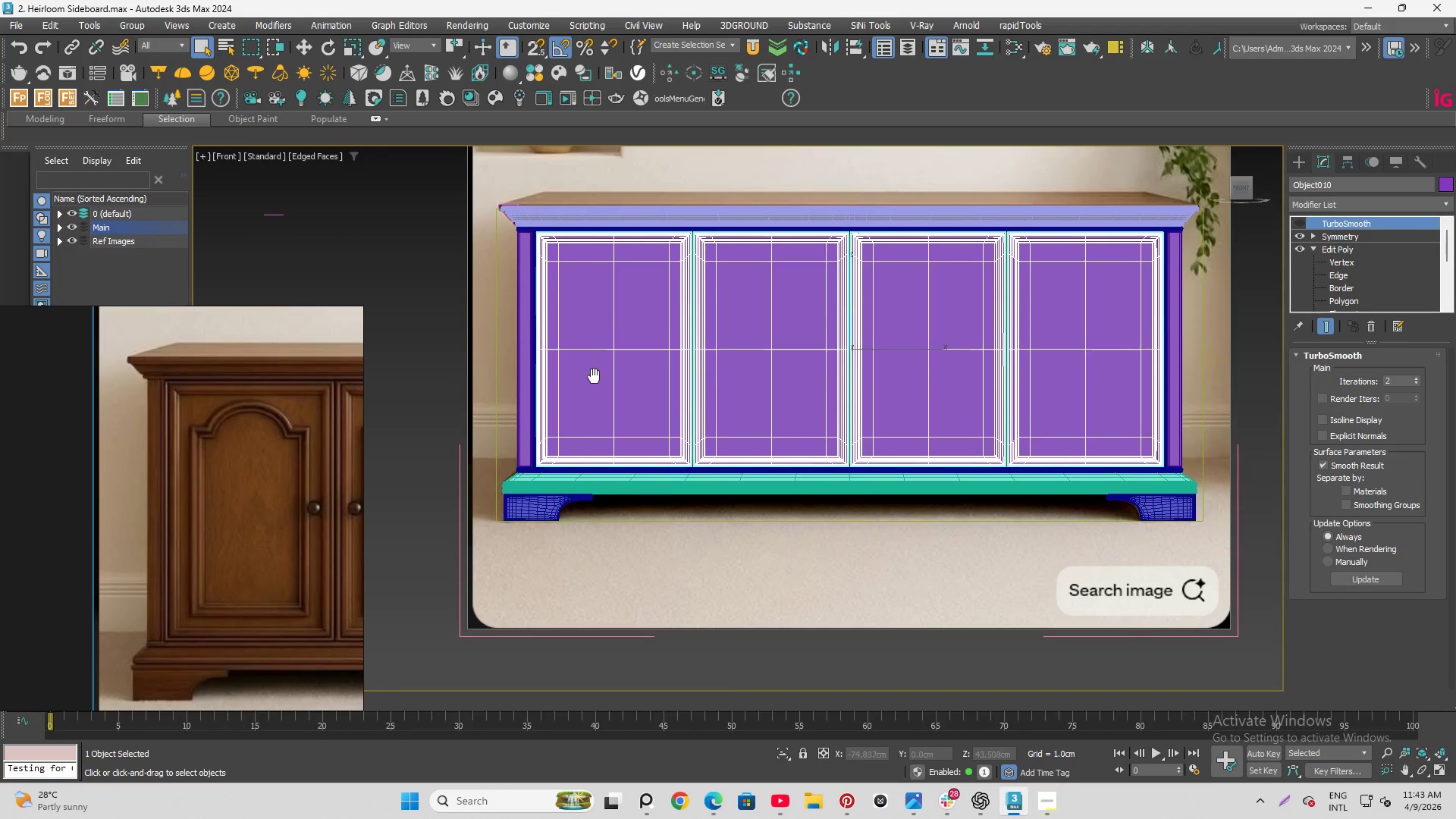 
scroll: coordinate [651, 524], scroll_direction: up, amount: 8.0
 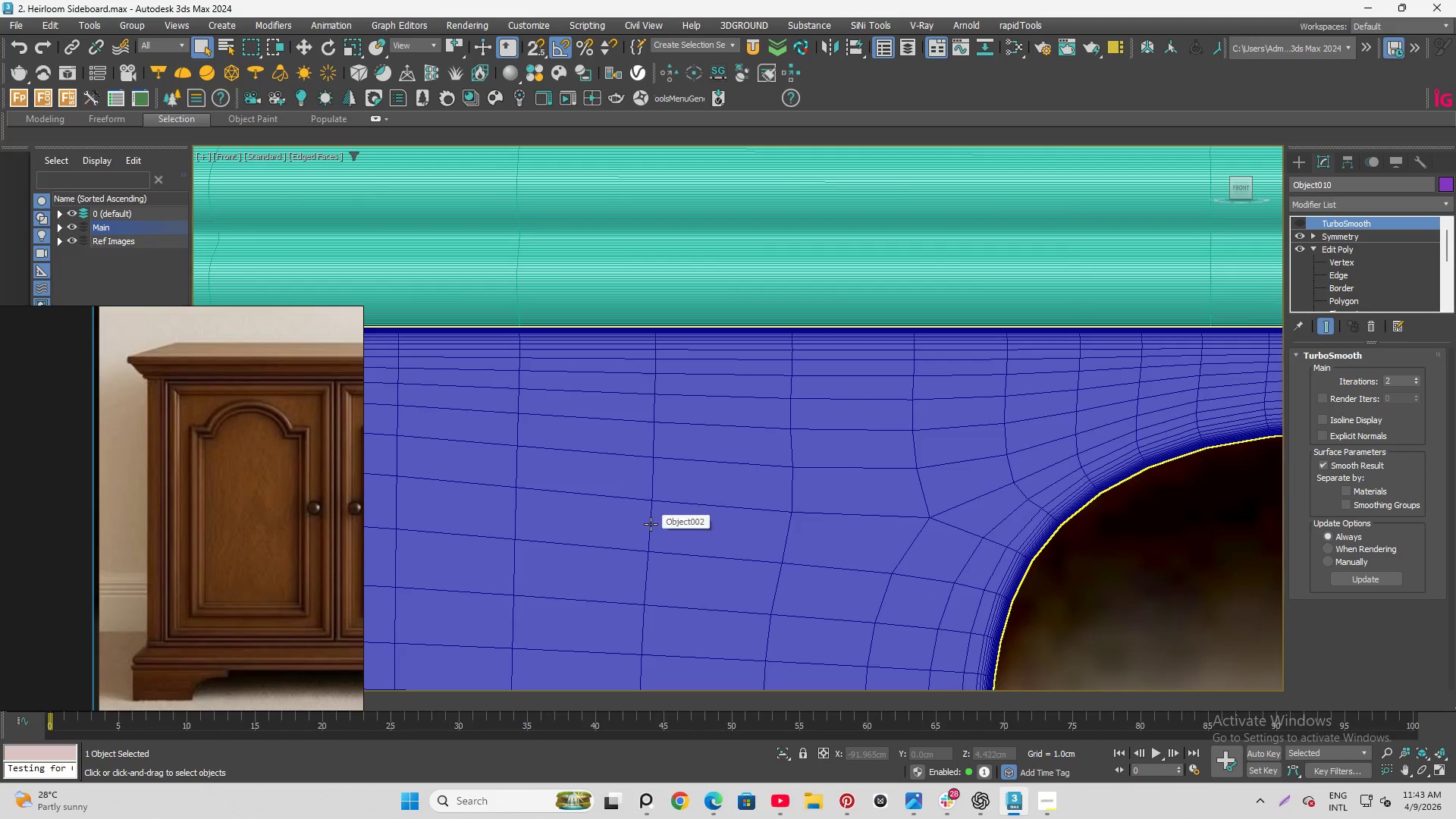 
scroll: coordinate [646, 524], scroll_direction: down, amount: 3.0
 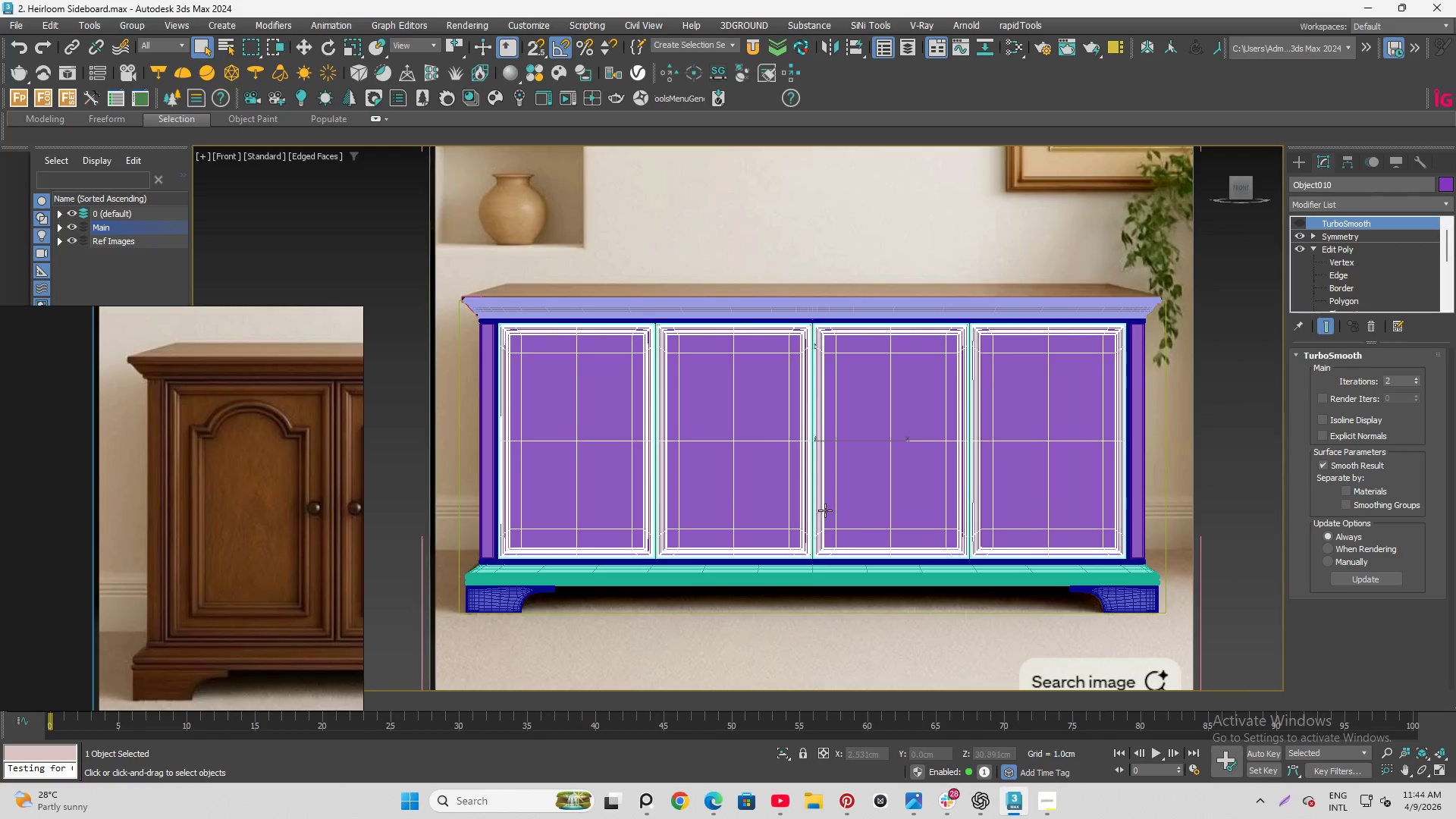 
scroll: coordinate [968, 234], scroll_direction: up, amount: 12.0
 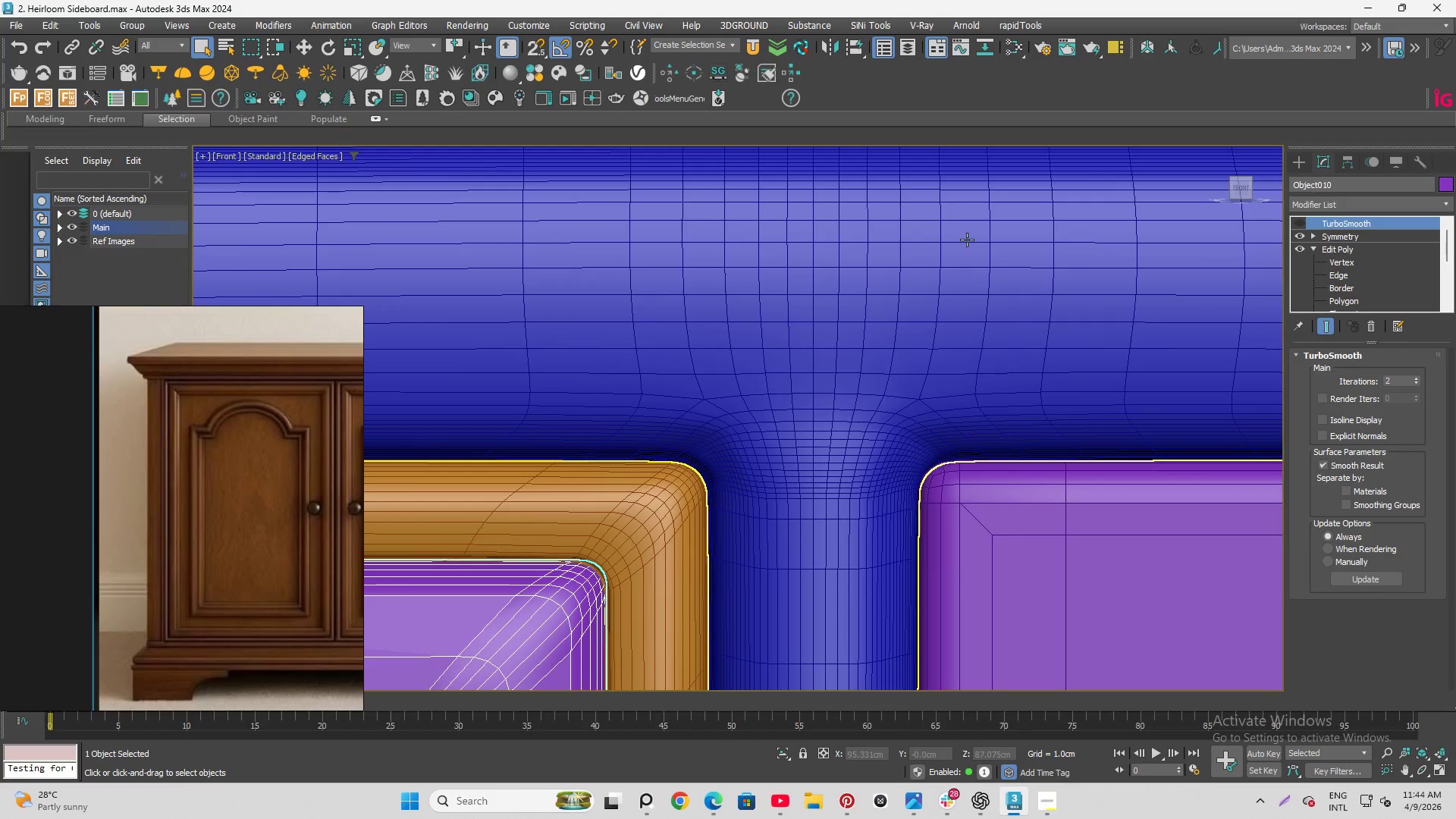 
scroll: coordinate [961, 246], scroll_direction: down, amount: 15.0
 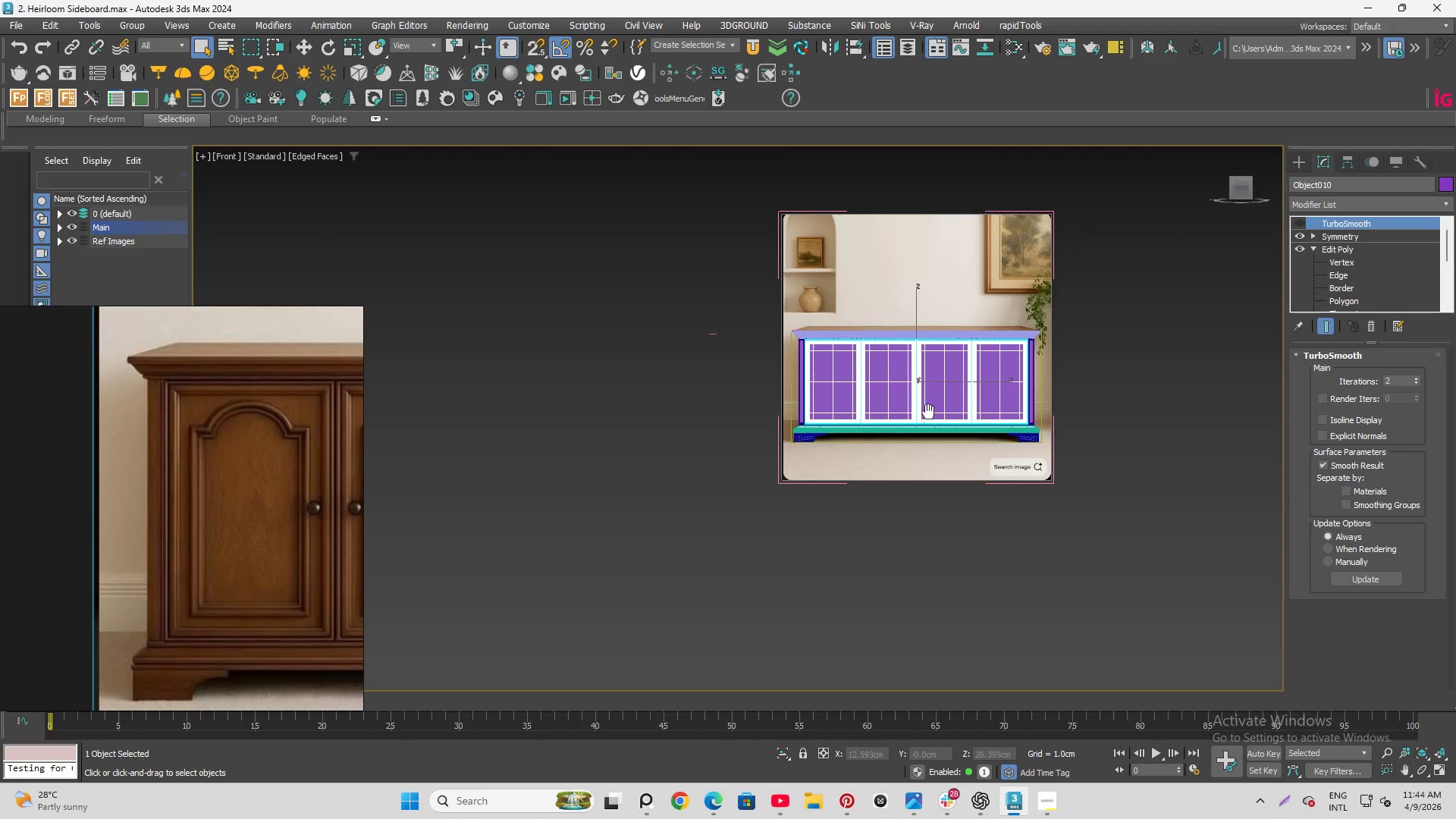 
scroll: coordinate [780, 510], scroll_direction: up, amount: 7.0
 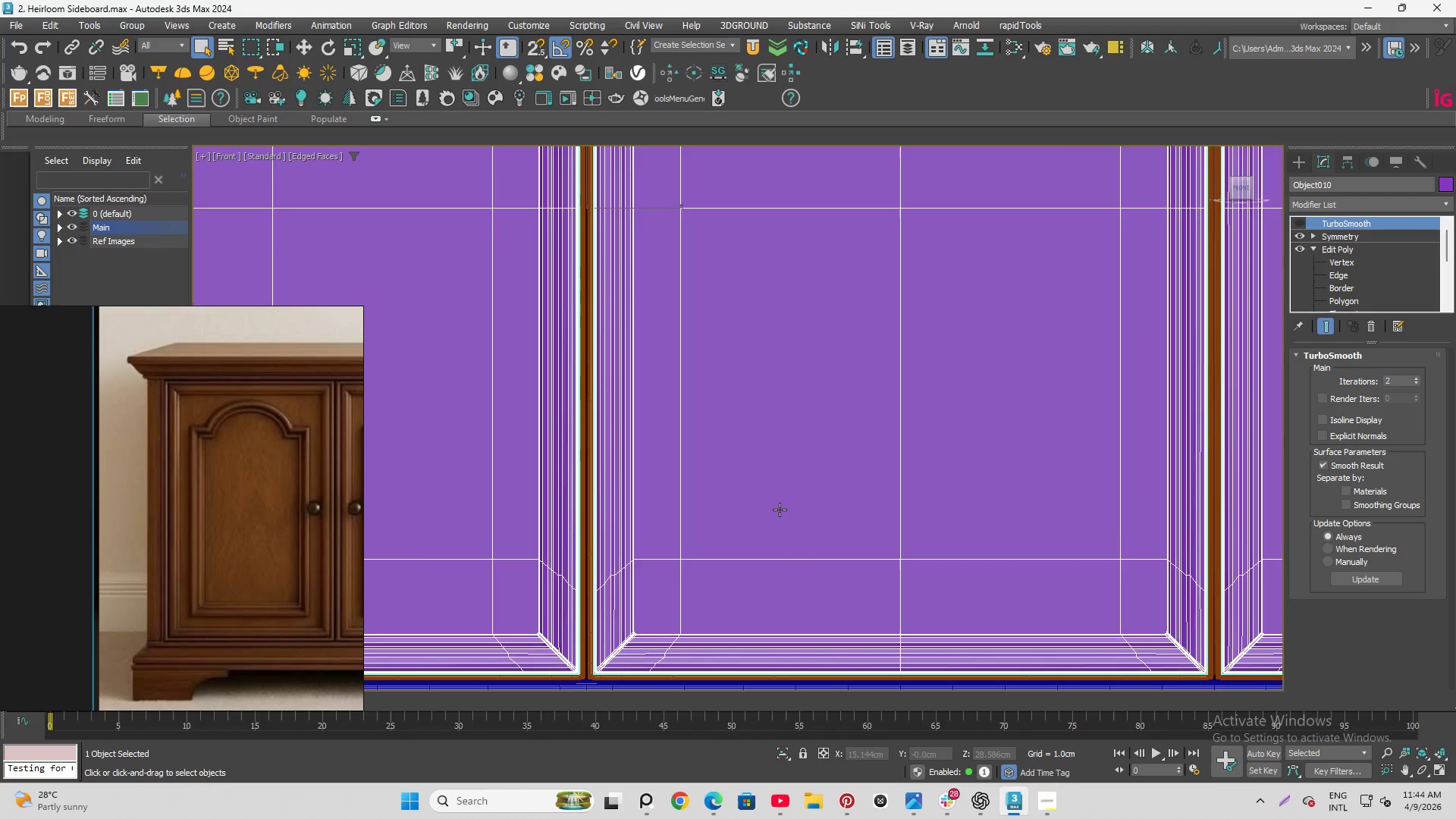 
scroll: coordinate [780, 510], scroll_direction: down, amount: 1.0
 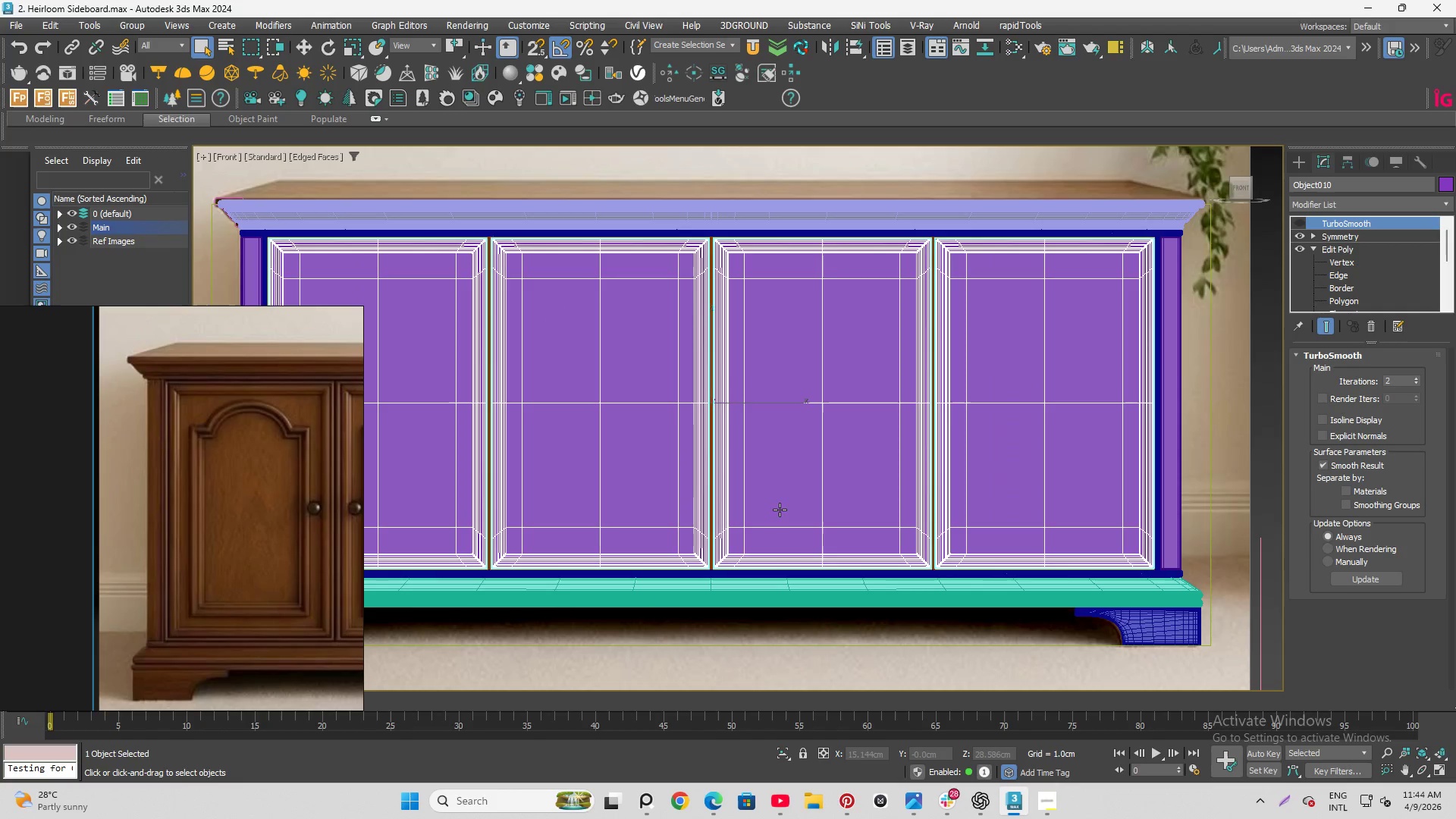 
scroll: coordinate [782, 510], scroll_direction: up, amount: 4.0
 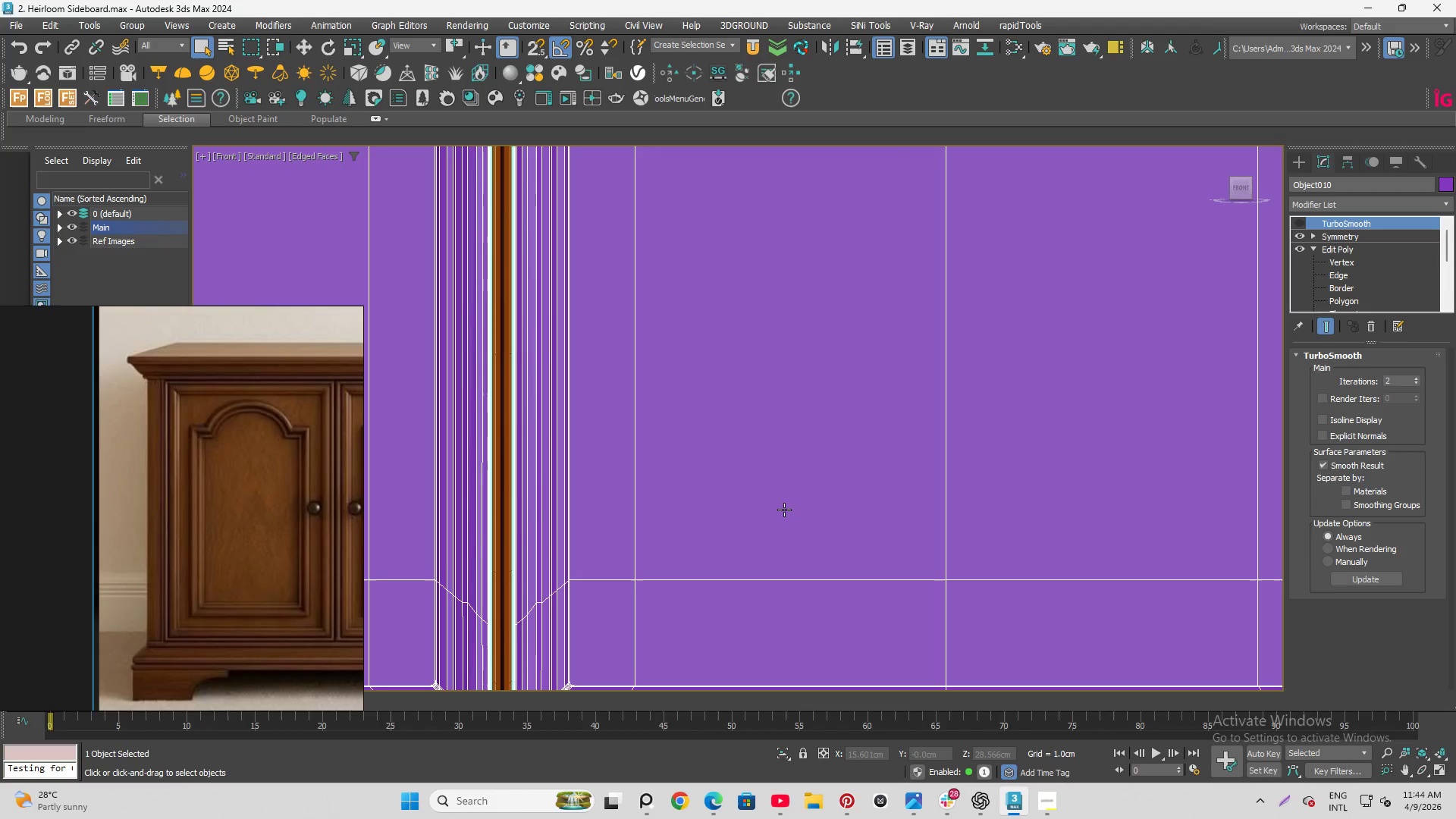 
scroll: coordinate [786, 510], scroll_direction: down, amount: 5.0
 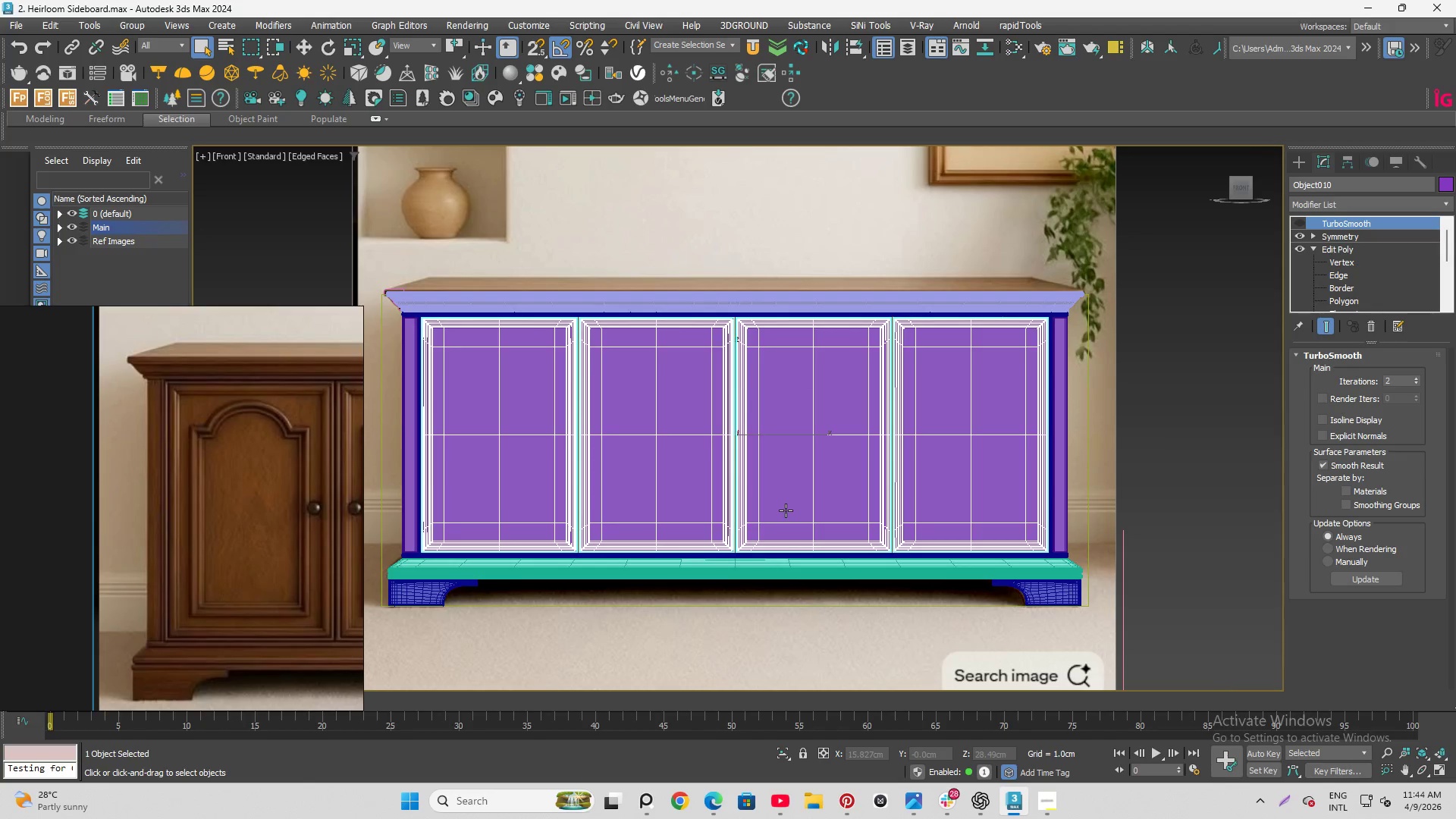 
scroll: coordinate [786, 510], scroll_direction: up, amount: 2.0
 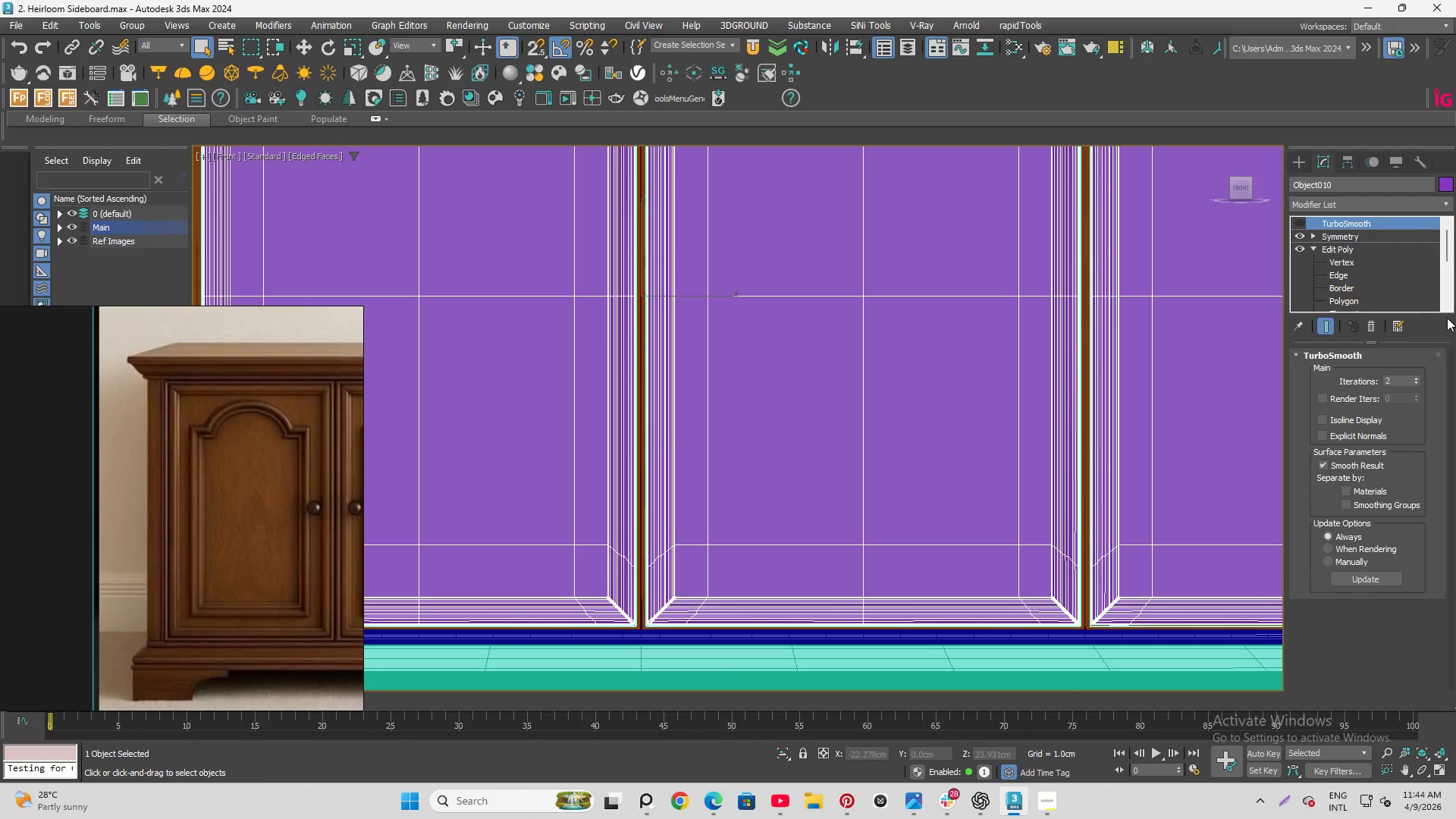 
wait(8.77)
 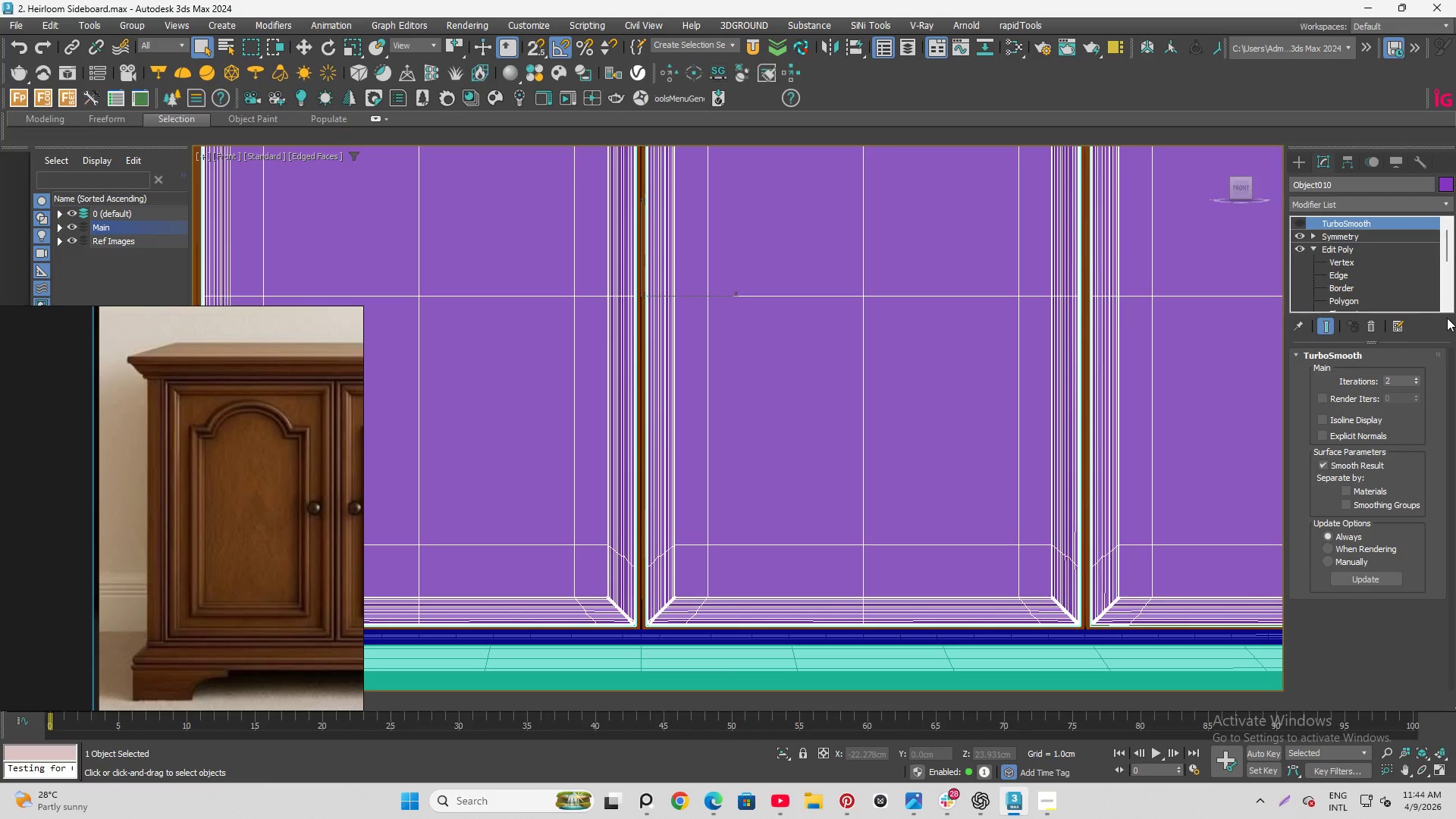 
scroll: coordinate [566, 382], scroll_direction: up, amount: 5.0
 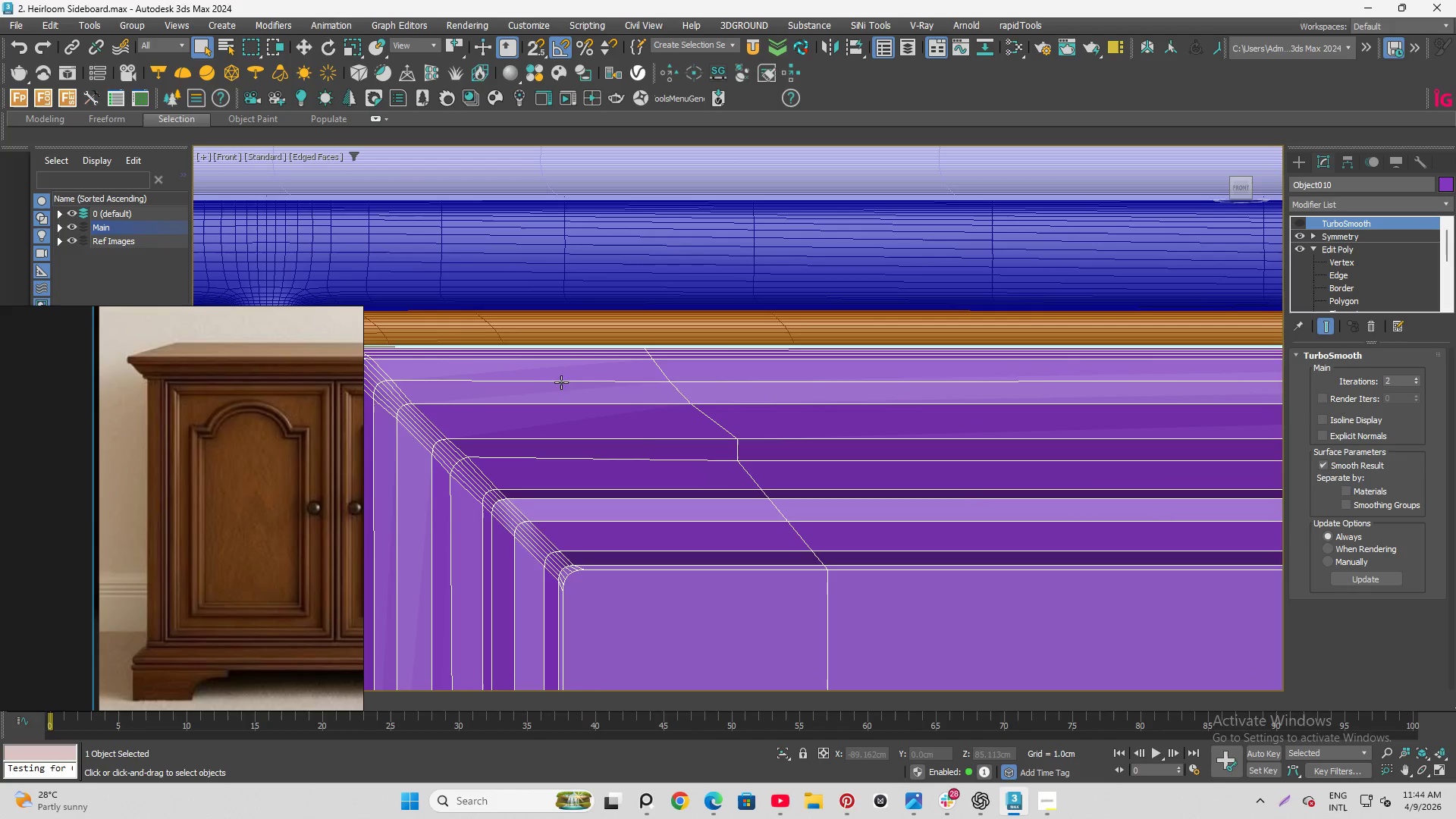 
key(F4)
 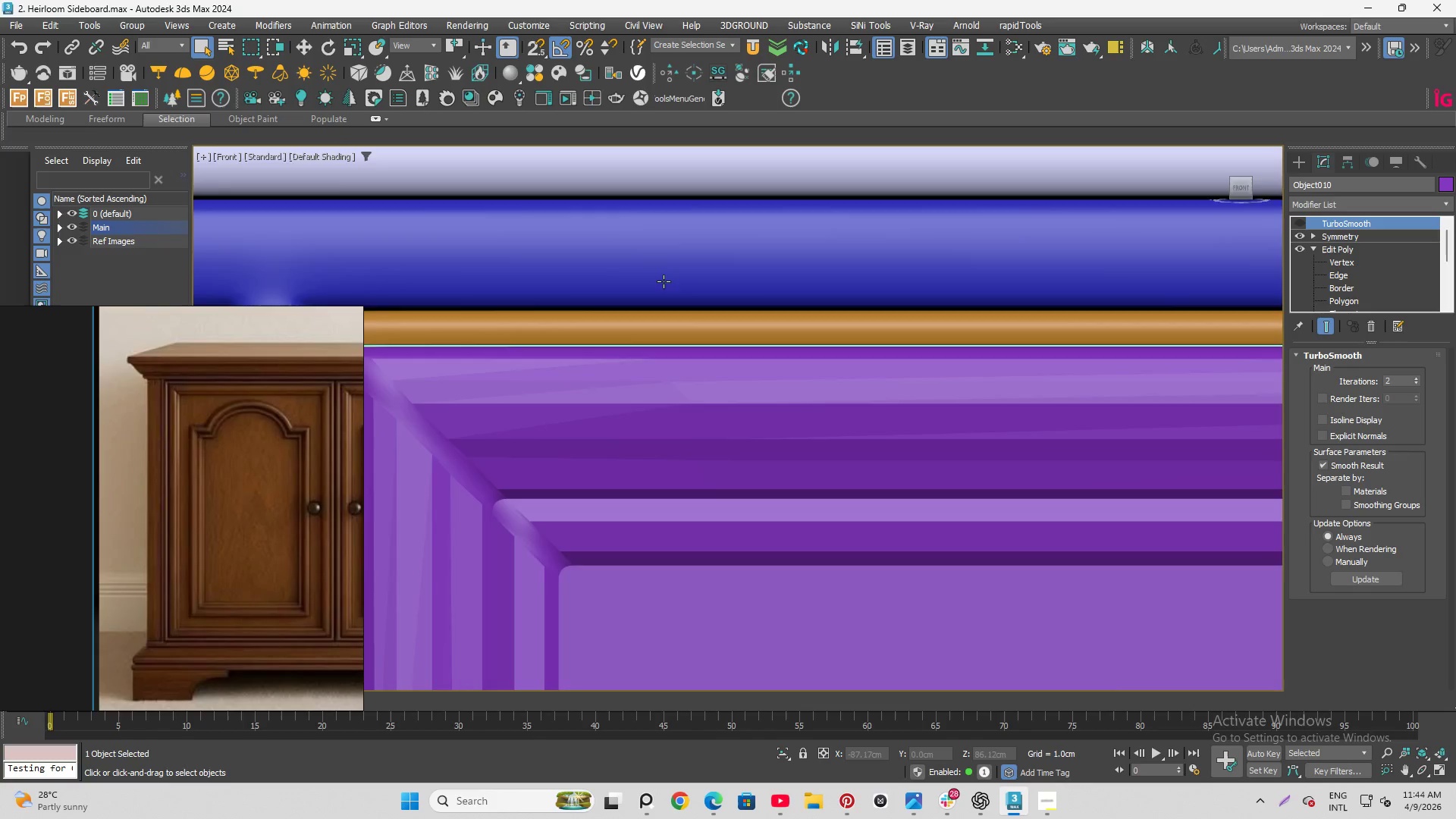 
scroll: coordinate [467, 220], scroll_direction: down, amount: 5.0
 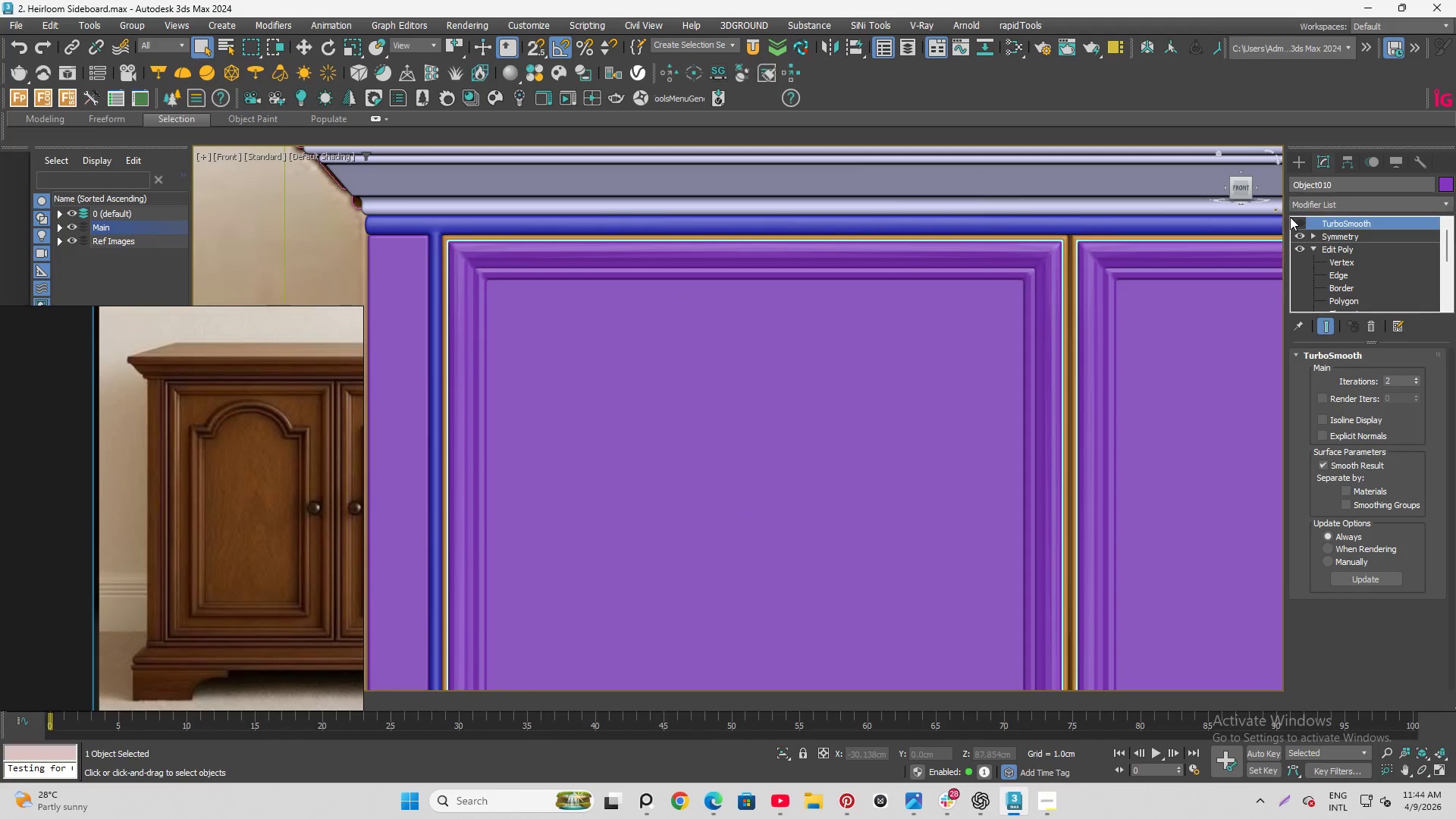 
left_click([1298, 224])
 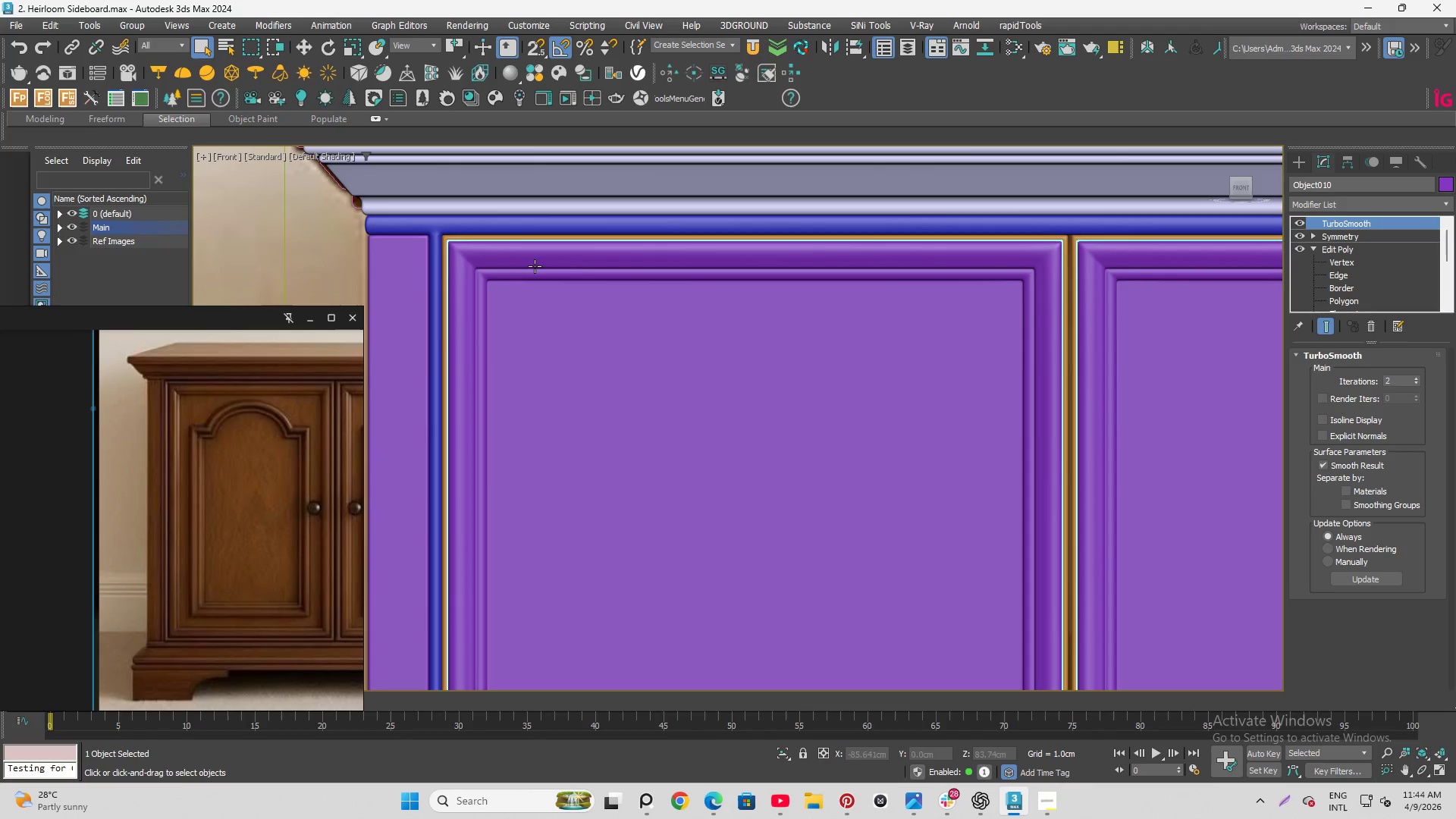 
scroll: coordinate [463, 294], scroll_direction: up, amount: 4.0
 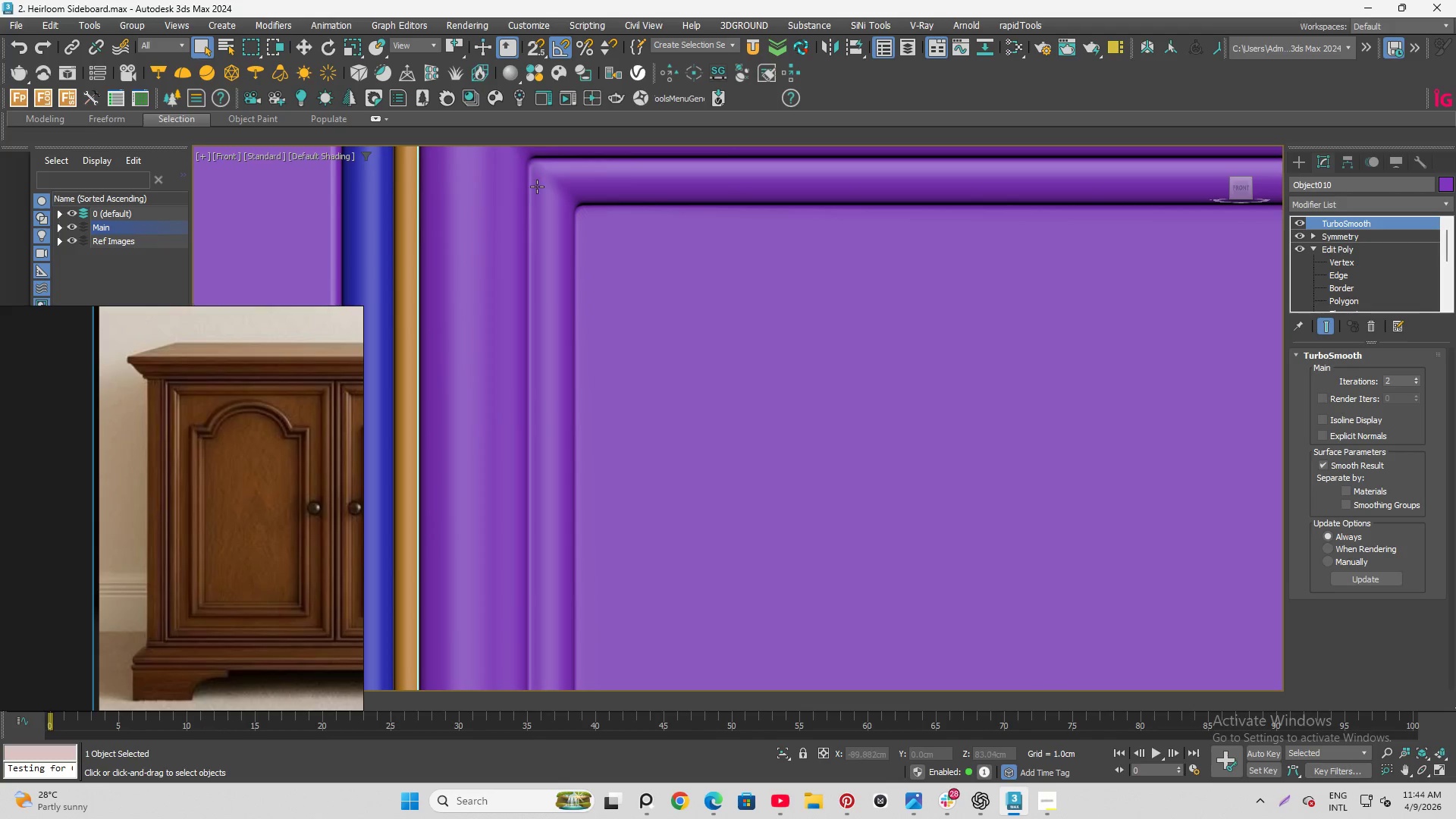 
scroll: coordinate [617, 177], scroll_direction: down, amount: 6.0
 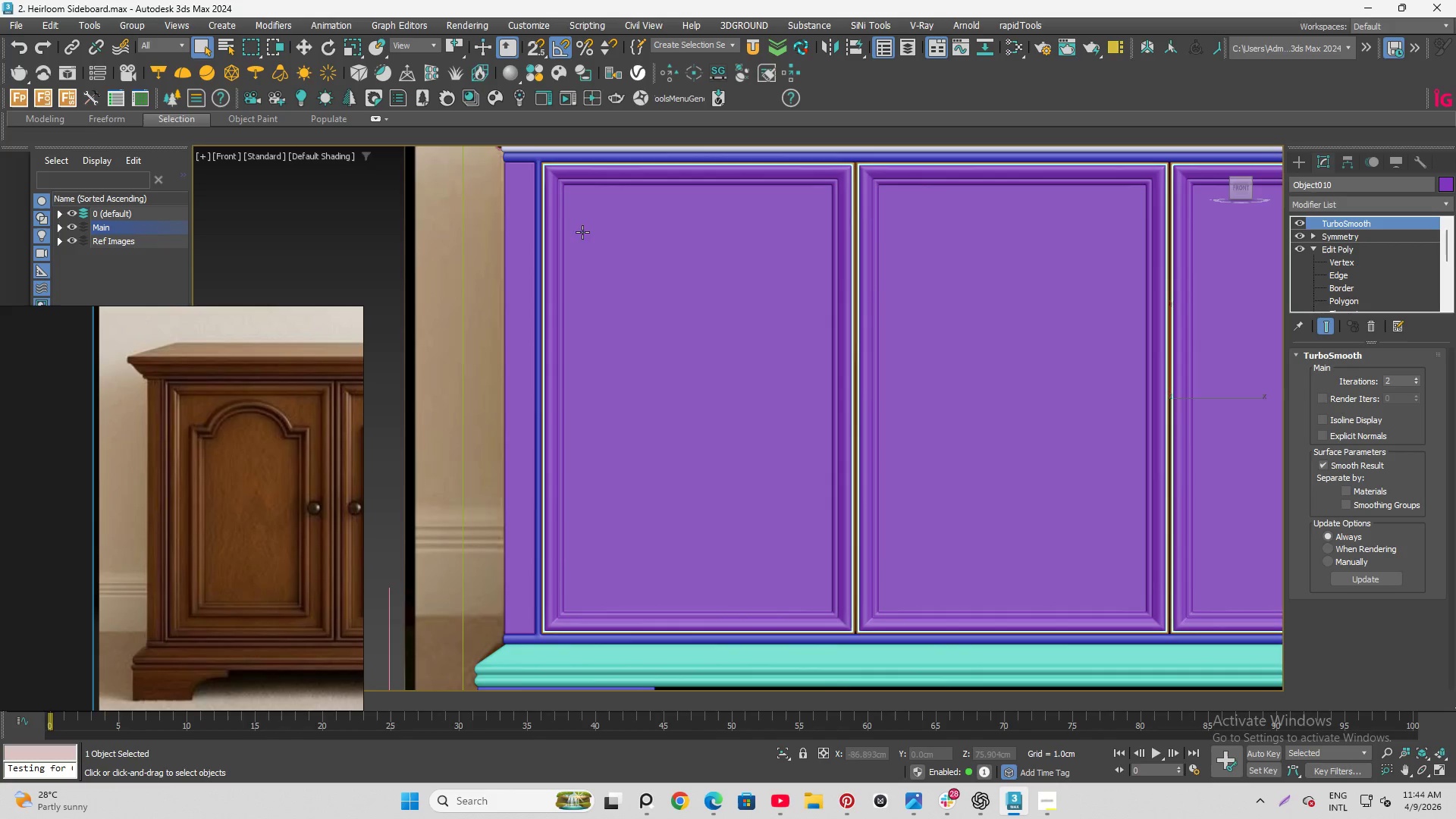 
hold_key(key=AltLeft, duration=1.52)
 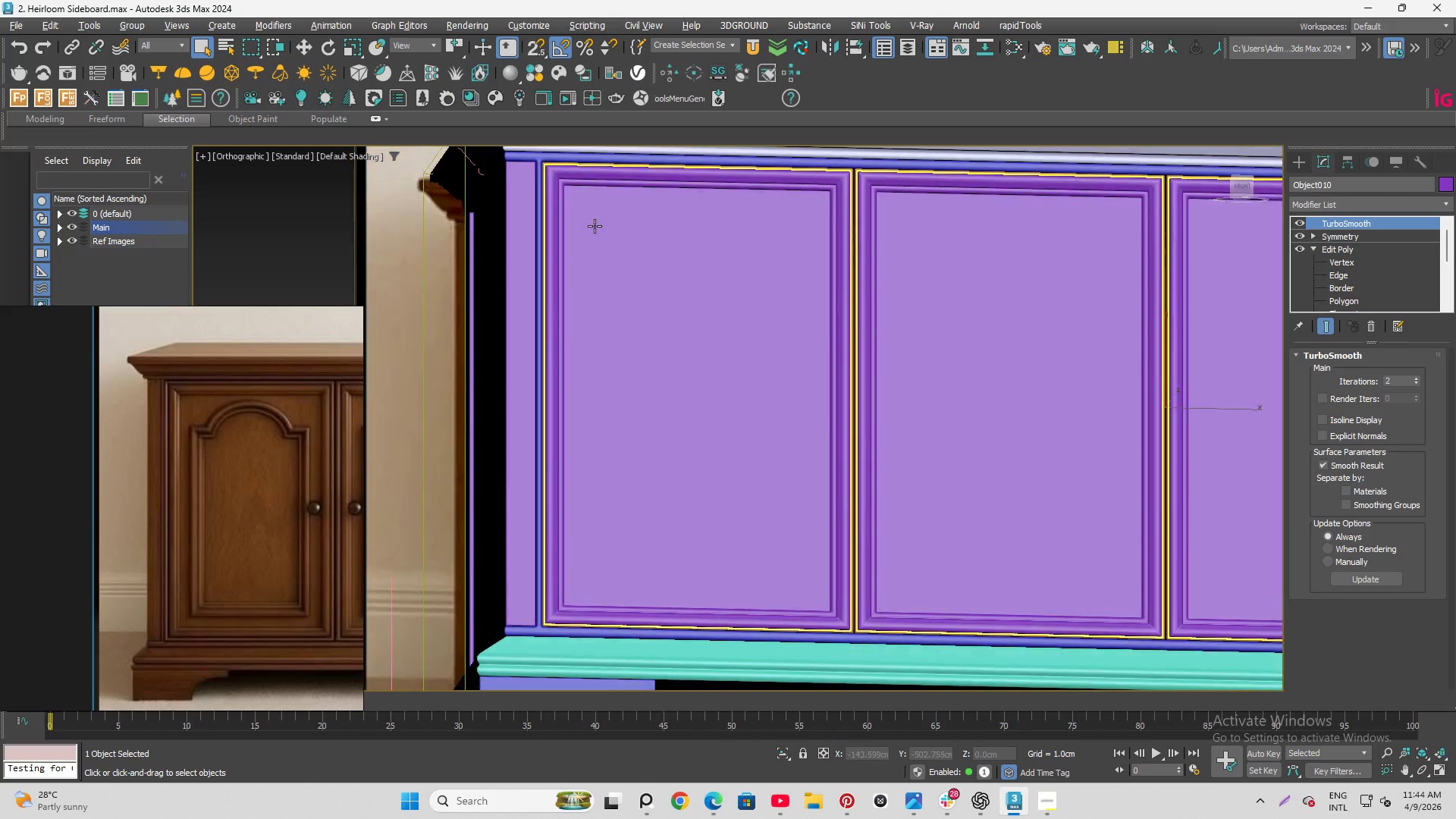 
hold_key(key=AltLeft, duration=1.03)
 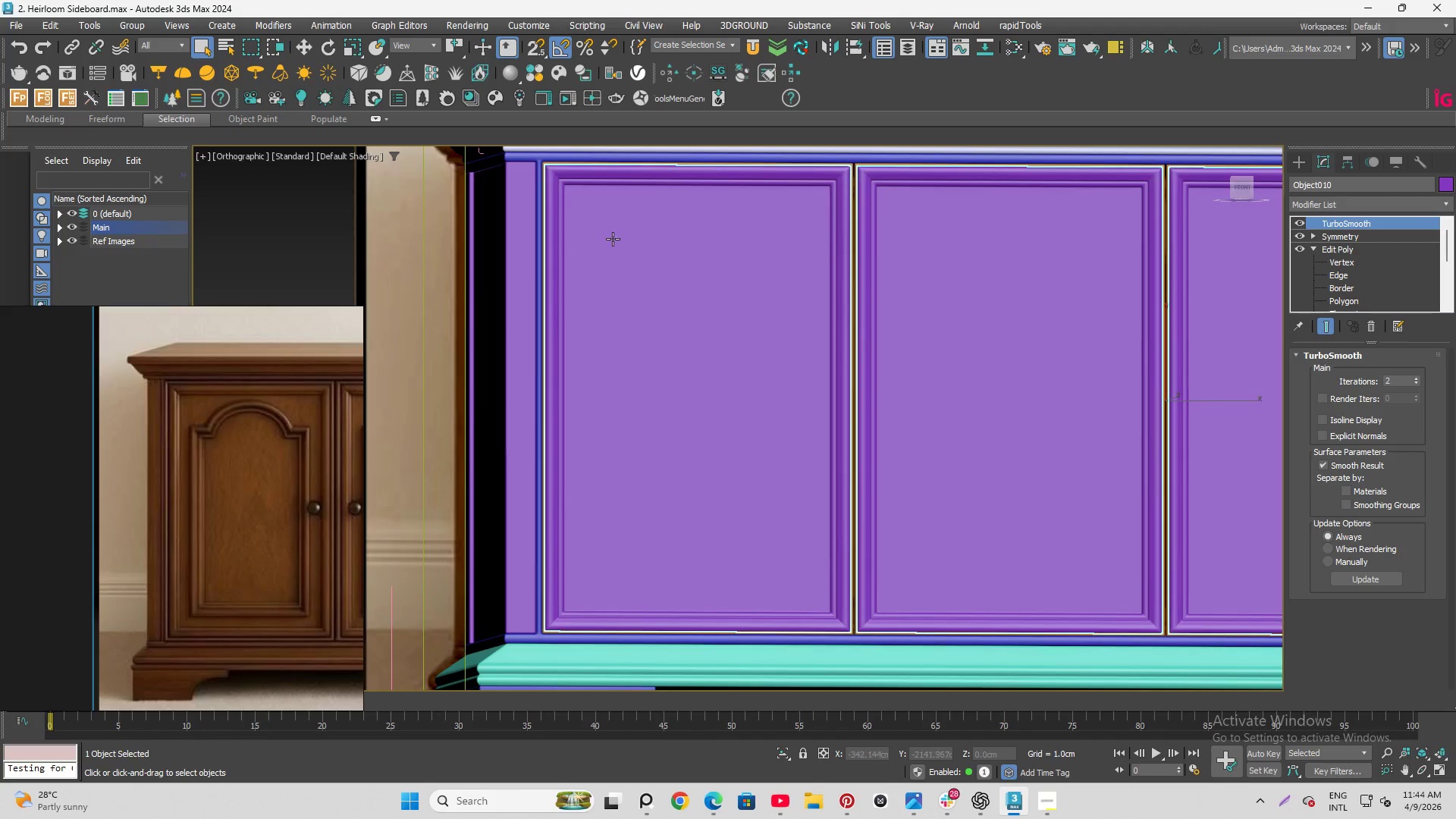 
left_click([613, 239])
 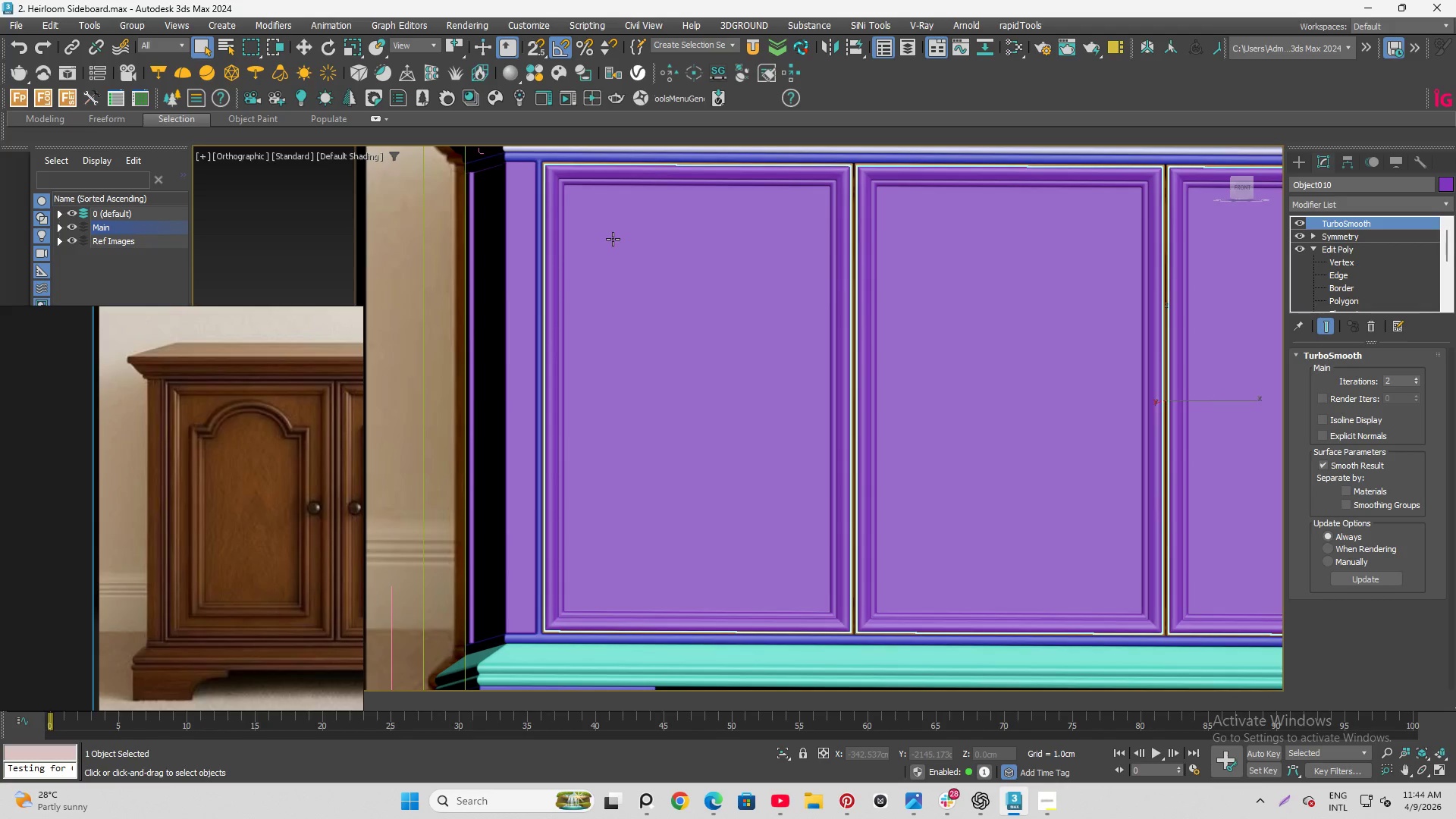 
left_click([613, 238])
 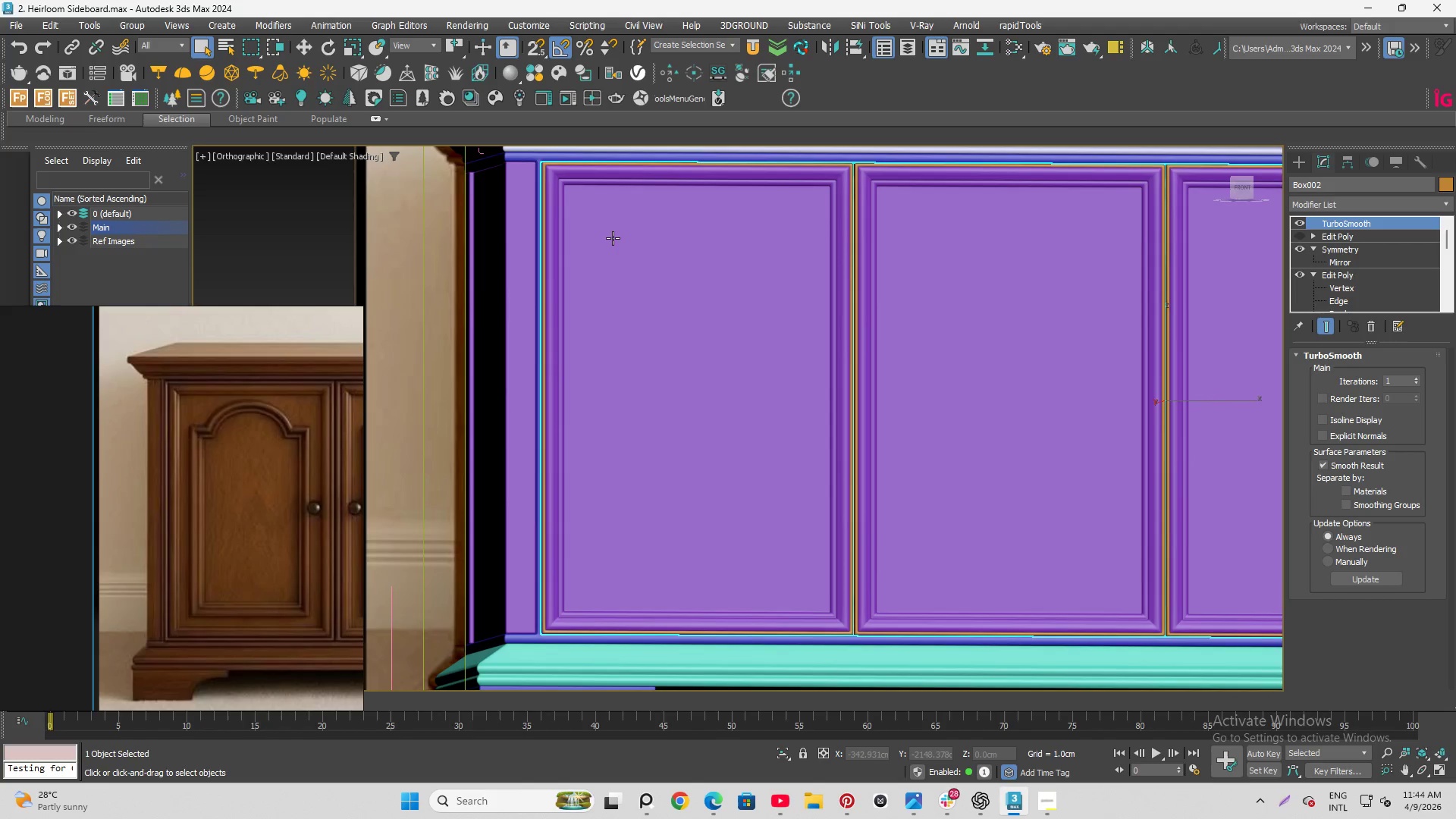 
left_click([613, 238])
 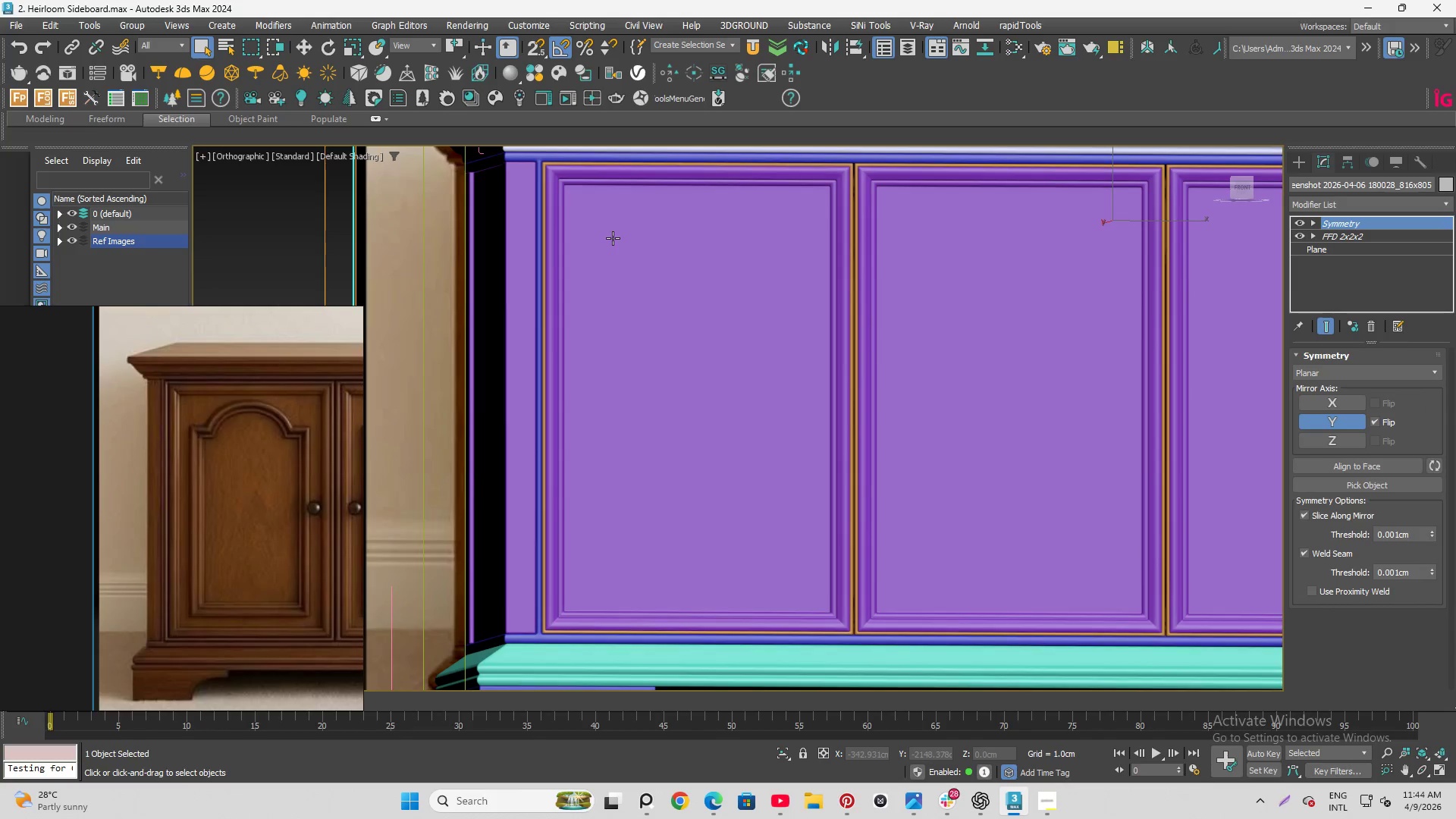 
double_click([613, 238])
 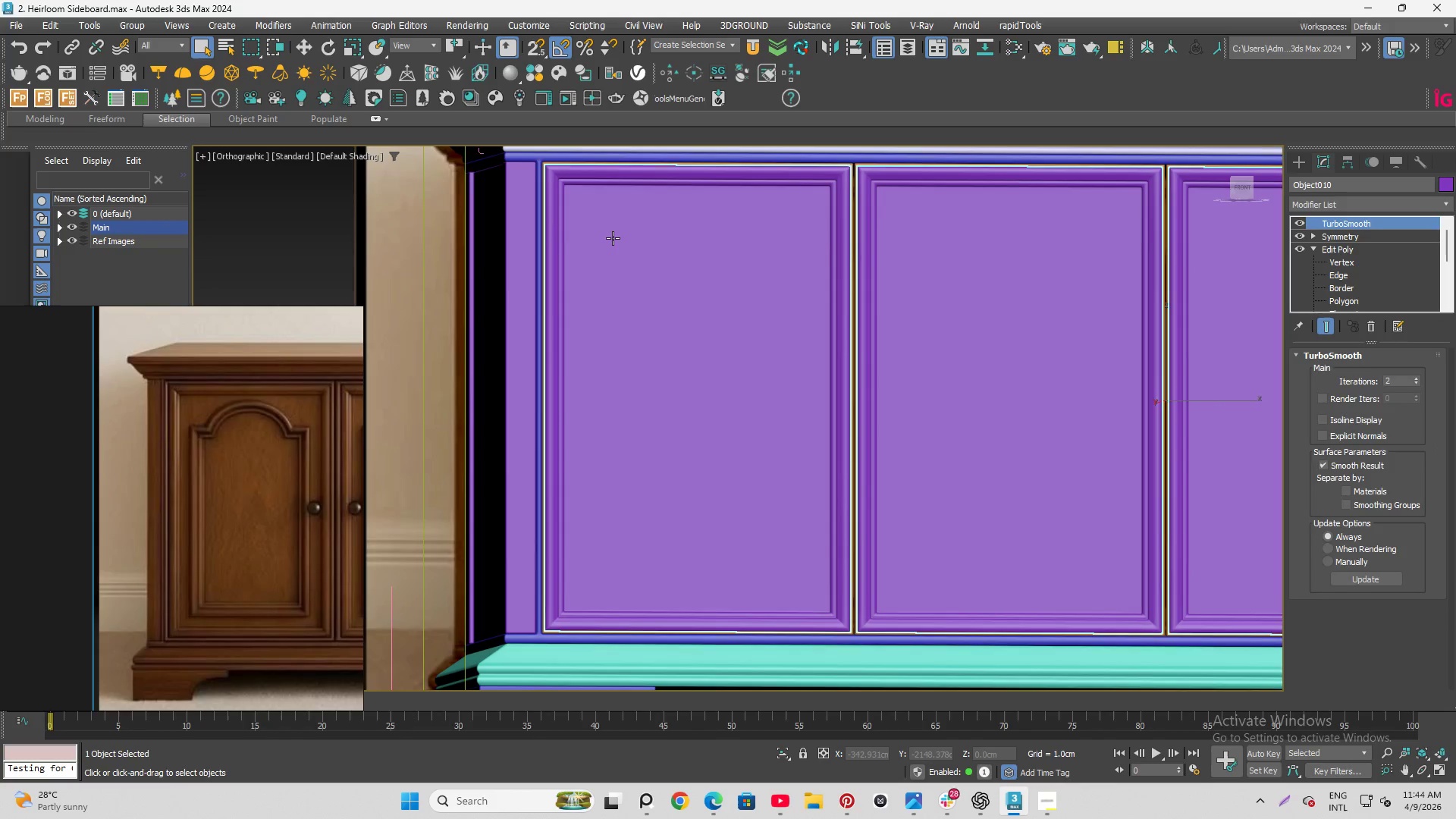 
triple_click([613, 238])
 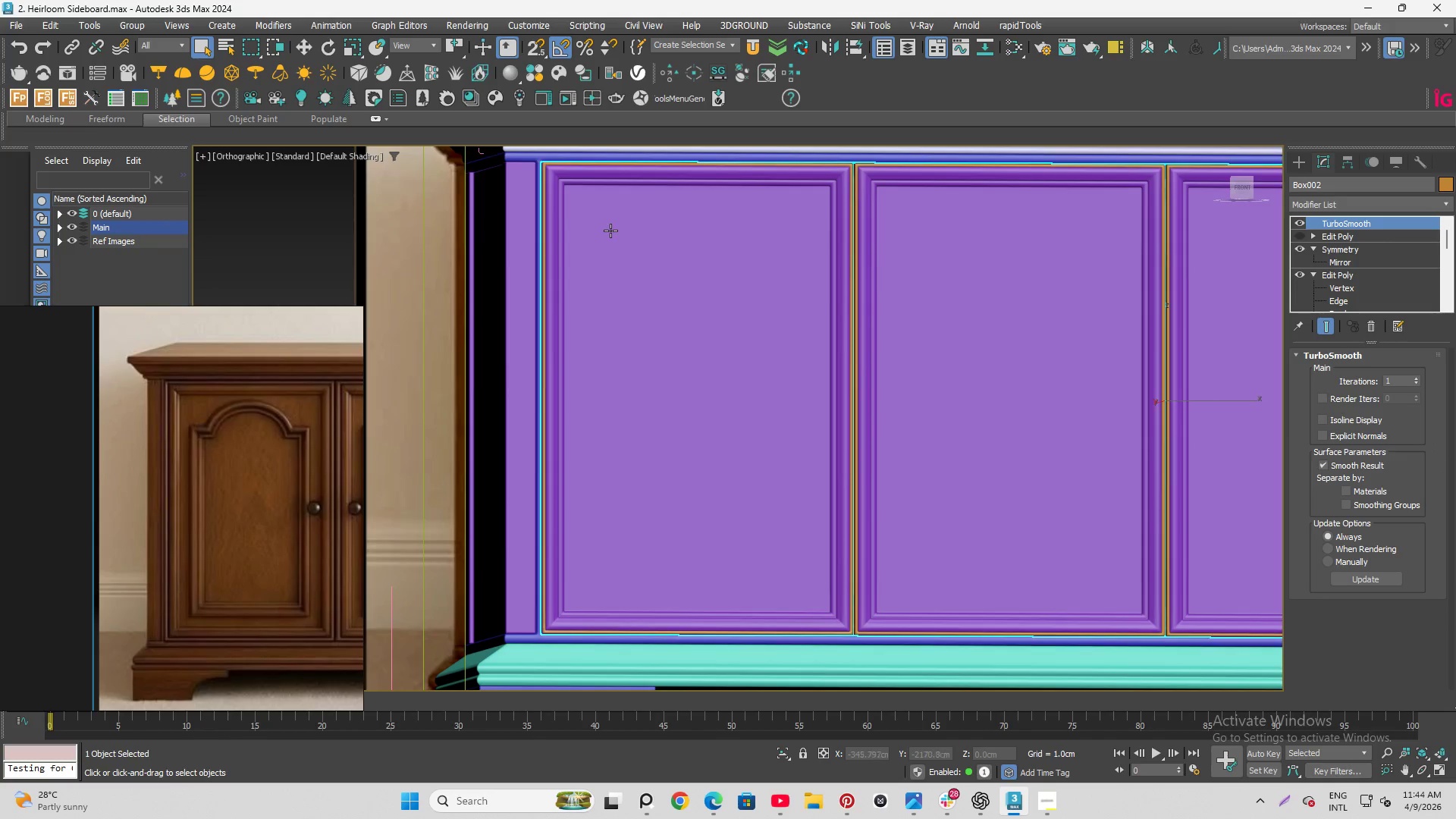 
scroll: coordinate [582, 208], scroll_direction: down, amount: 2.0
 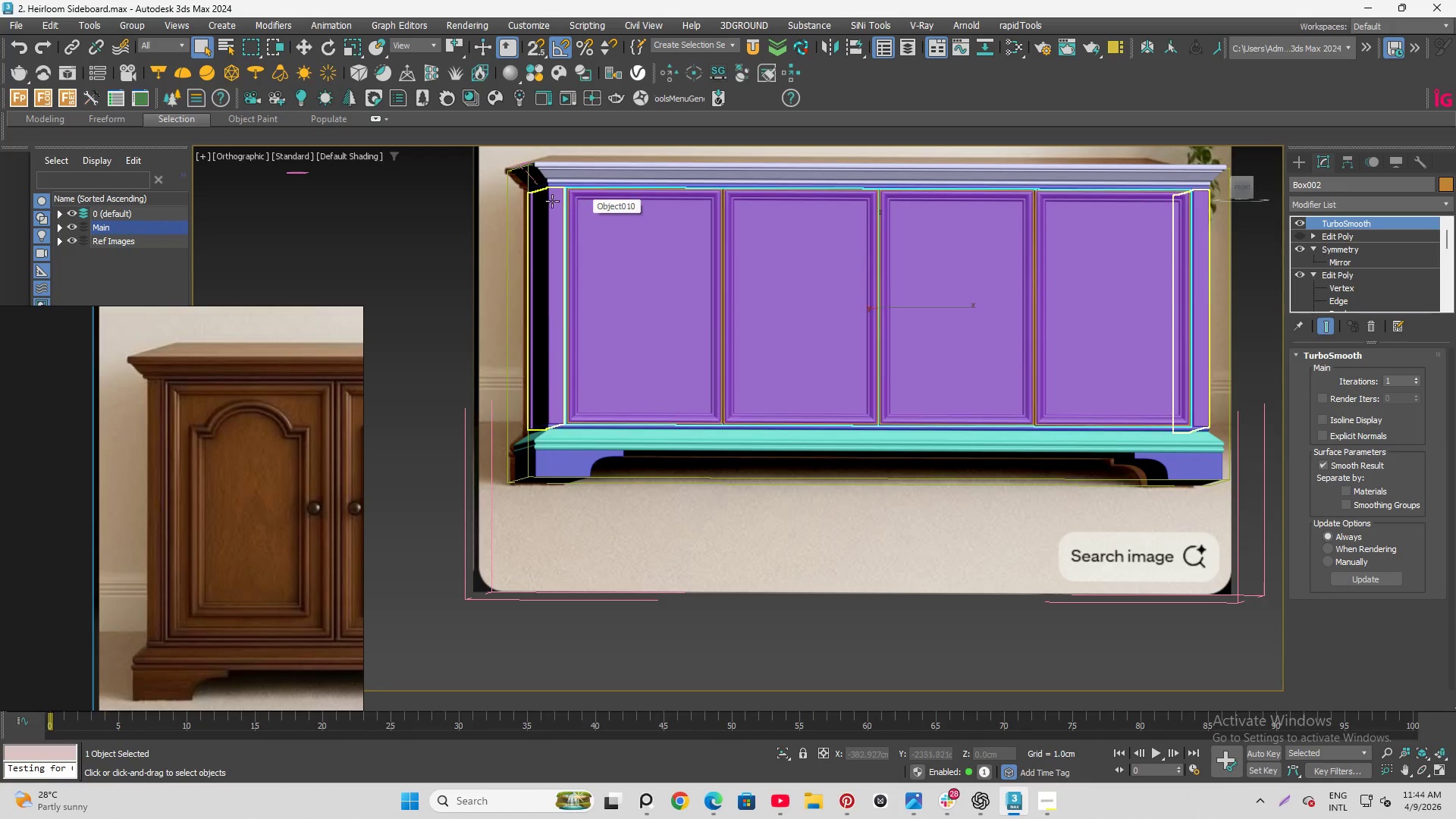 
hold_key(key=AltLeft, duration=1.5)
 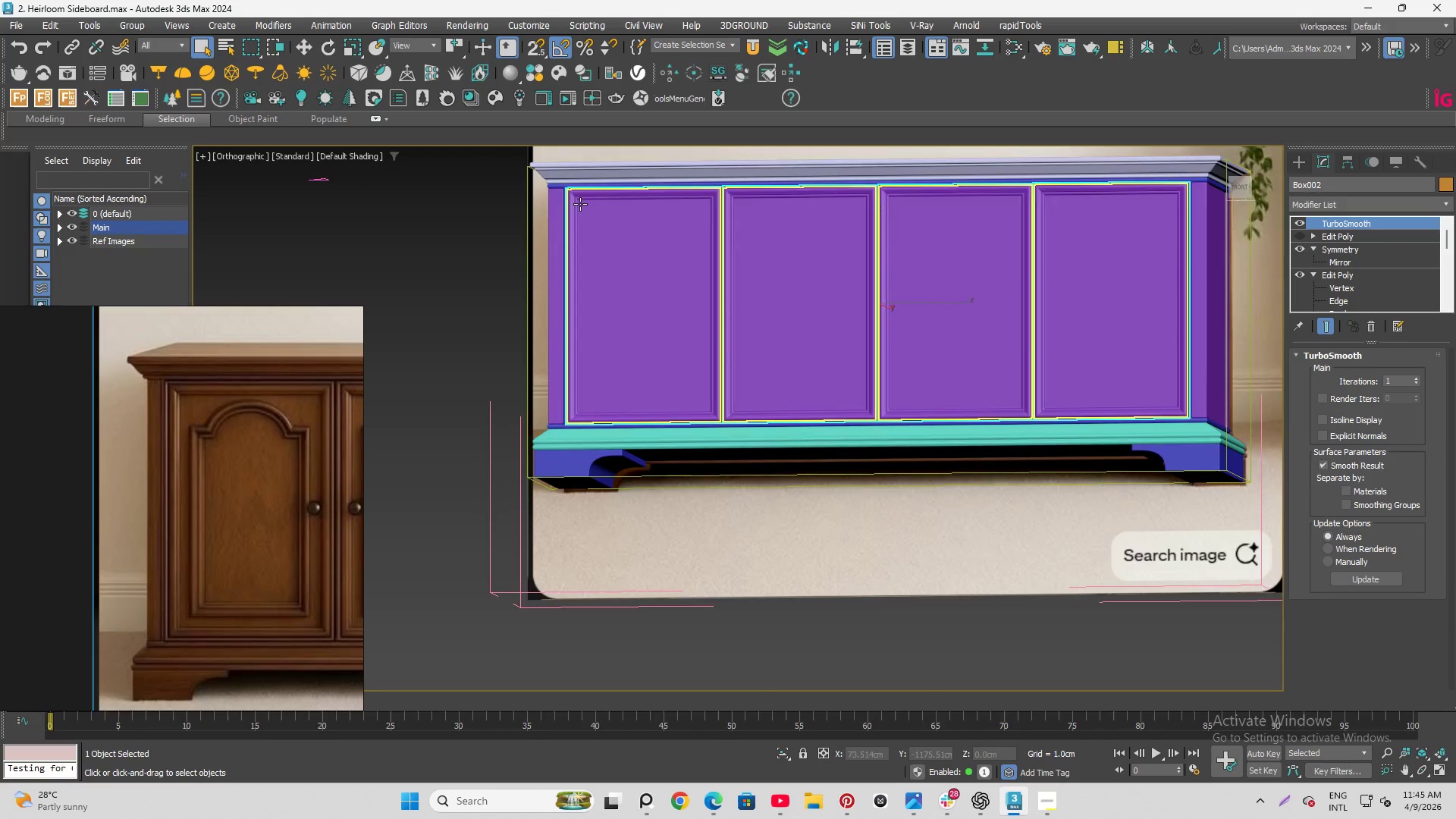 
hold_key(key=AltLeft, duration=0.39)
 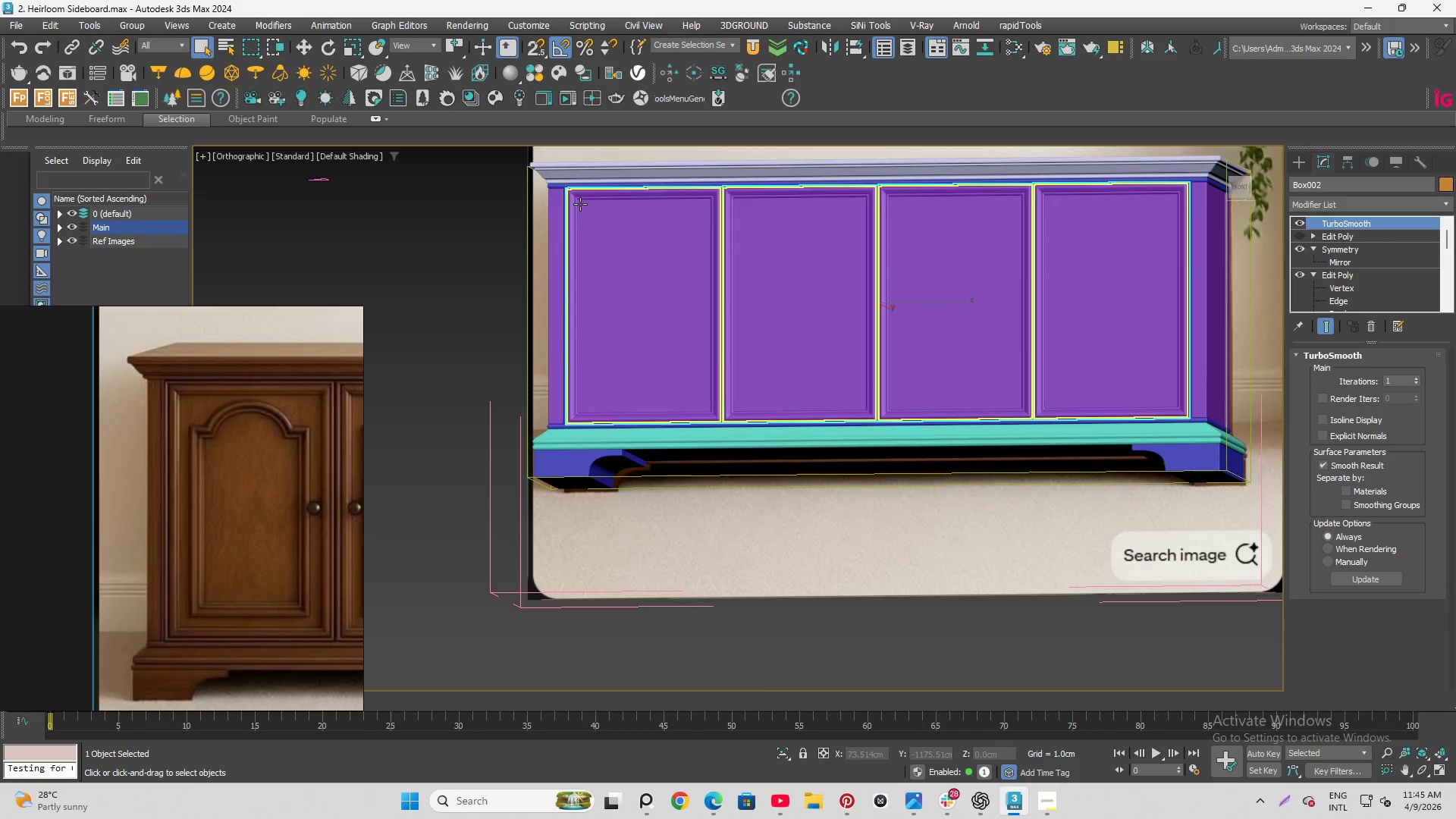 
scroll: coordinate [580, 204], scroll_direction: down, amount: 3.0
 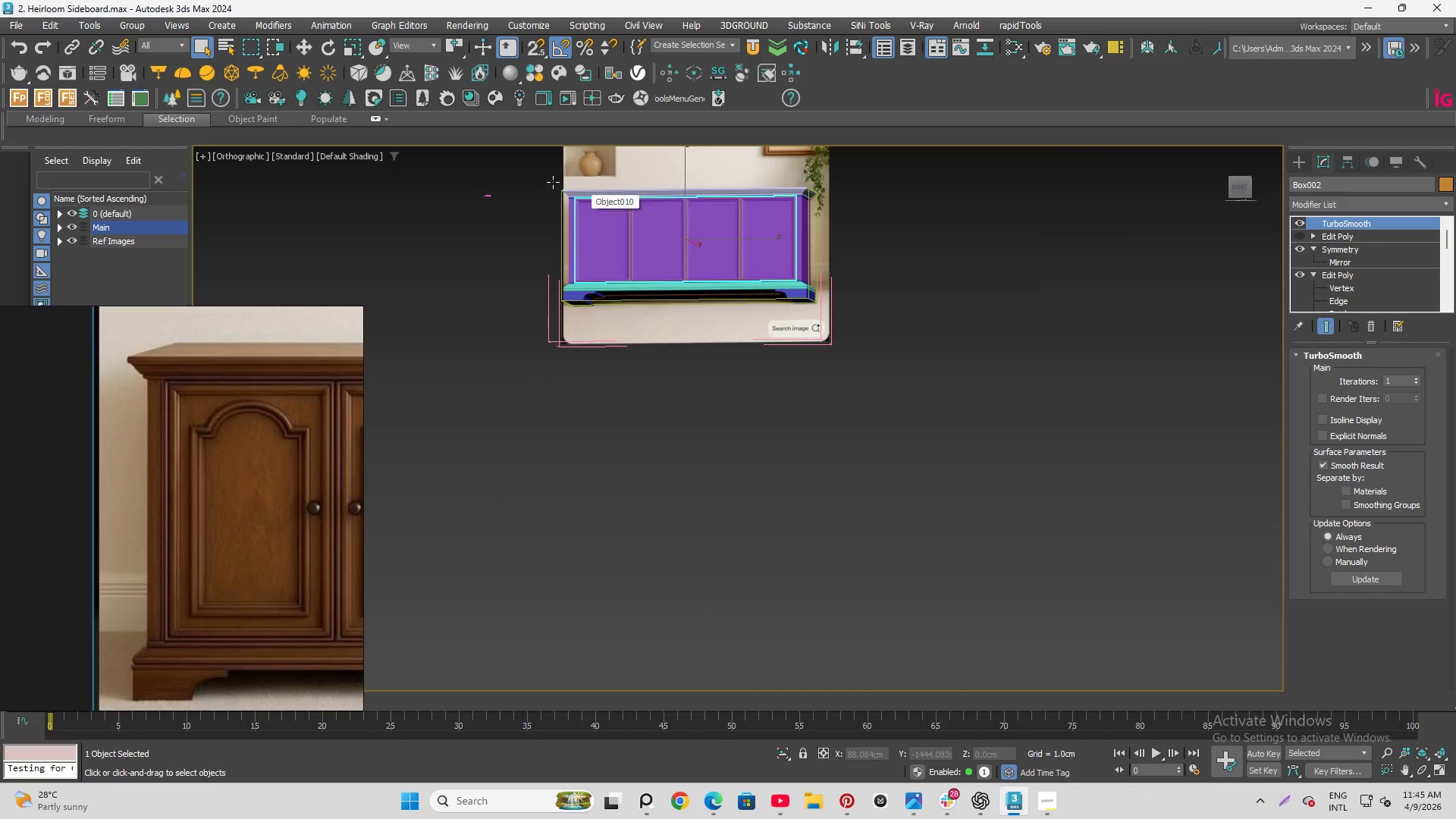 
scroll: coordinate [553, 182], scroll_direction: up, amount: 6.0
 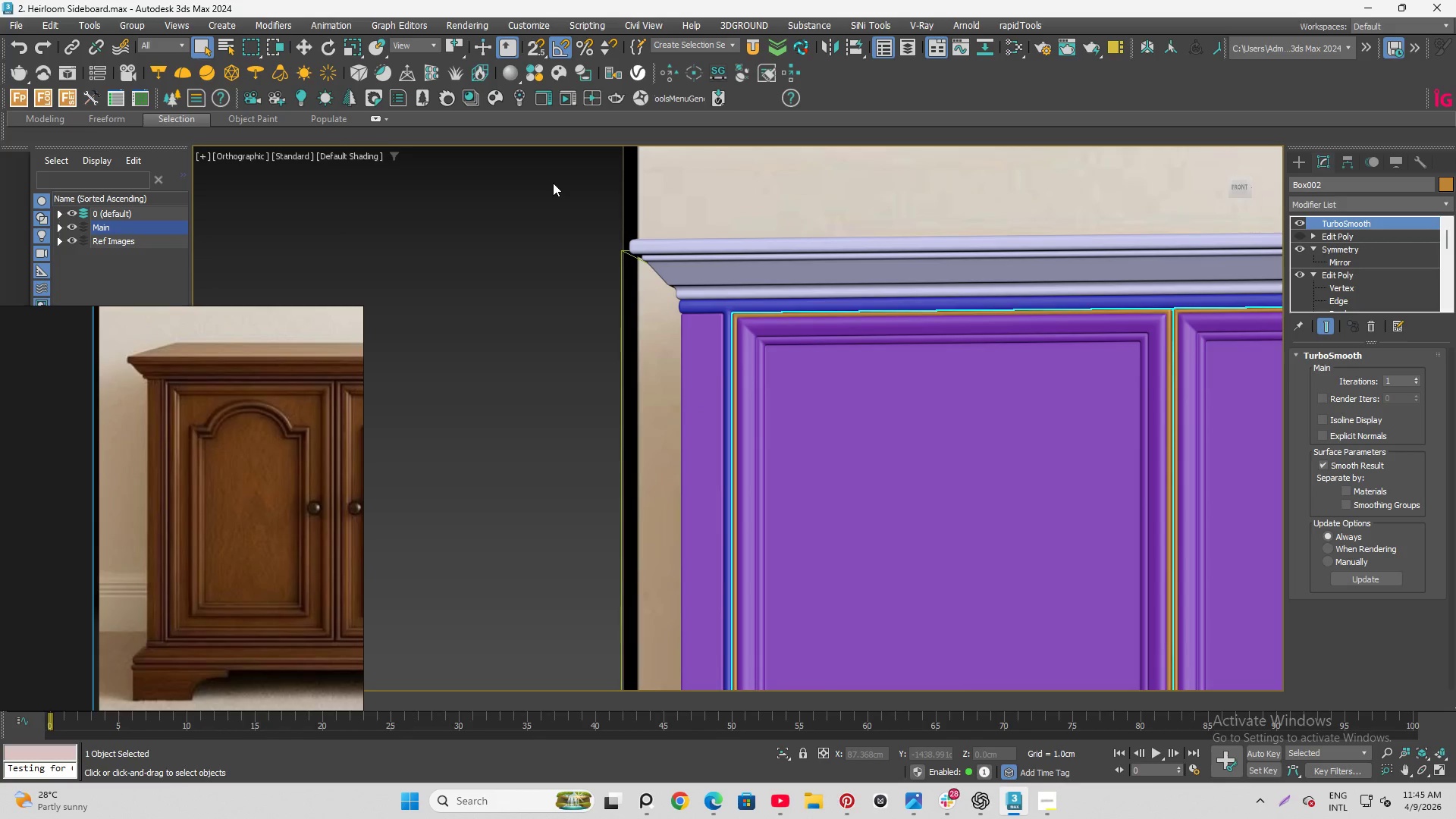 
scroll: coordinate [553, 183], scroll_direction: down, amount: 4.0
 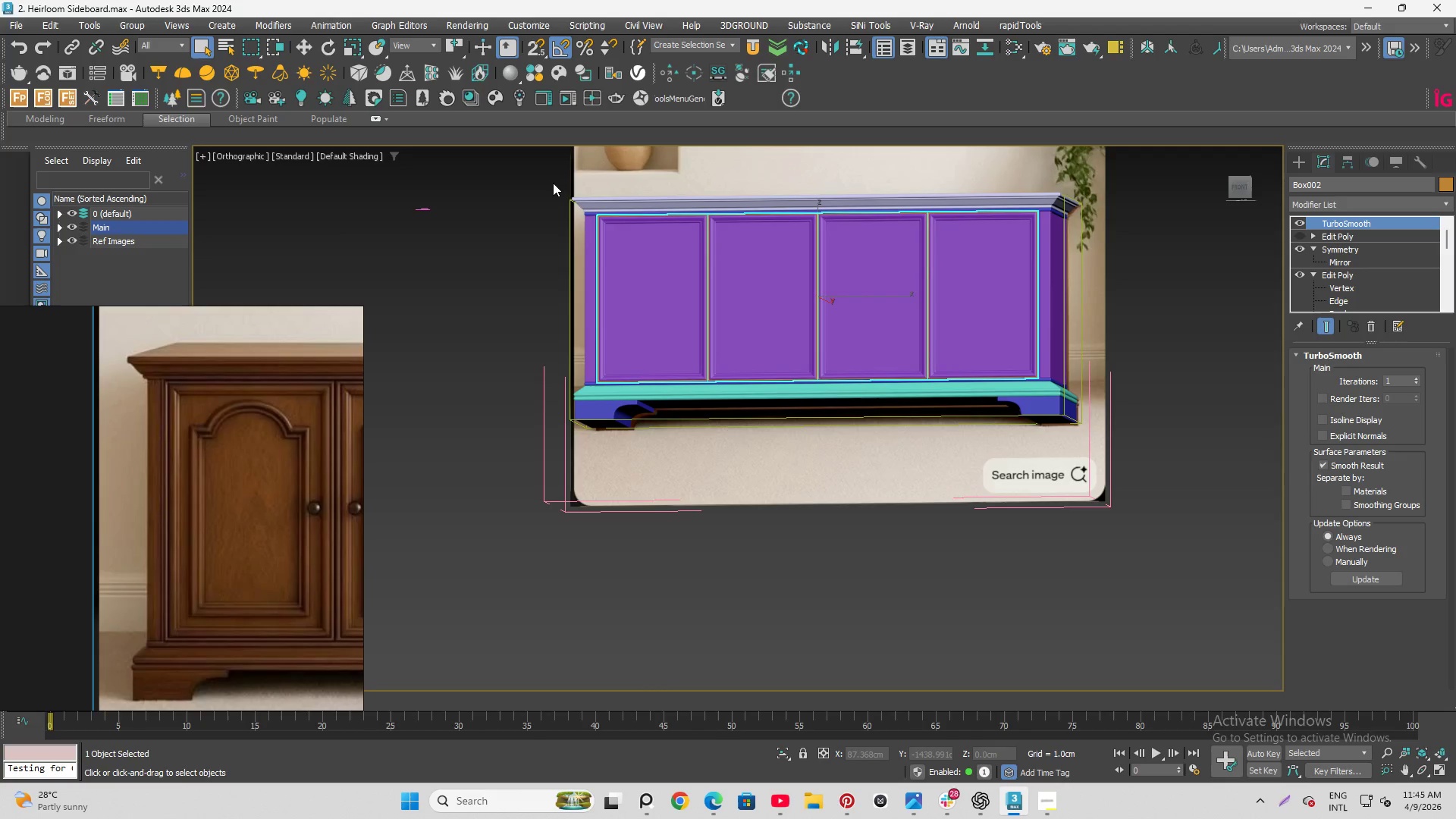 
scroll: coordinate [553, 183], scroll_direction: up, amount: 3.0
 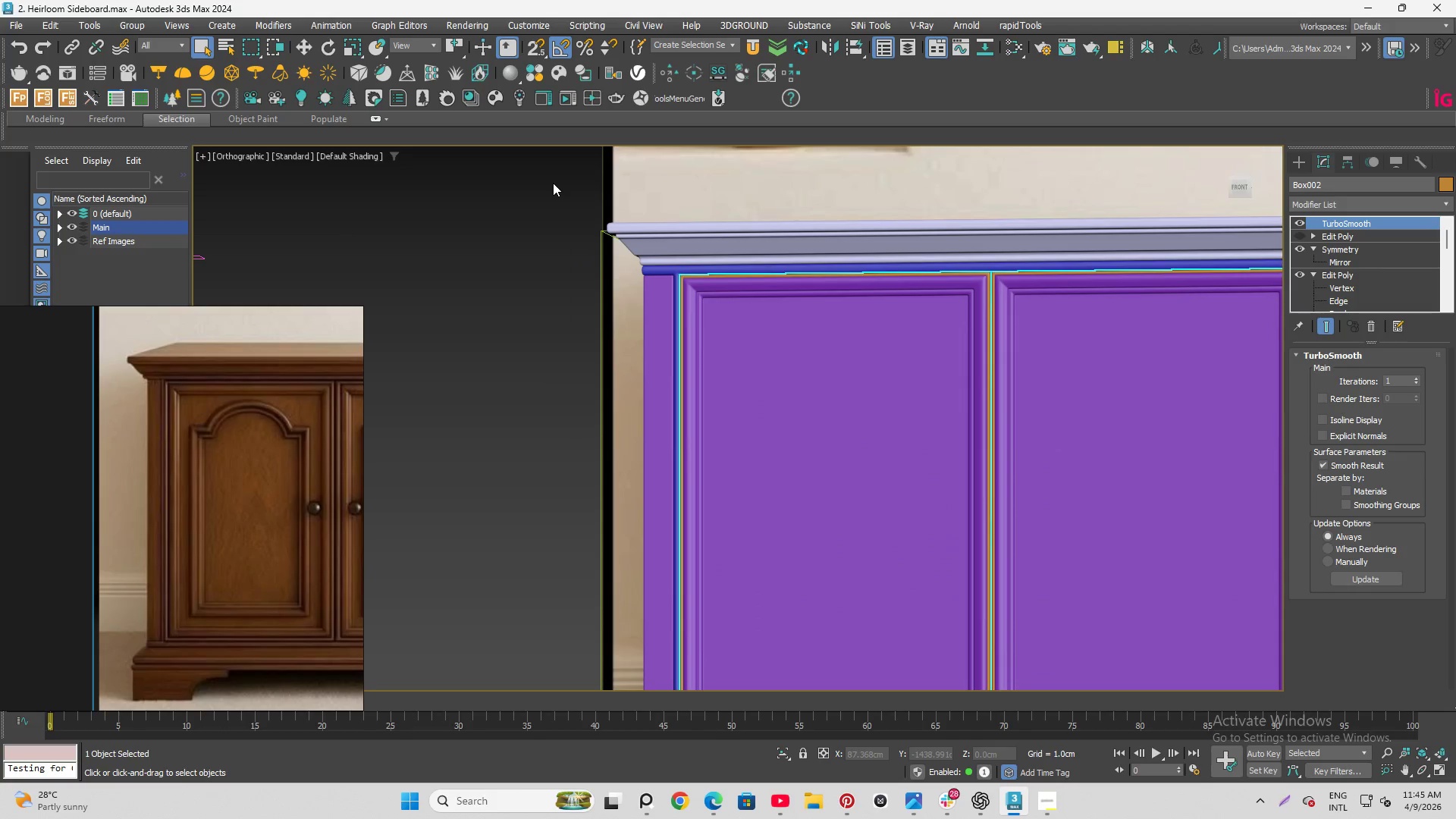 
scroll: coordinate [635, 224], scroll_direction: down, amount: 1.0
 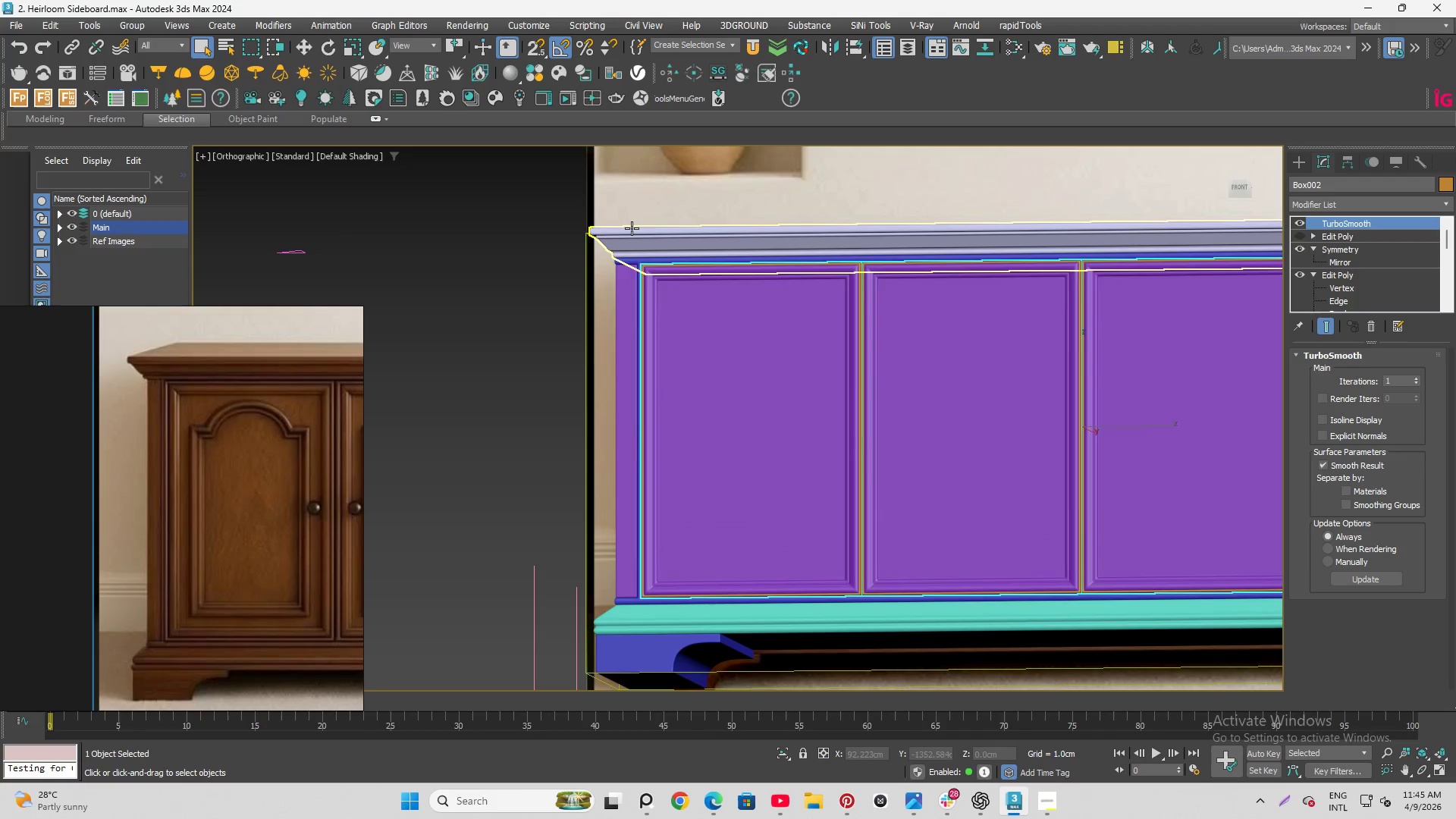 
scroll: coordinate [747, 519], scroll_direction: up, amount: 10.0
 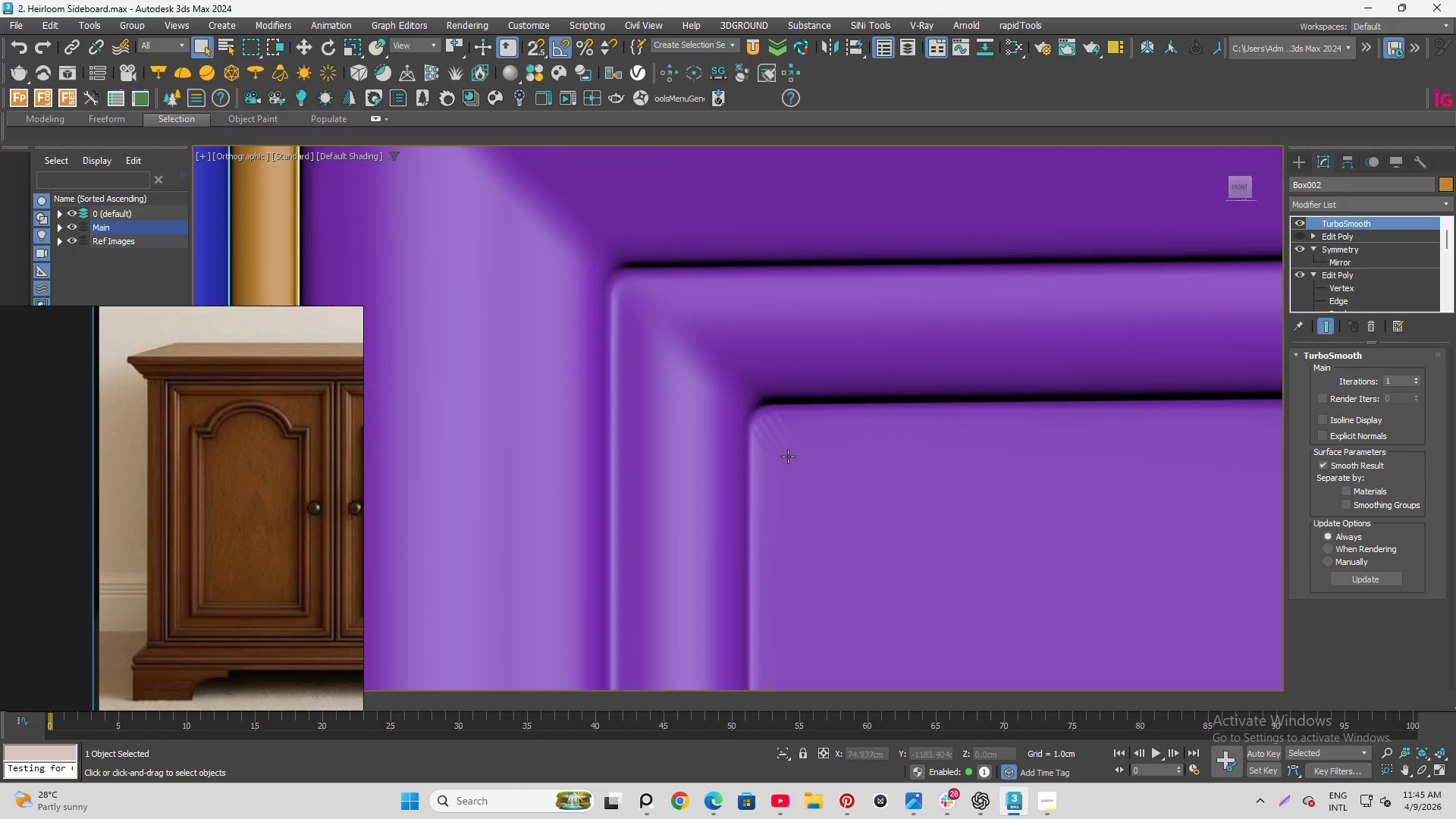 
hold_key(key=AltLeft, duration=1.5)
 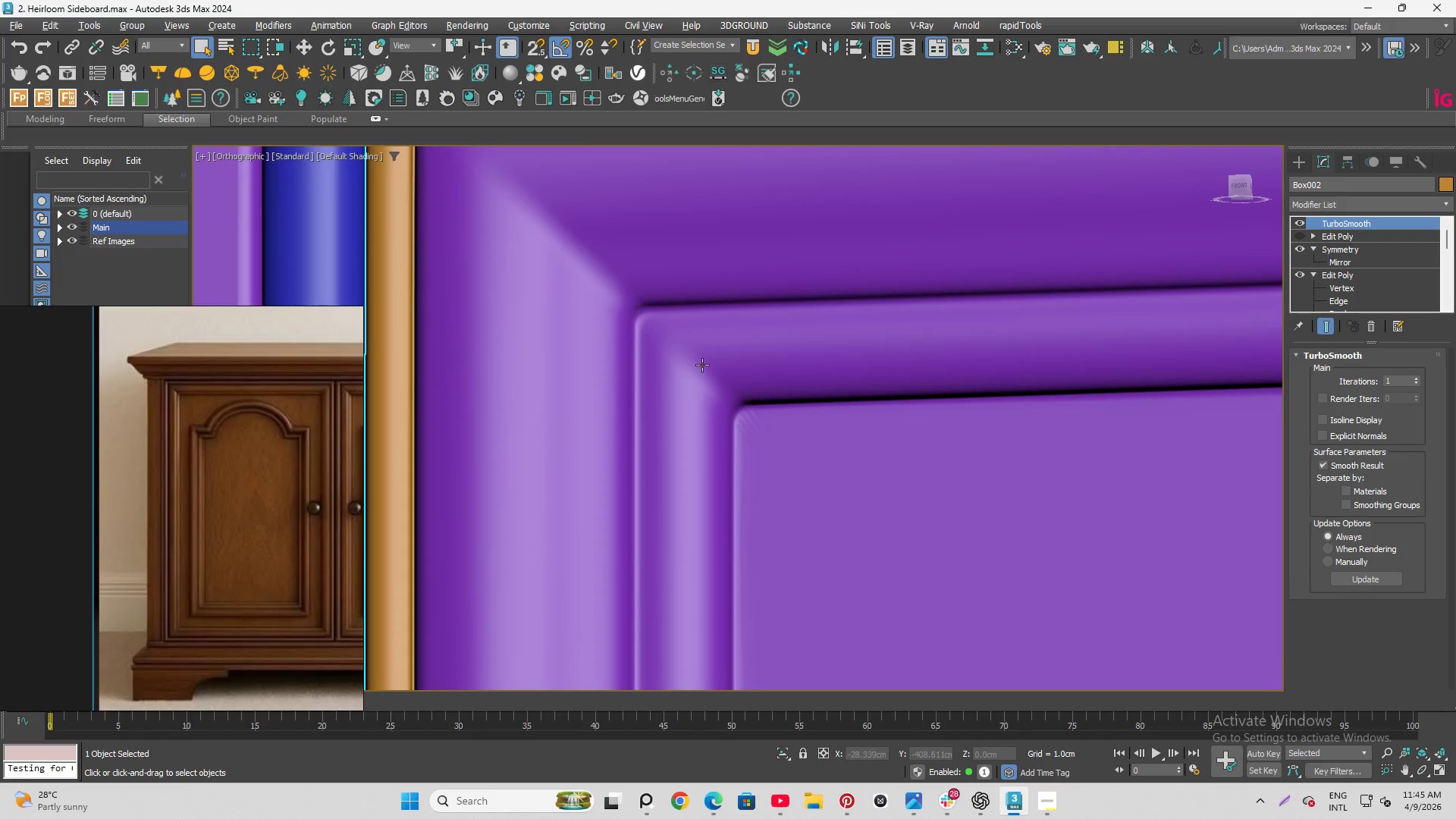 
scroll: coordinate [744, 422], scroll_direction: down, amount: 1.0
 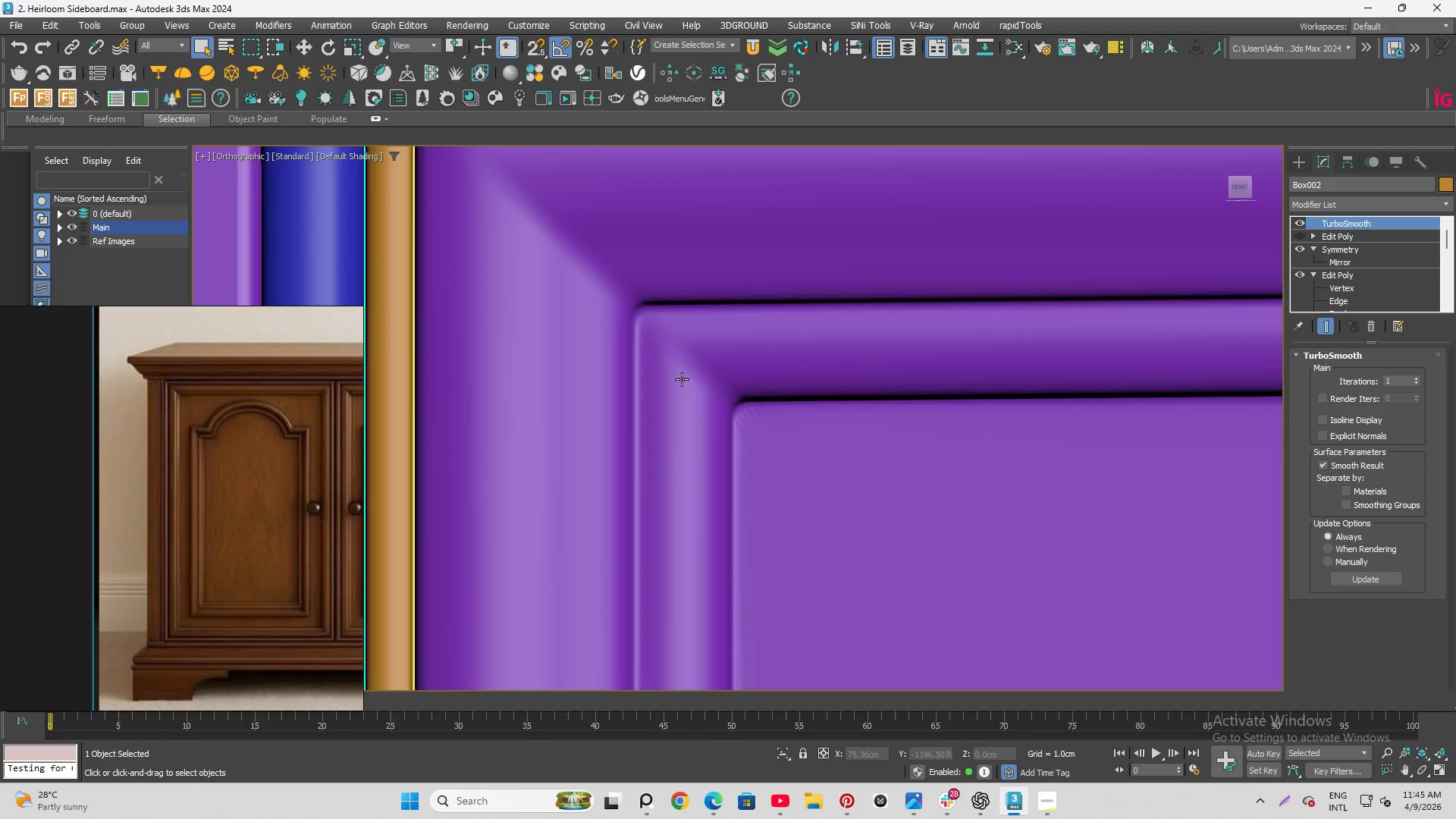 
hold_key(key=AltLeft, duration=0.7)
 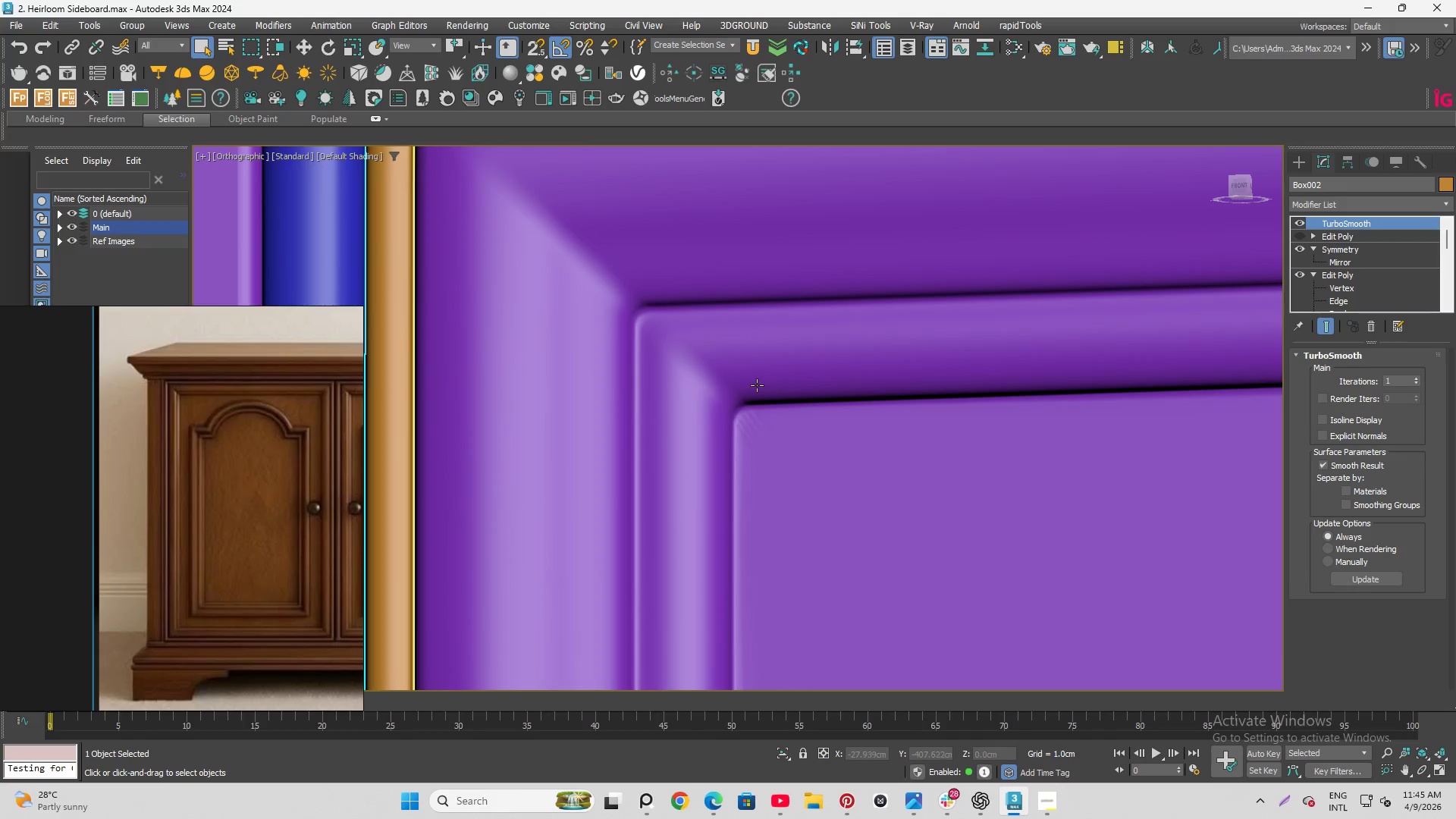 
scroll: coordinate [757, 385], scroll_direction: down, amount: 1.0
 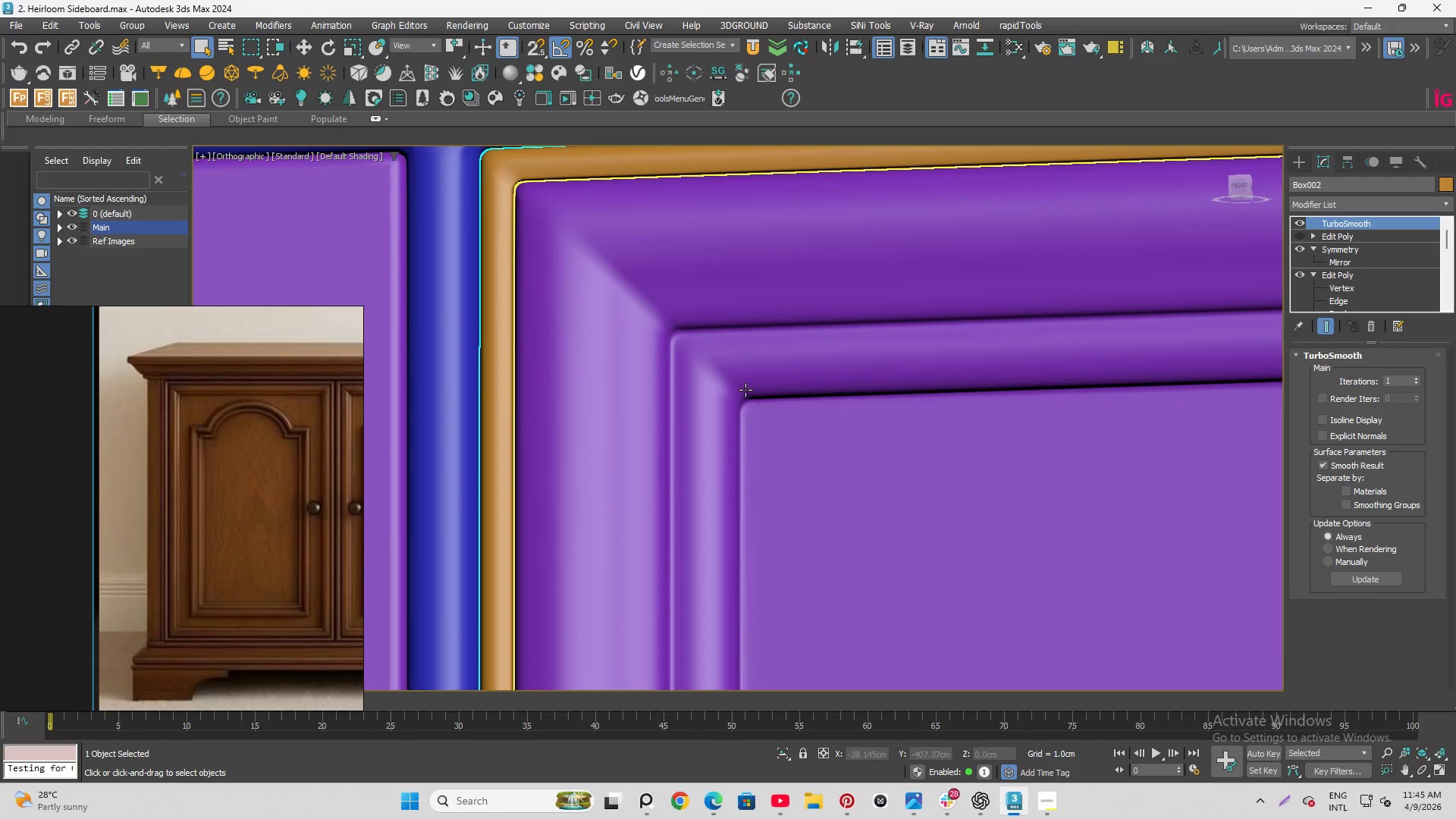 
key(F4)
 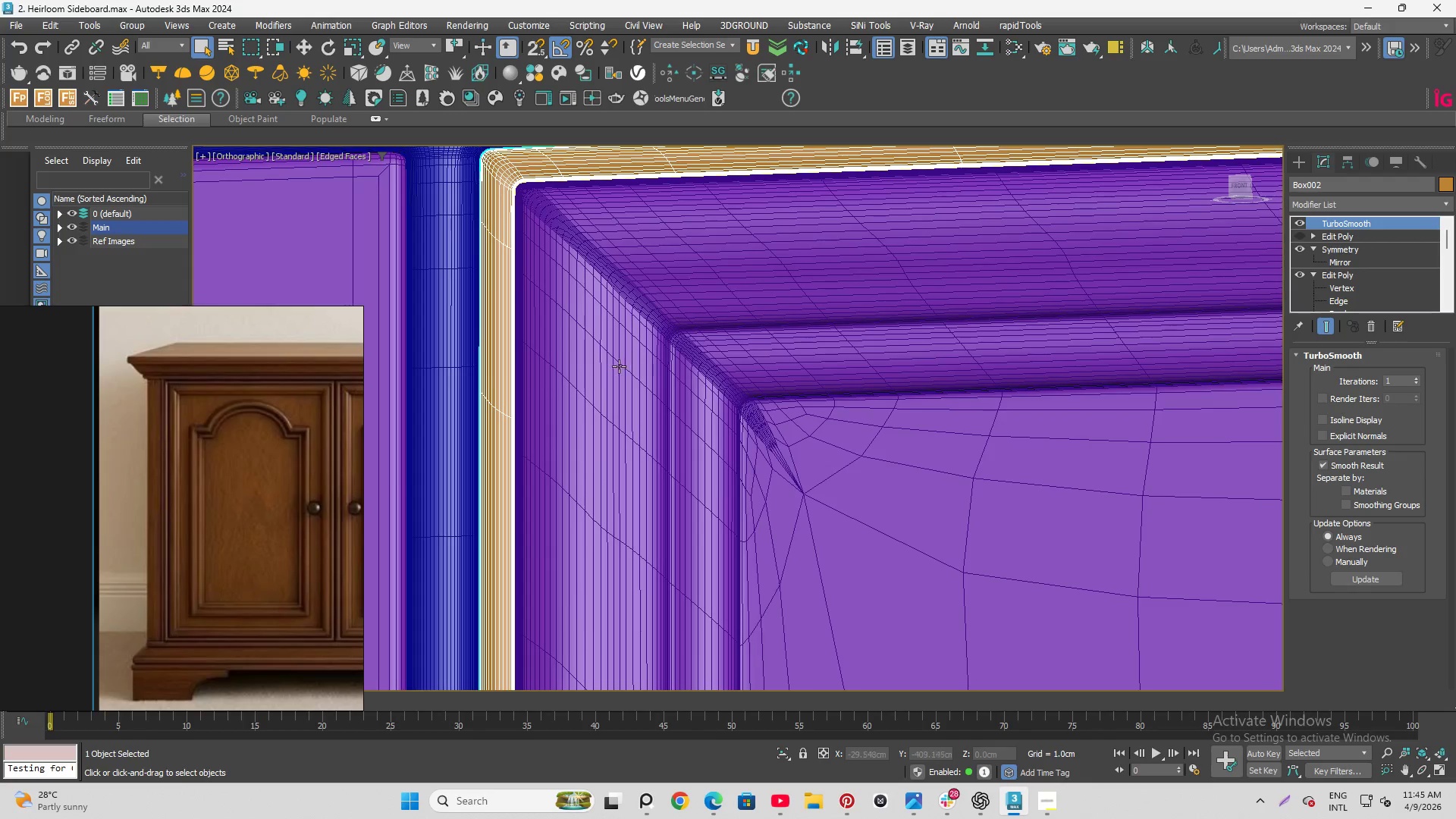 
scroll: coordinate [619, 378], scroll_direction: down, amount: 2.0
 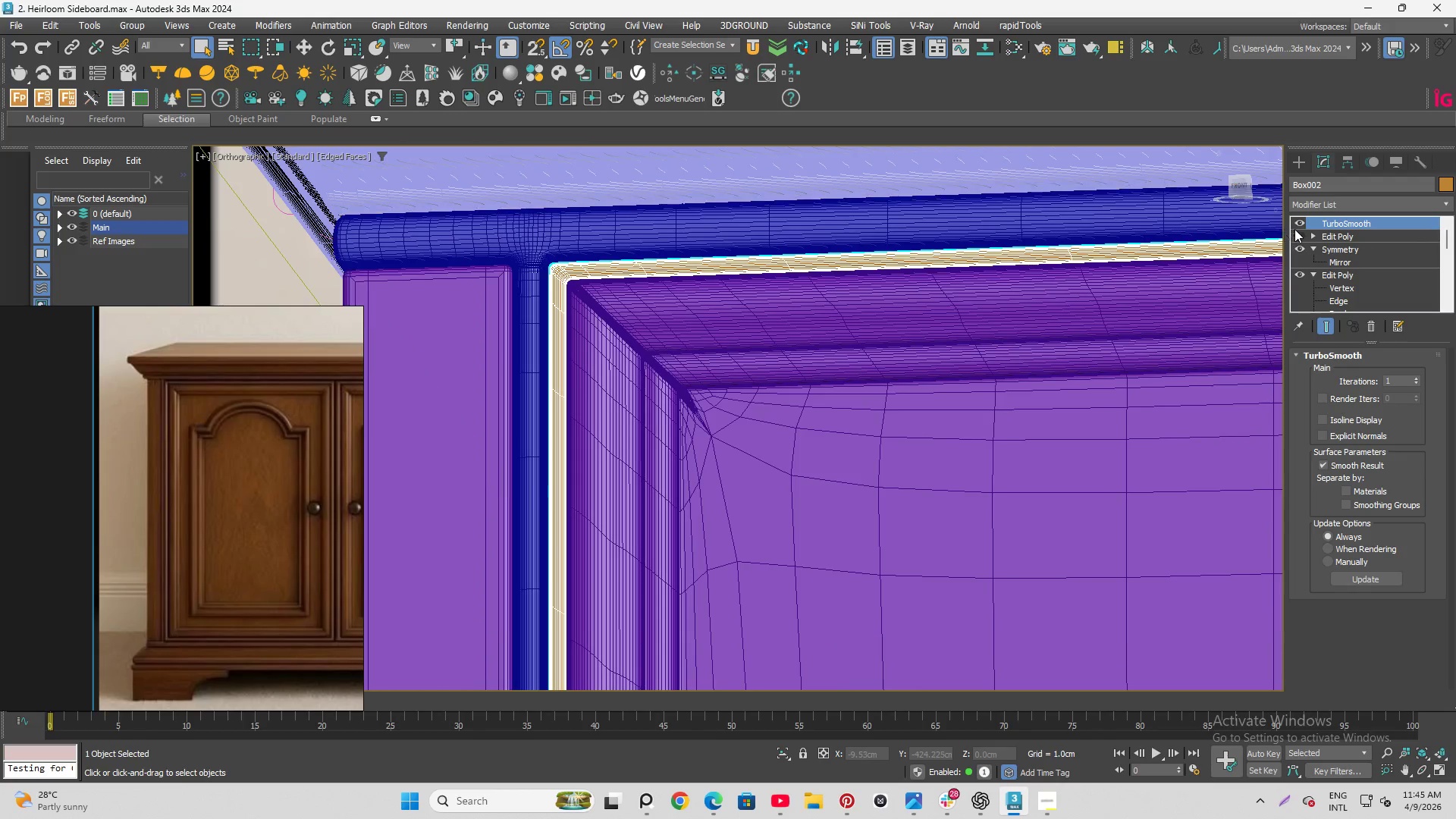 
left_click([1297, 226])
 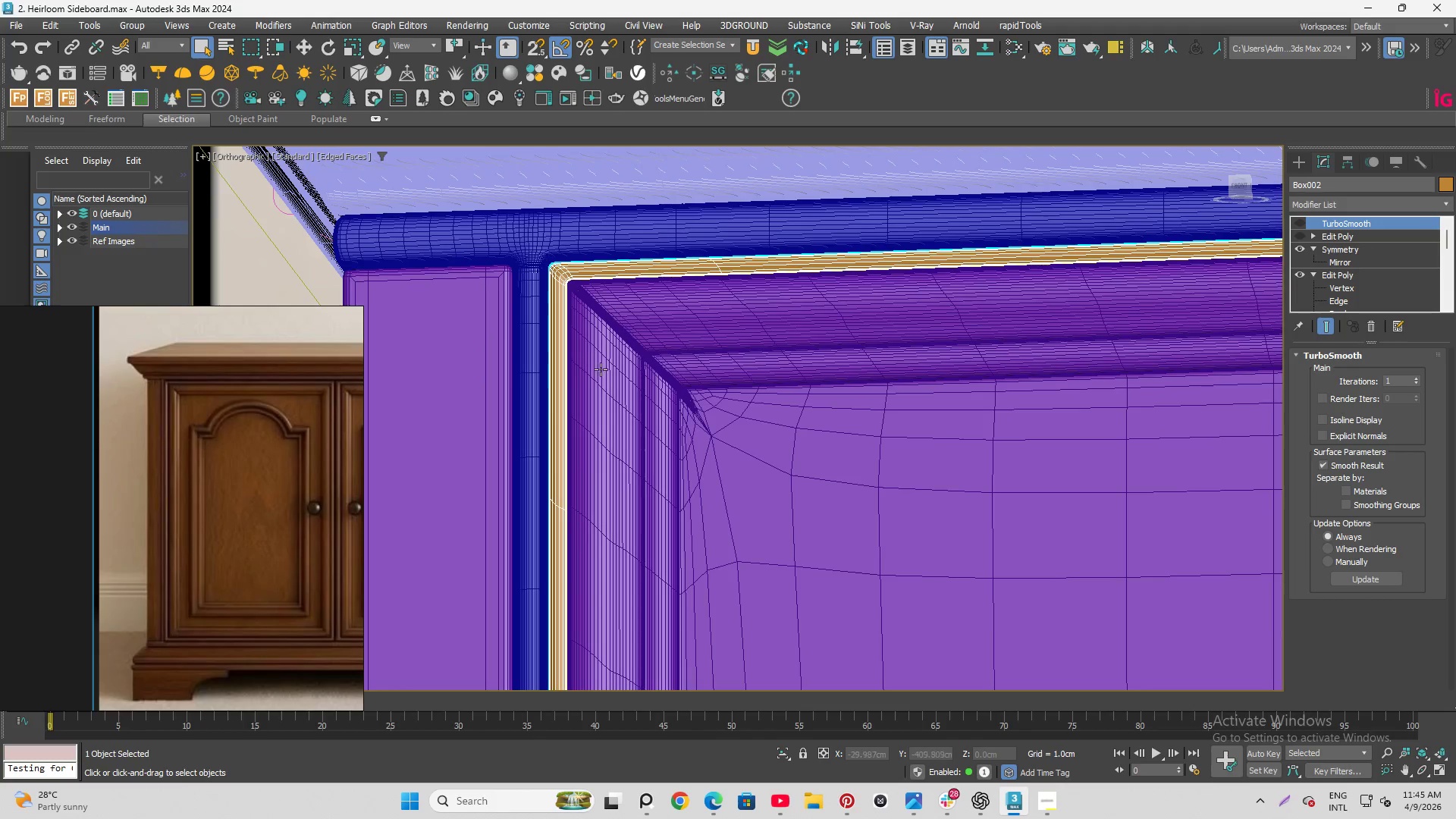 
scroll: coordinate [657, 395], scroll_direction: up, amount: 6.0
 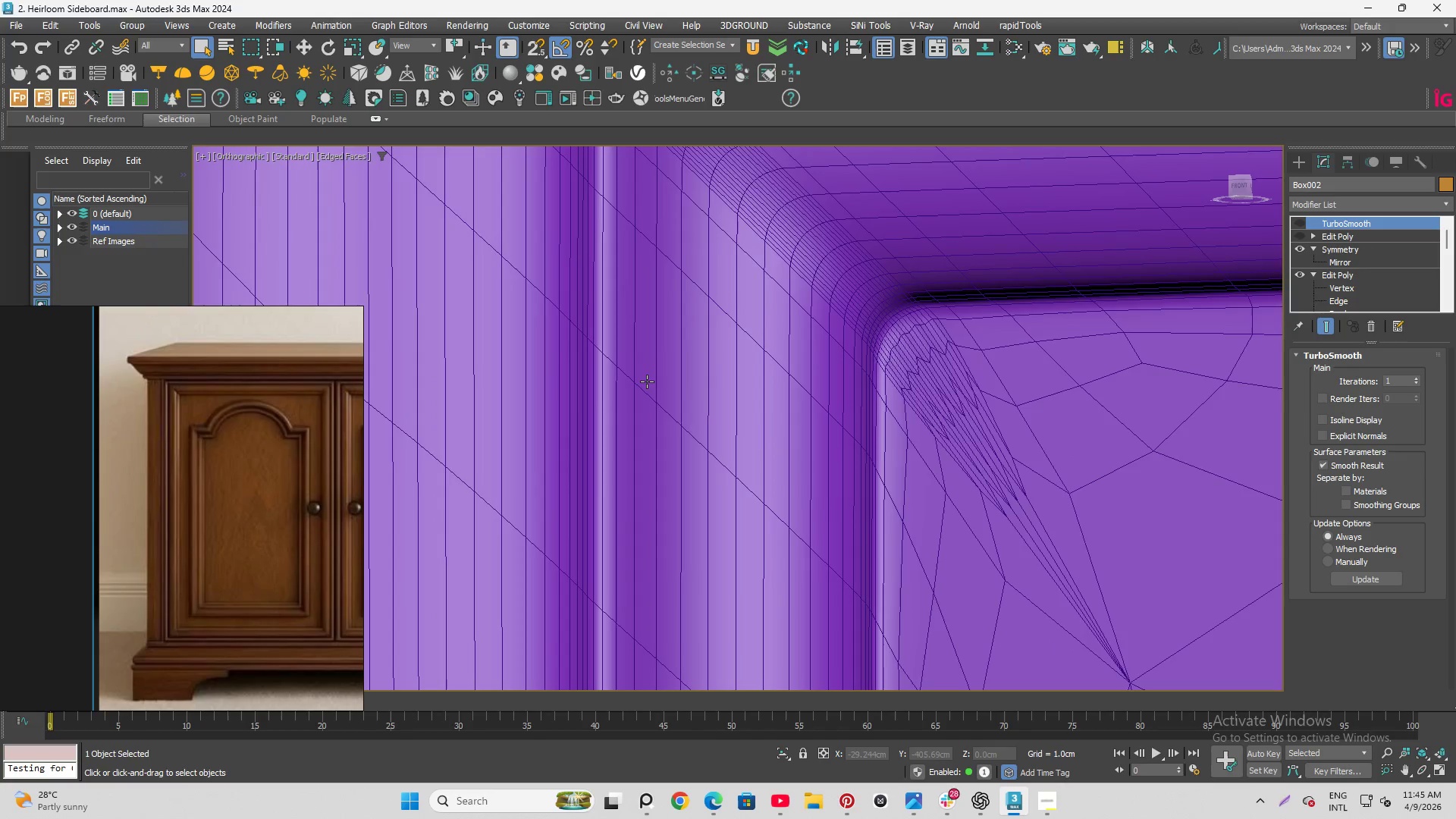 
key(F4)
 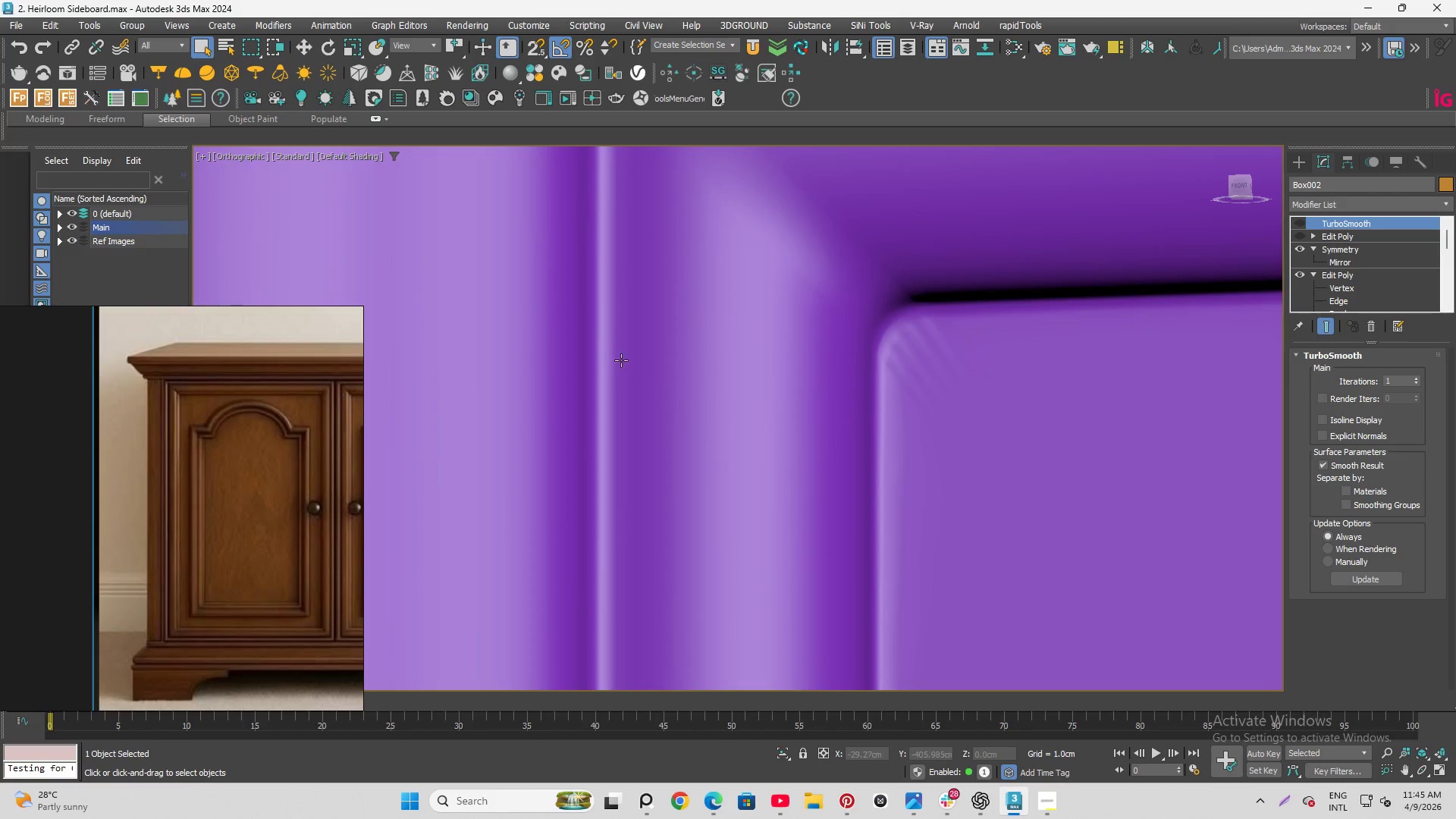 
hold_key(key=AltLeft, duration=1.5)
 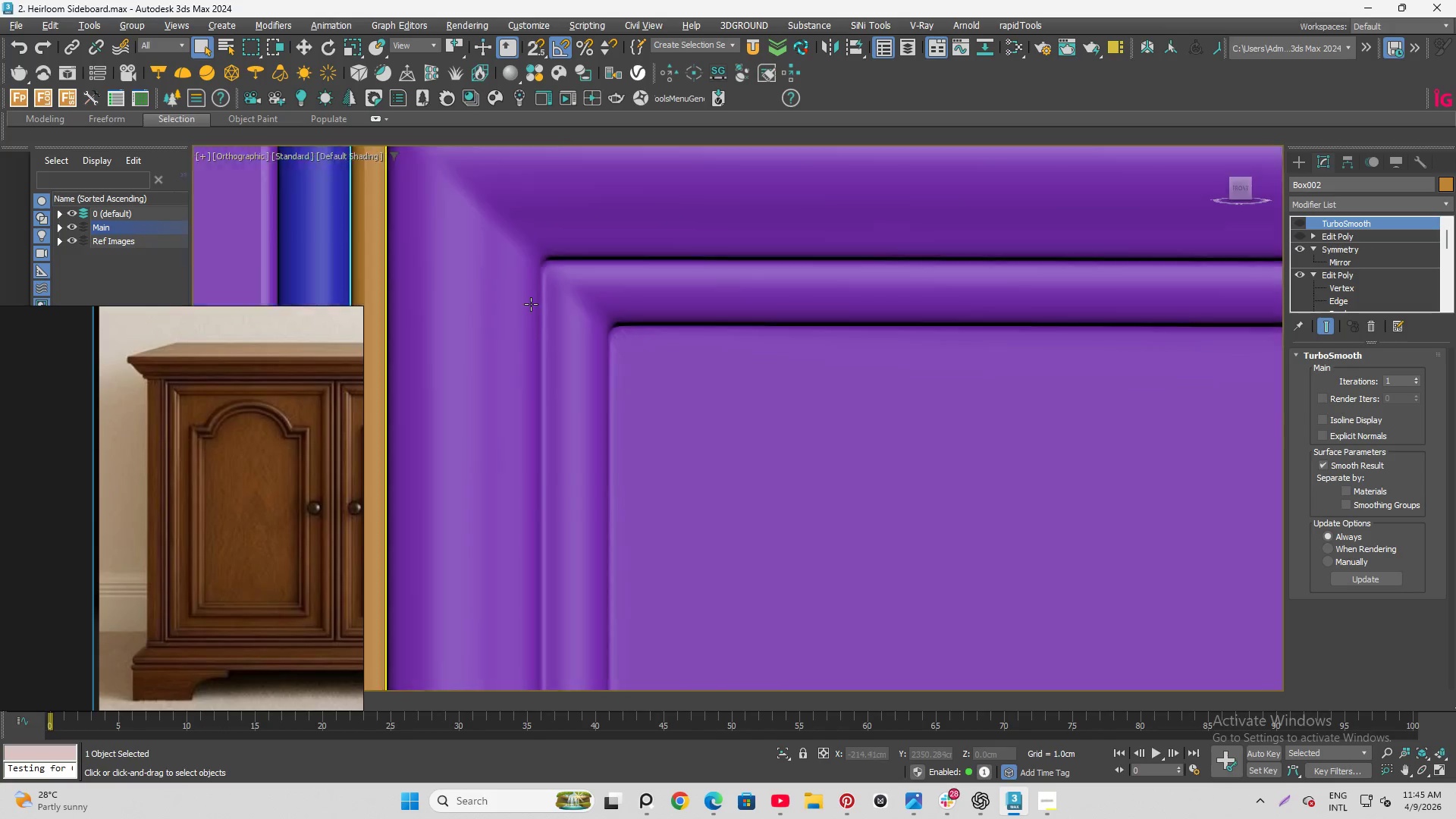 
scroll: coordinate [659, 372], scroll_direction: down, amount: 3.0
 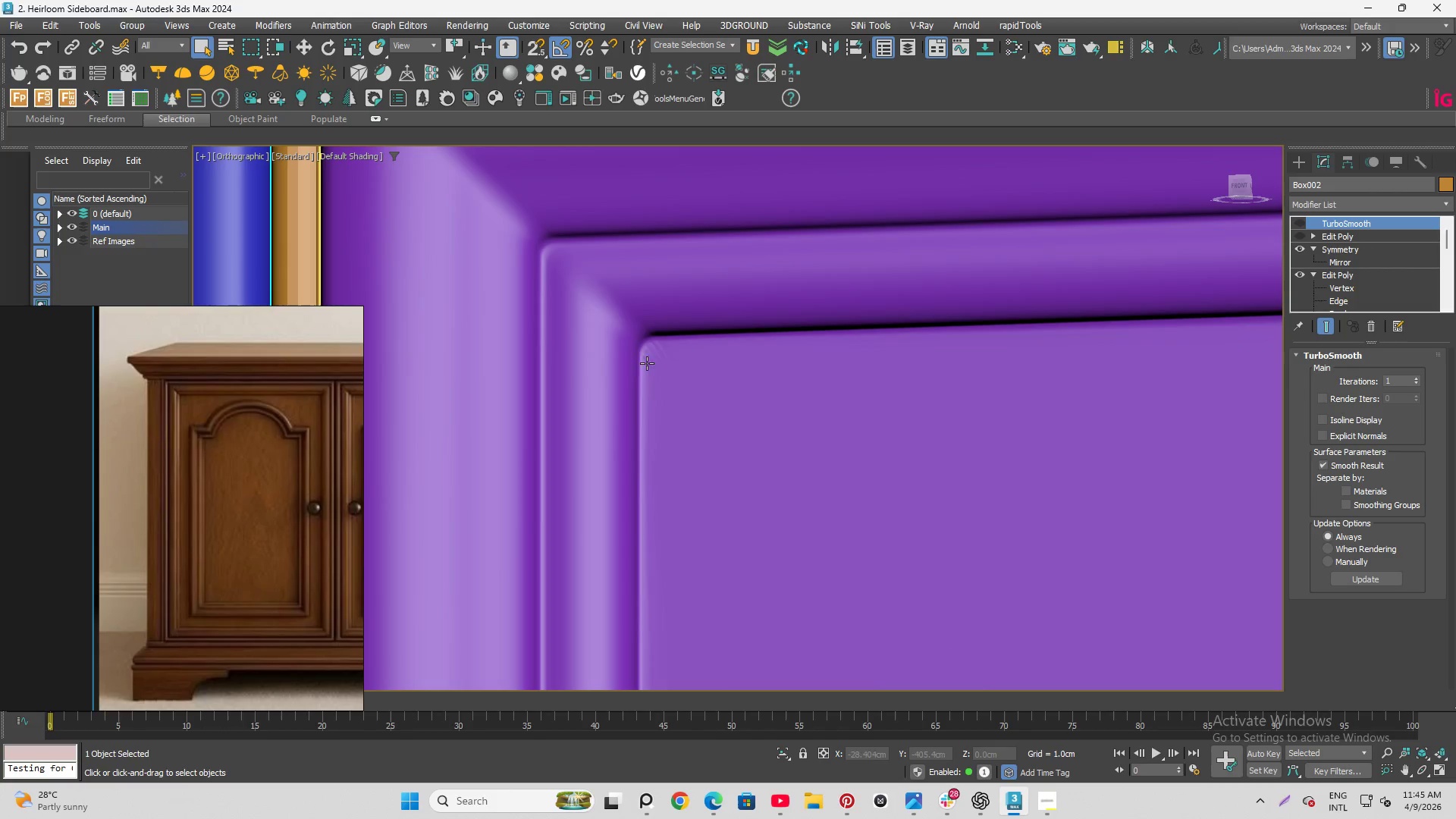 
hold_key(key=AltLeft, duration=0.55)
 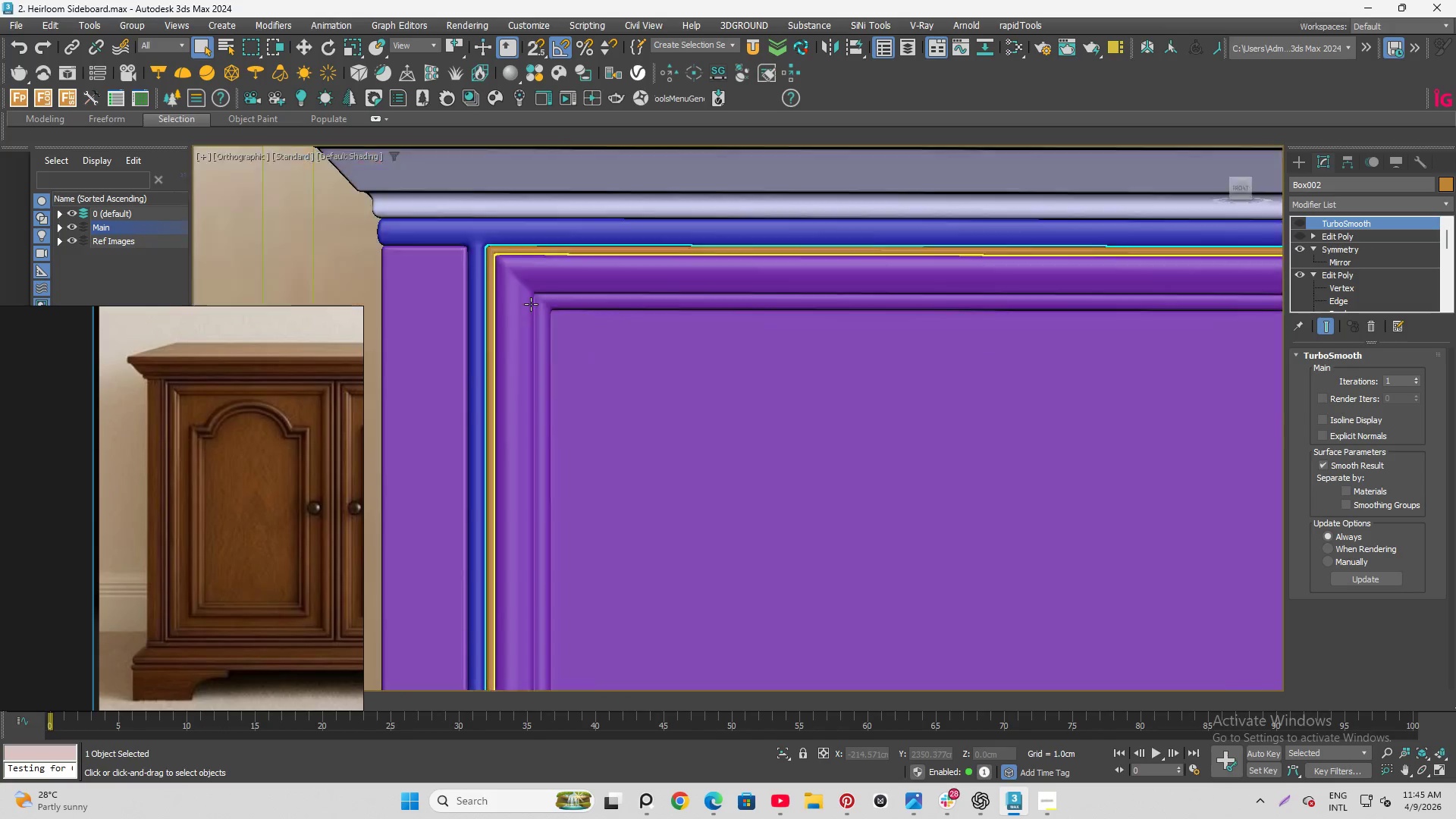 
scroll: coordinate [522, 308], scroll_direction: down, amount: 10.0
 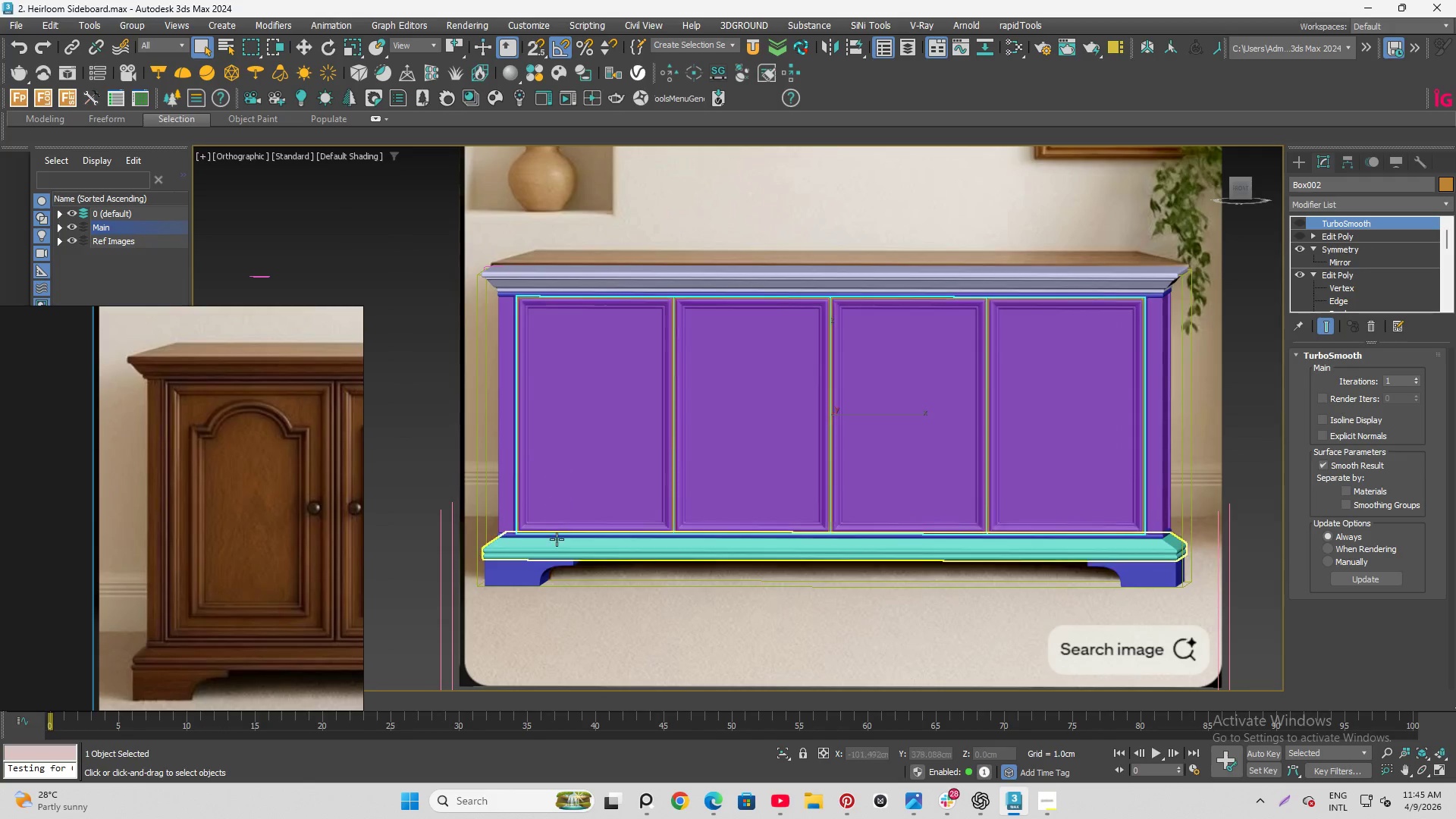 
hold_key(key=AltLeft, duration=1.5)
 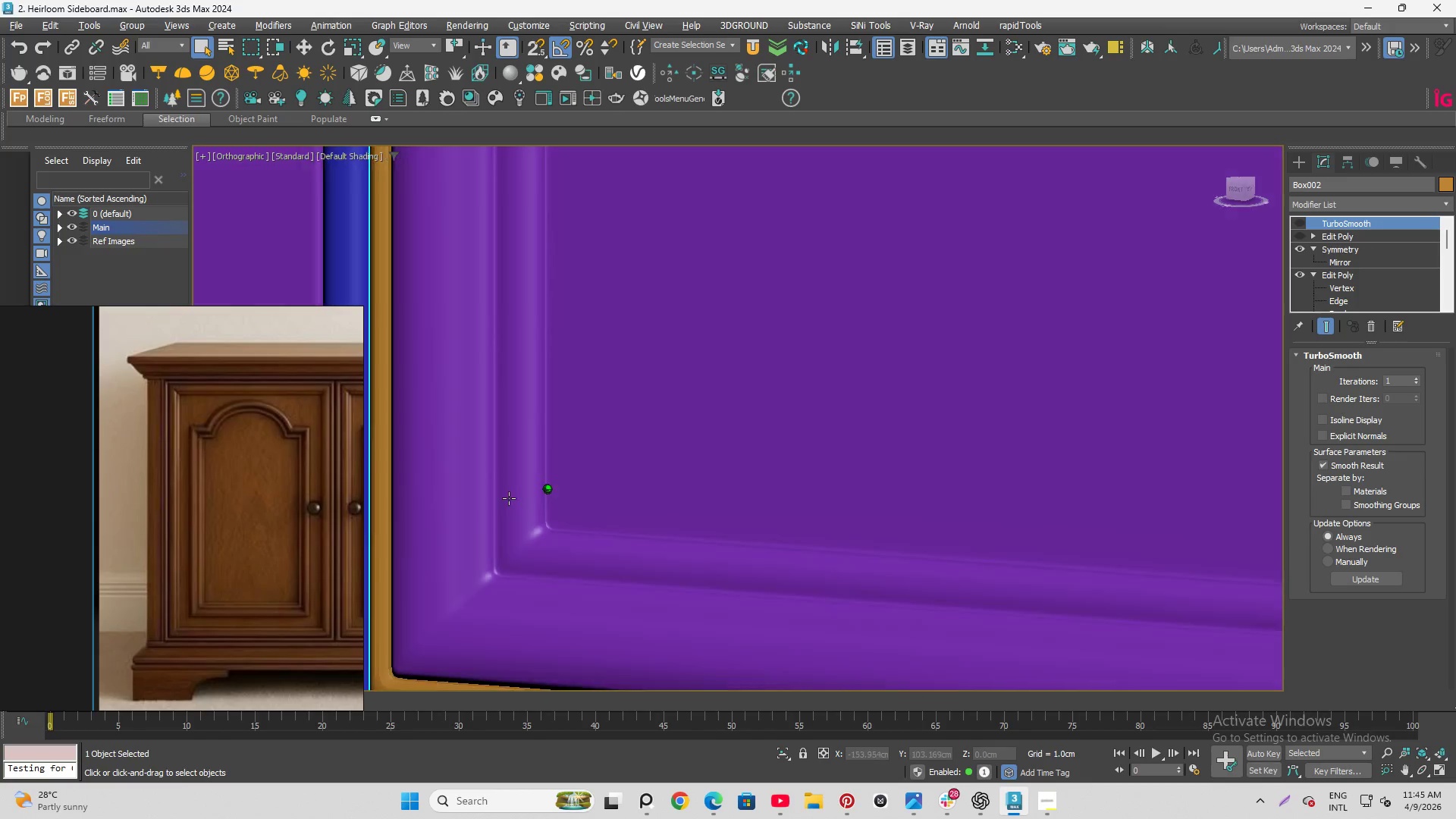 
scroll: coordinate [546, 524], scroll_direction: up, amount: 7.0
 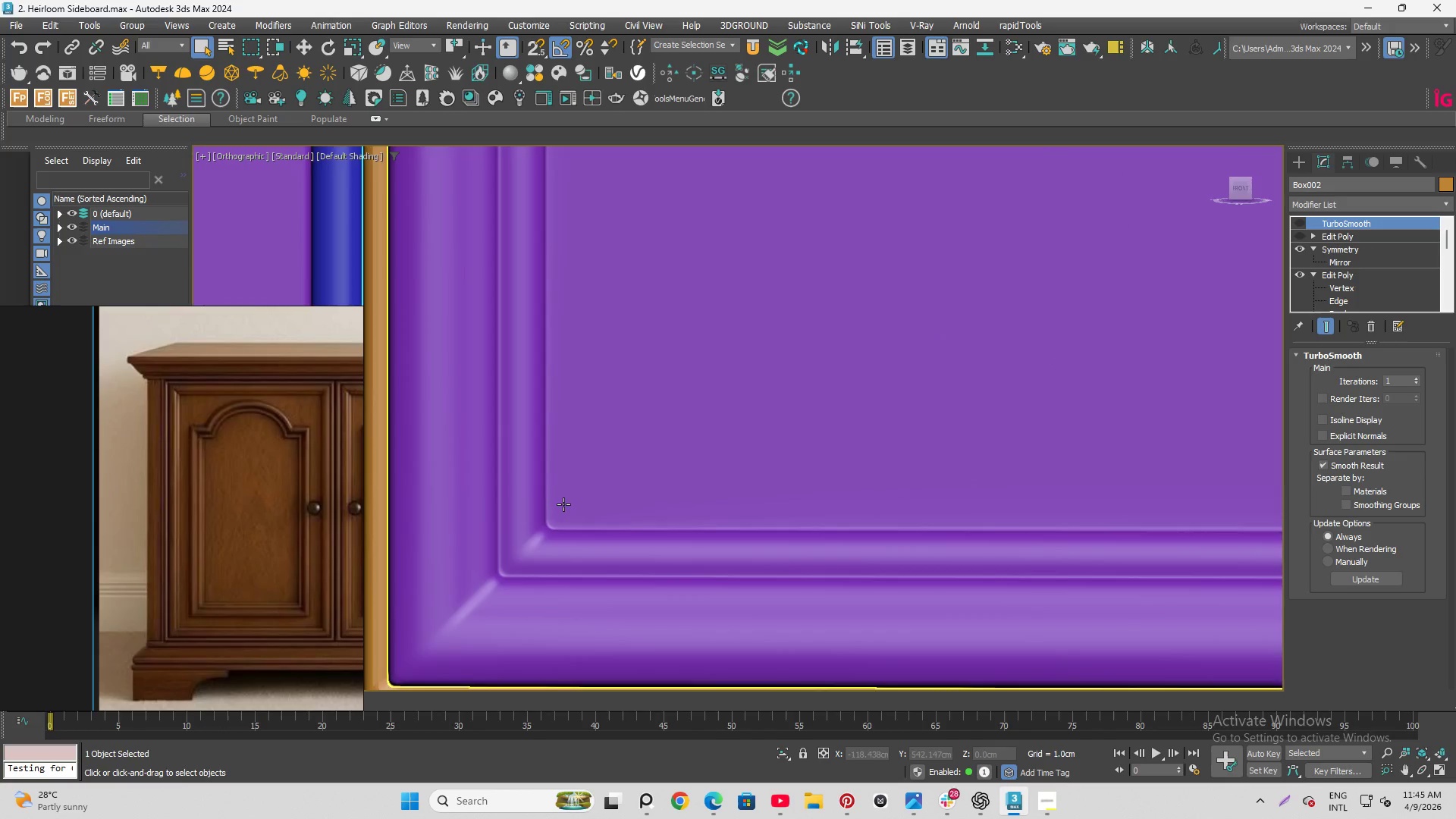 
hold_key(key=AltLeft, duration=1.51)
 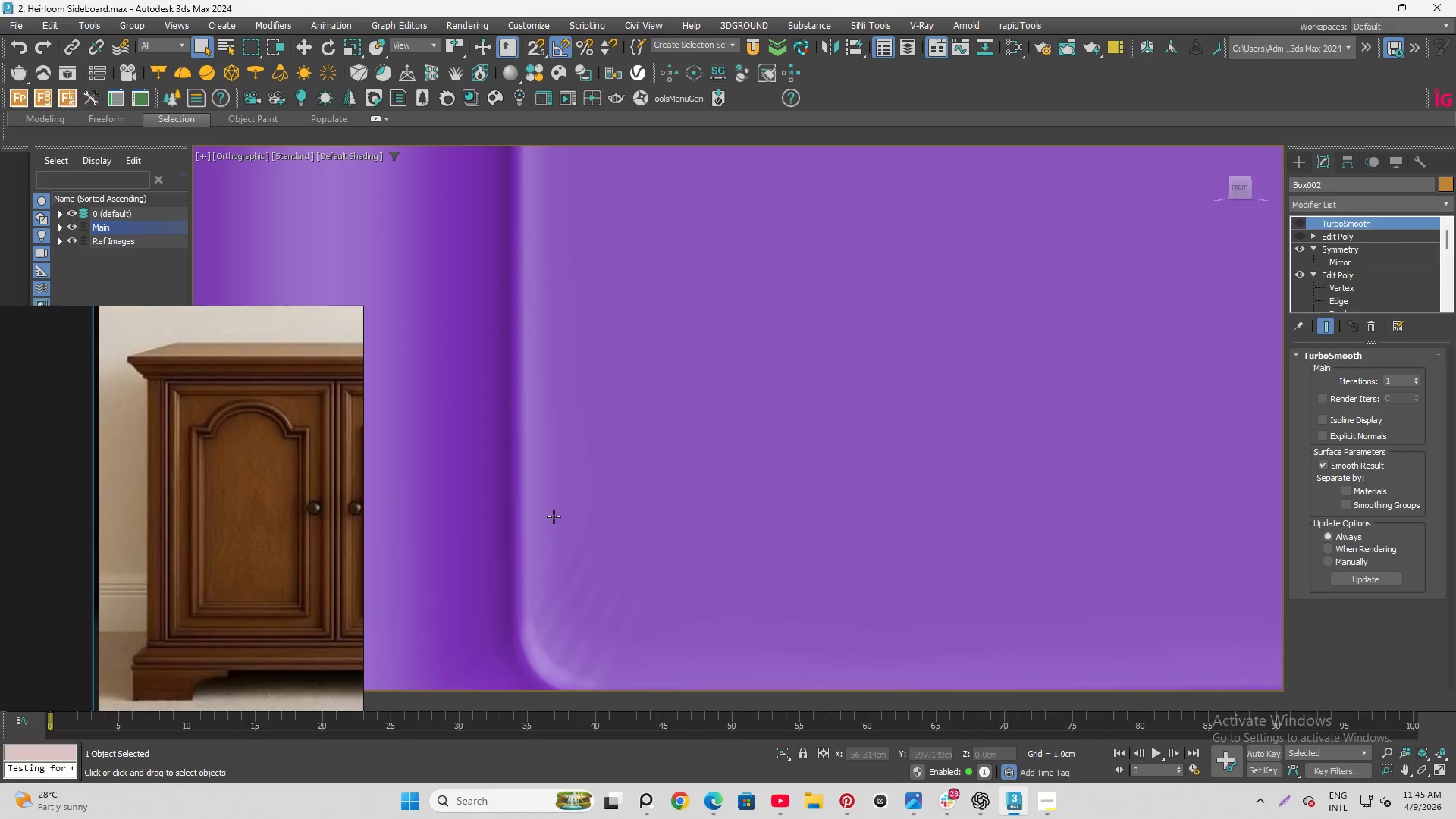 
key(Alt+AltLeft)
 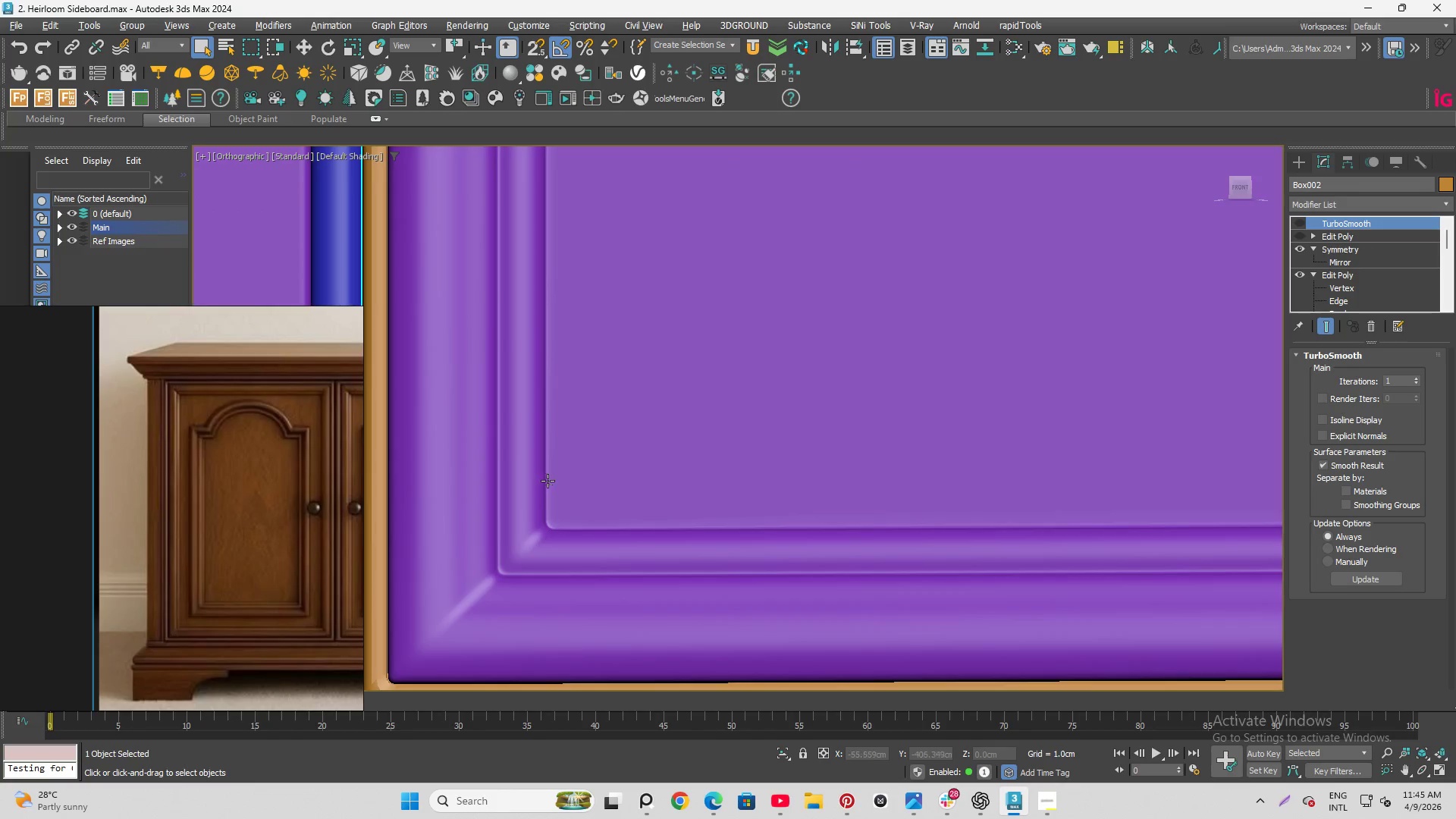 
key(Alt+AltLeft)
 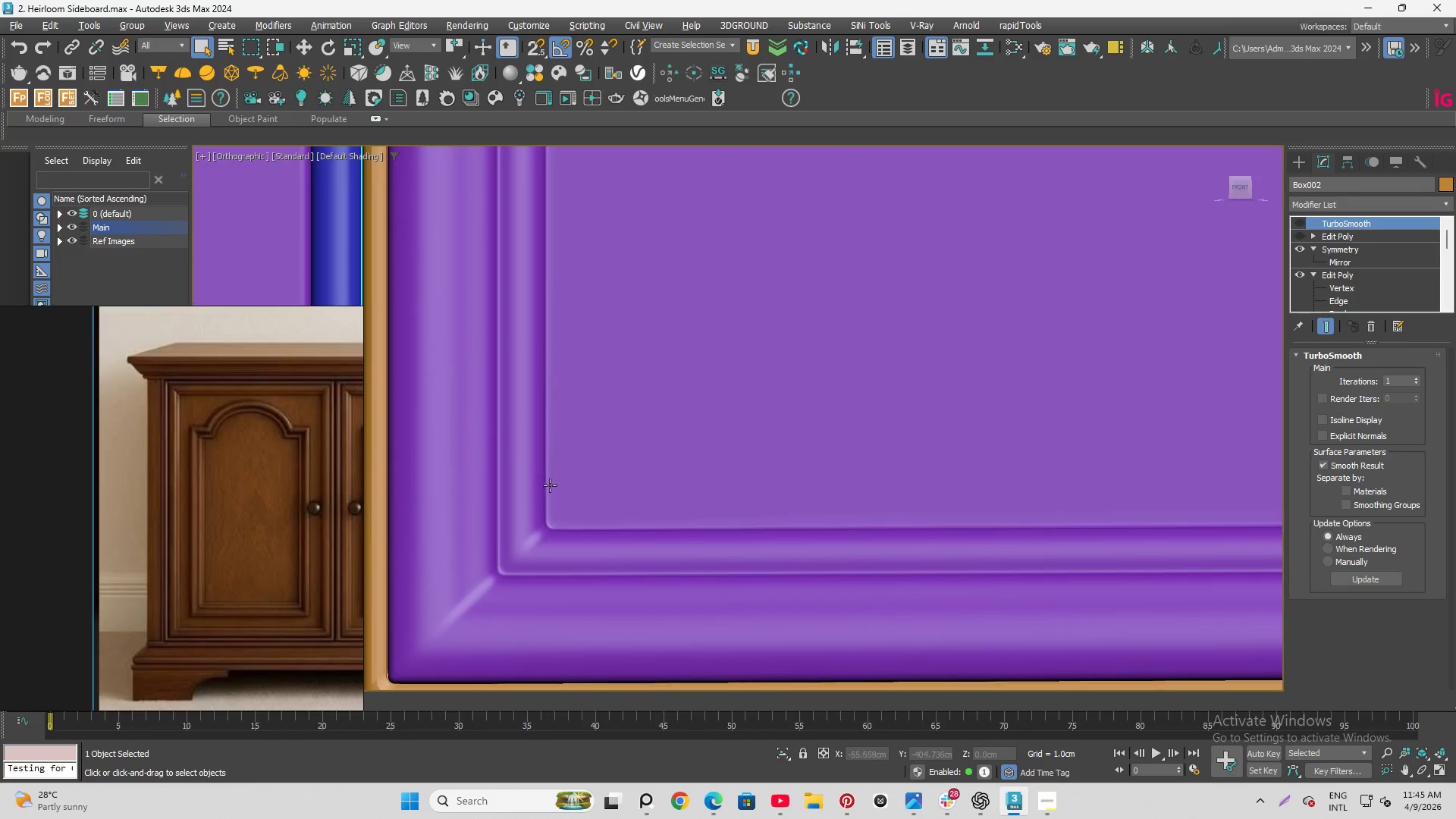 
key(Alt+AltLeft)
 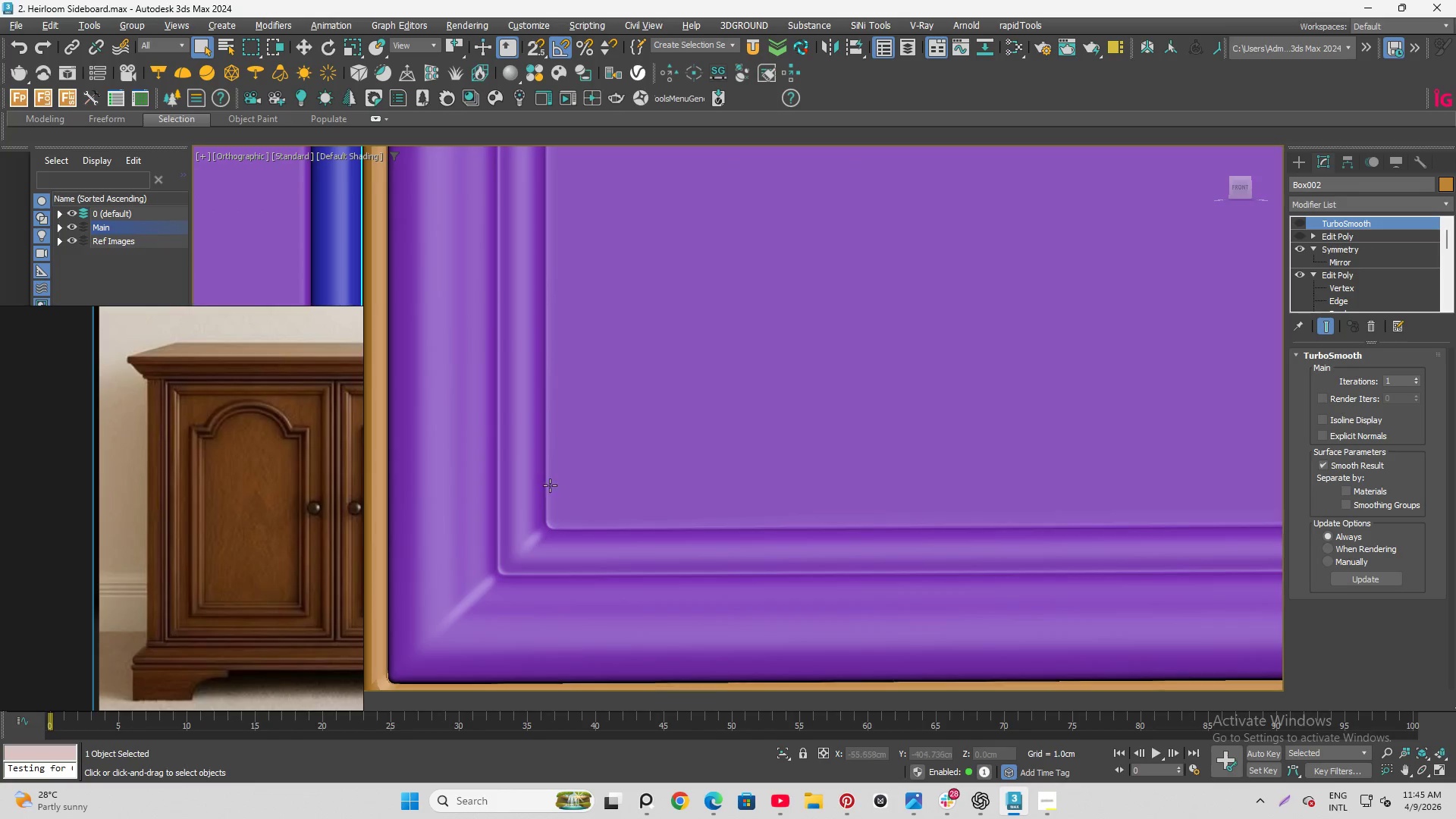 
key(Alt+AltLeft)
 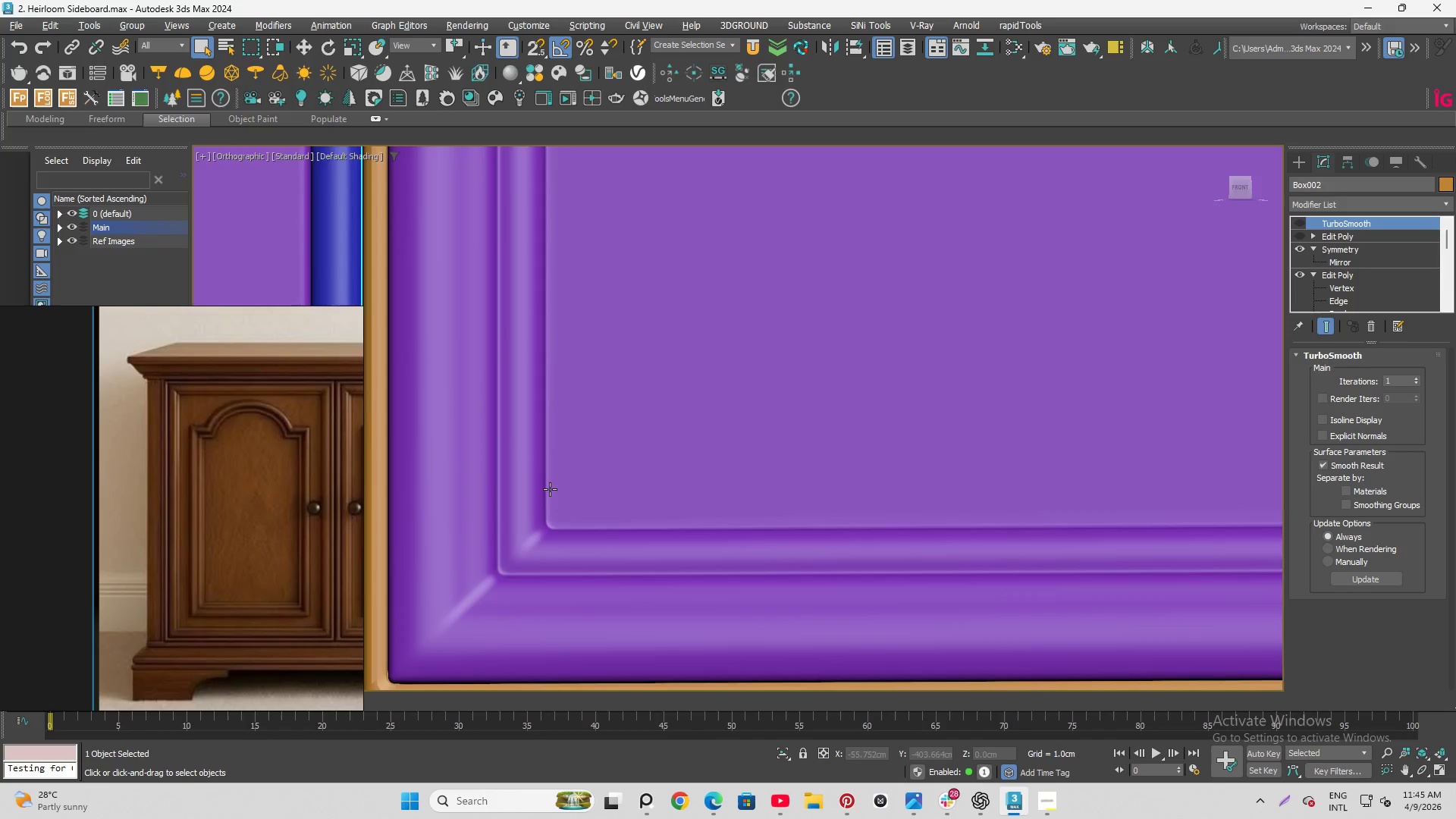 
key(Alt+AltLeft)
 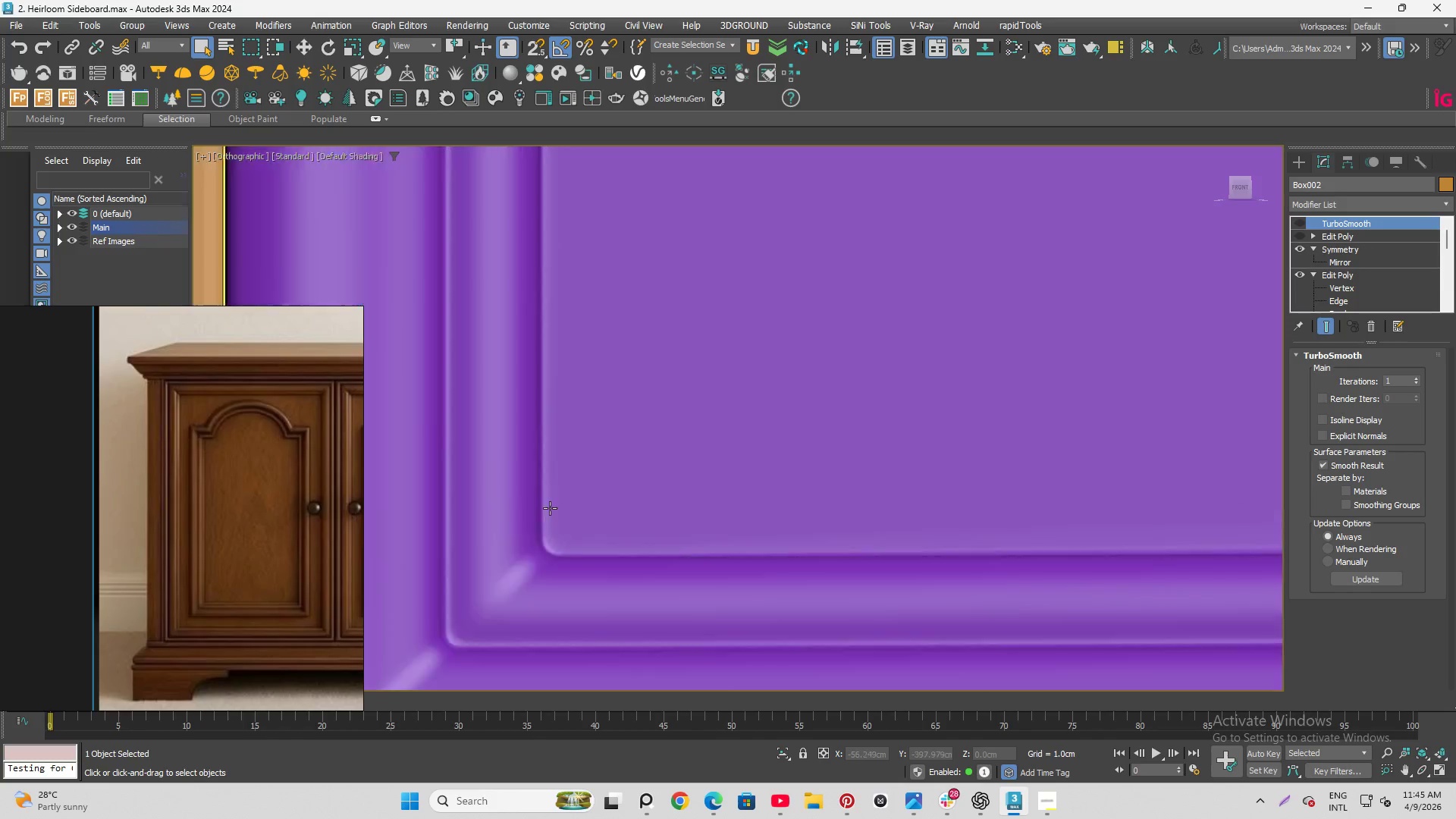 
scroll: coordinate [576, 554], scroll_direction: up, amount: 2.0
 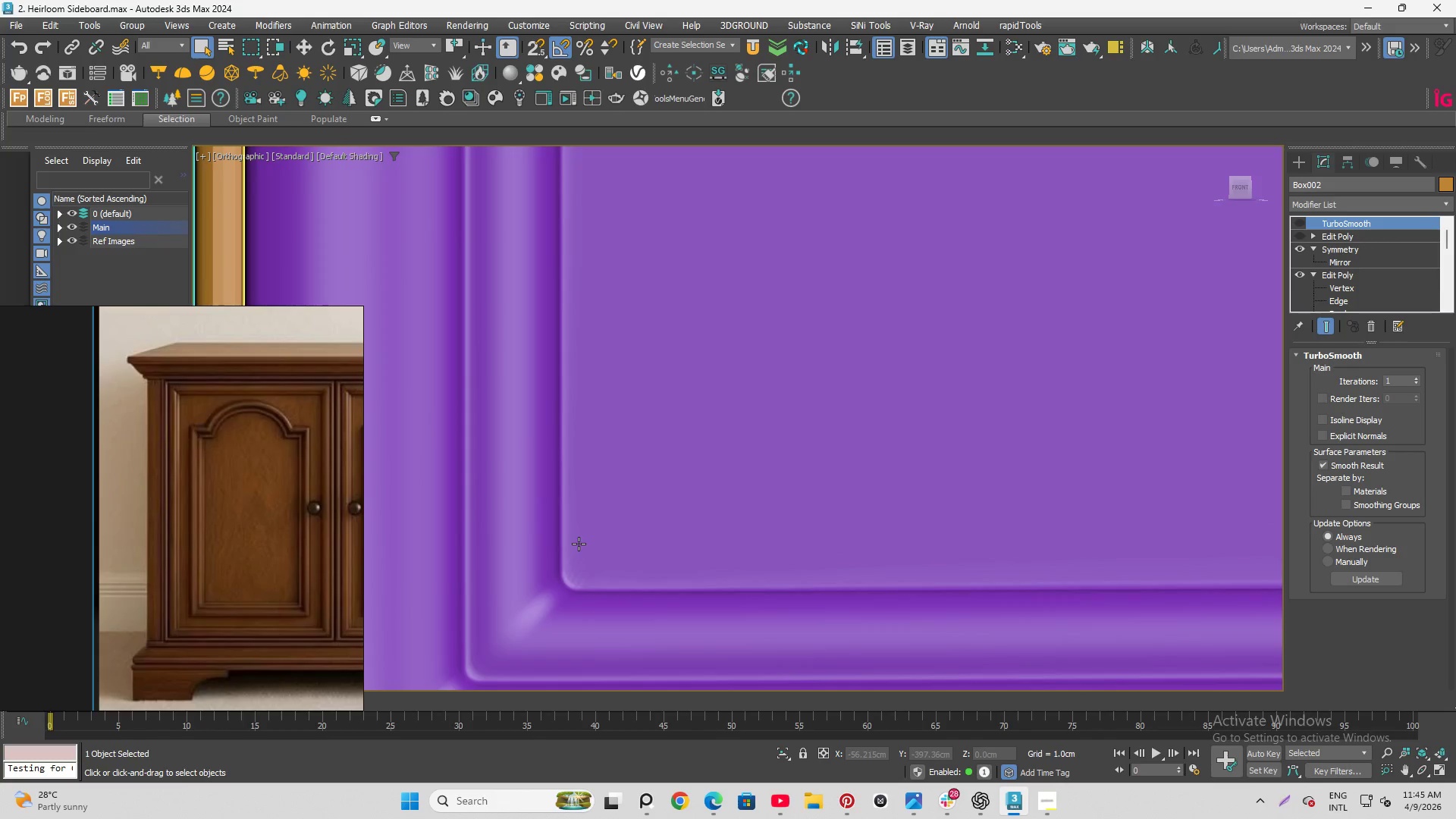 
key(F4)
 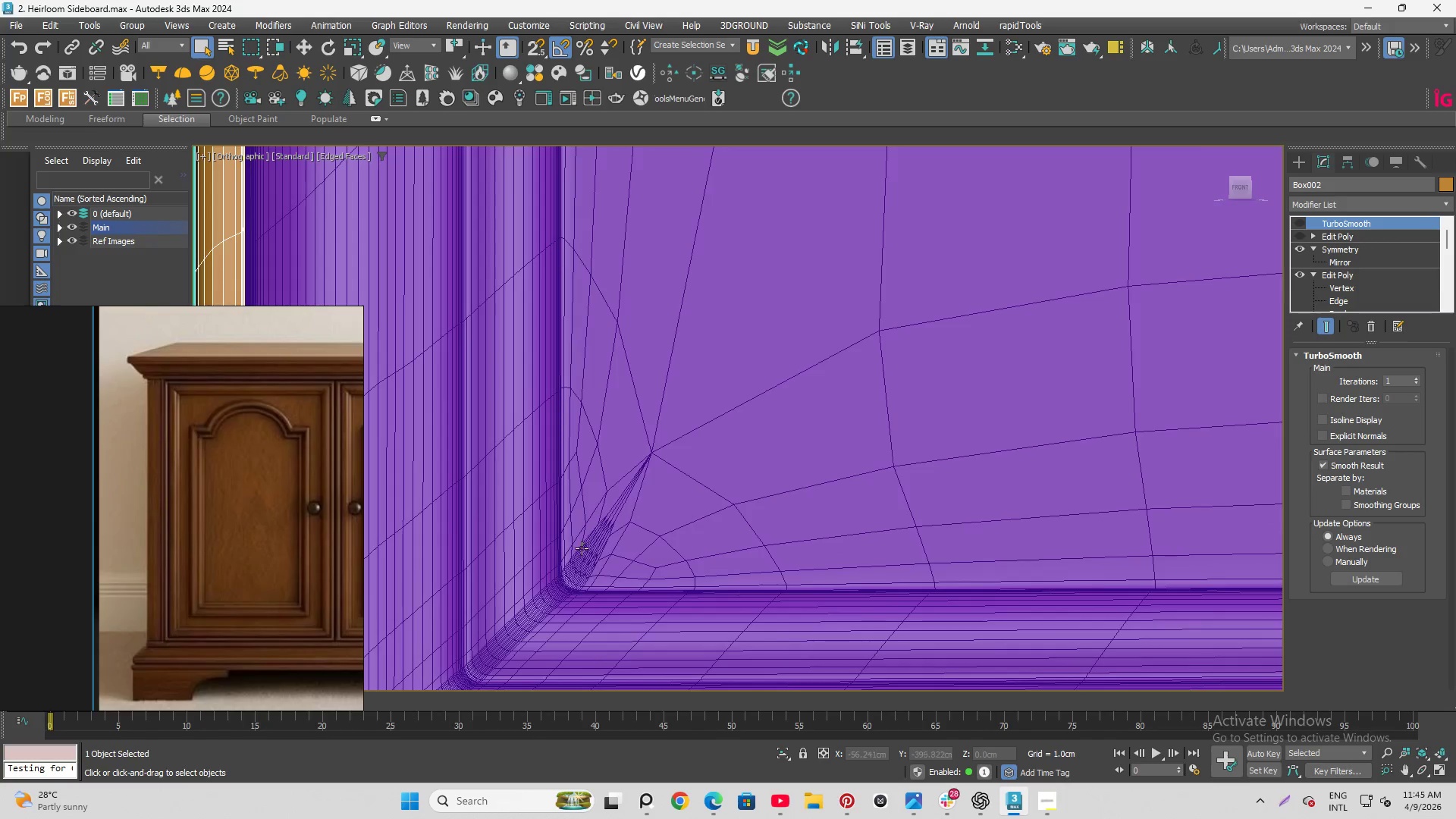 
scroll: coordinate [581, 595], scroll_direction: up, amount: 4.0
 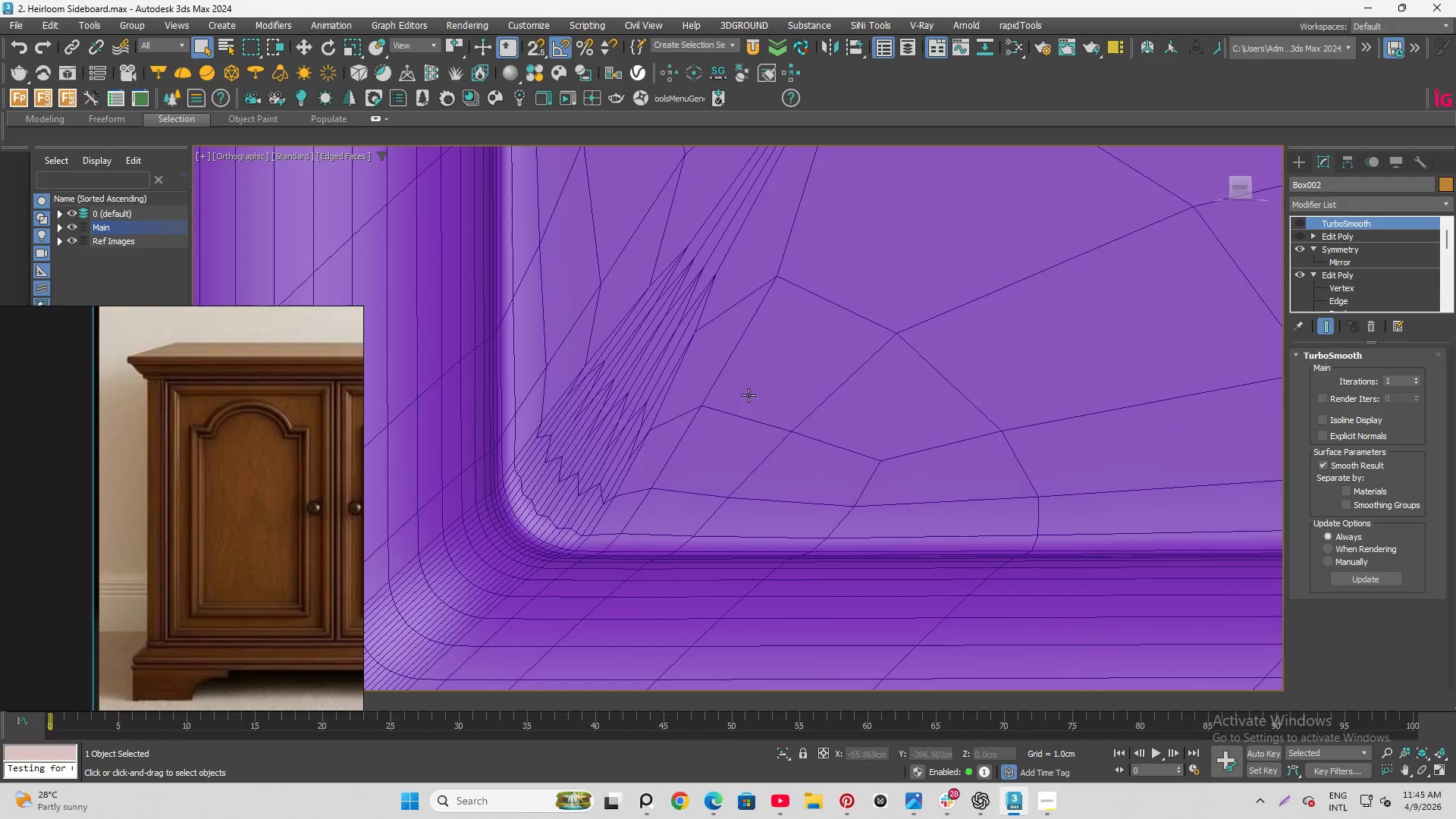 
scroll: coordinate [1026, 389], scroll_direction: down, amount: 1.0
 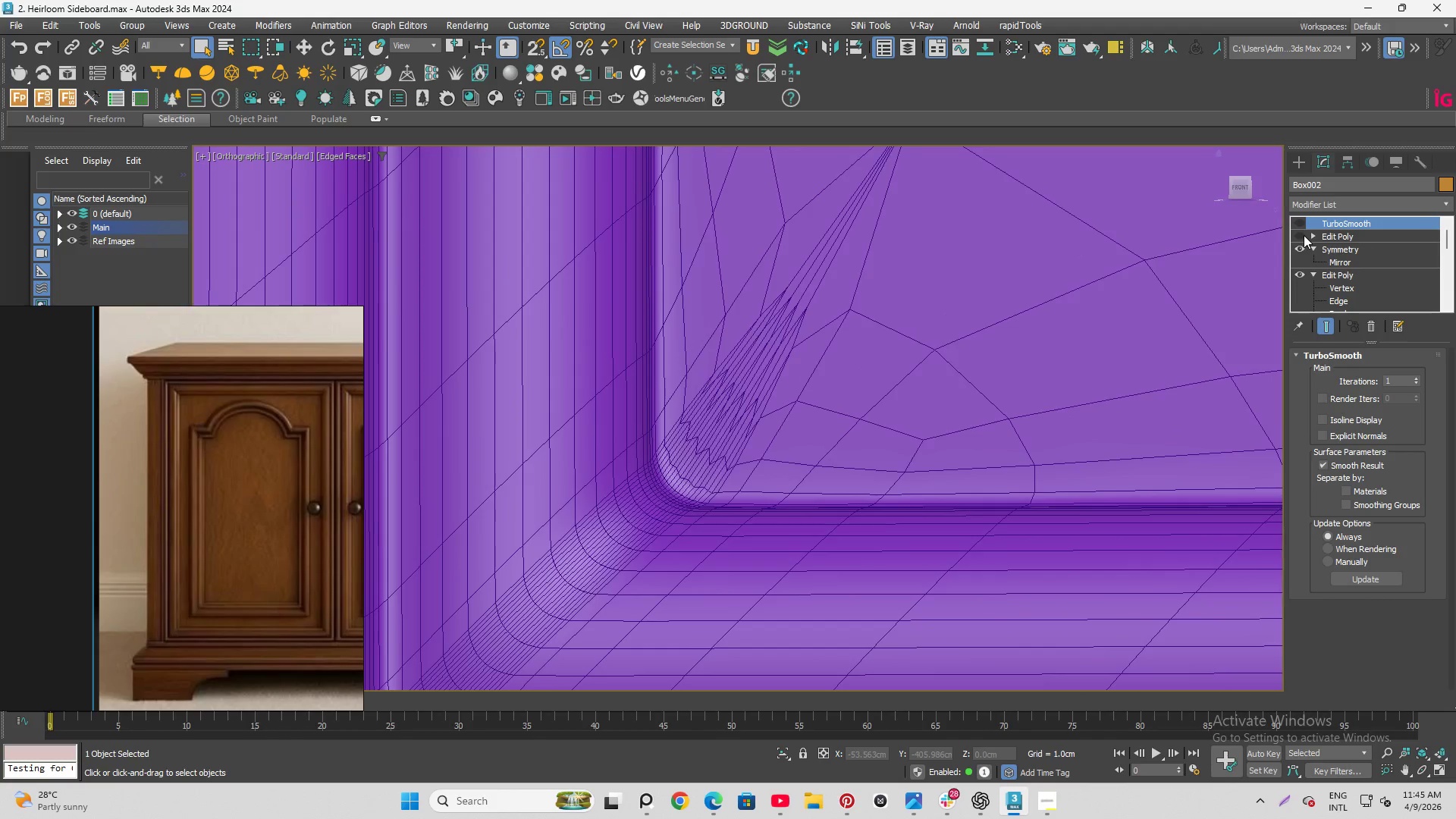 
scroll: coordinate [1322, 262], scroll_direction: up, amount: 8.0
 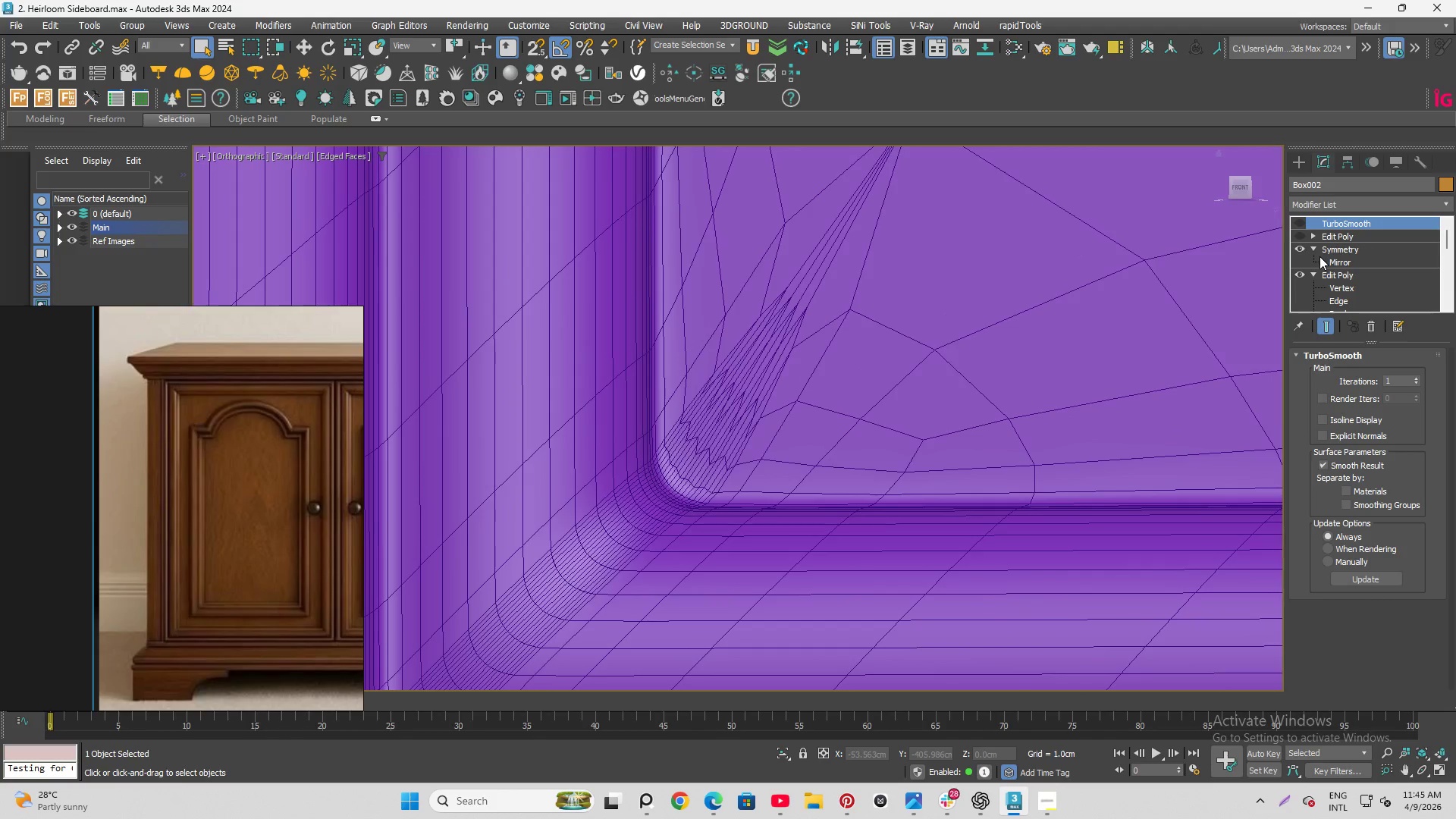 
key(F4)
 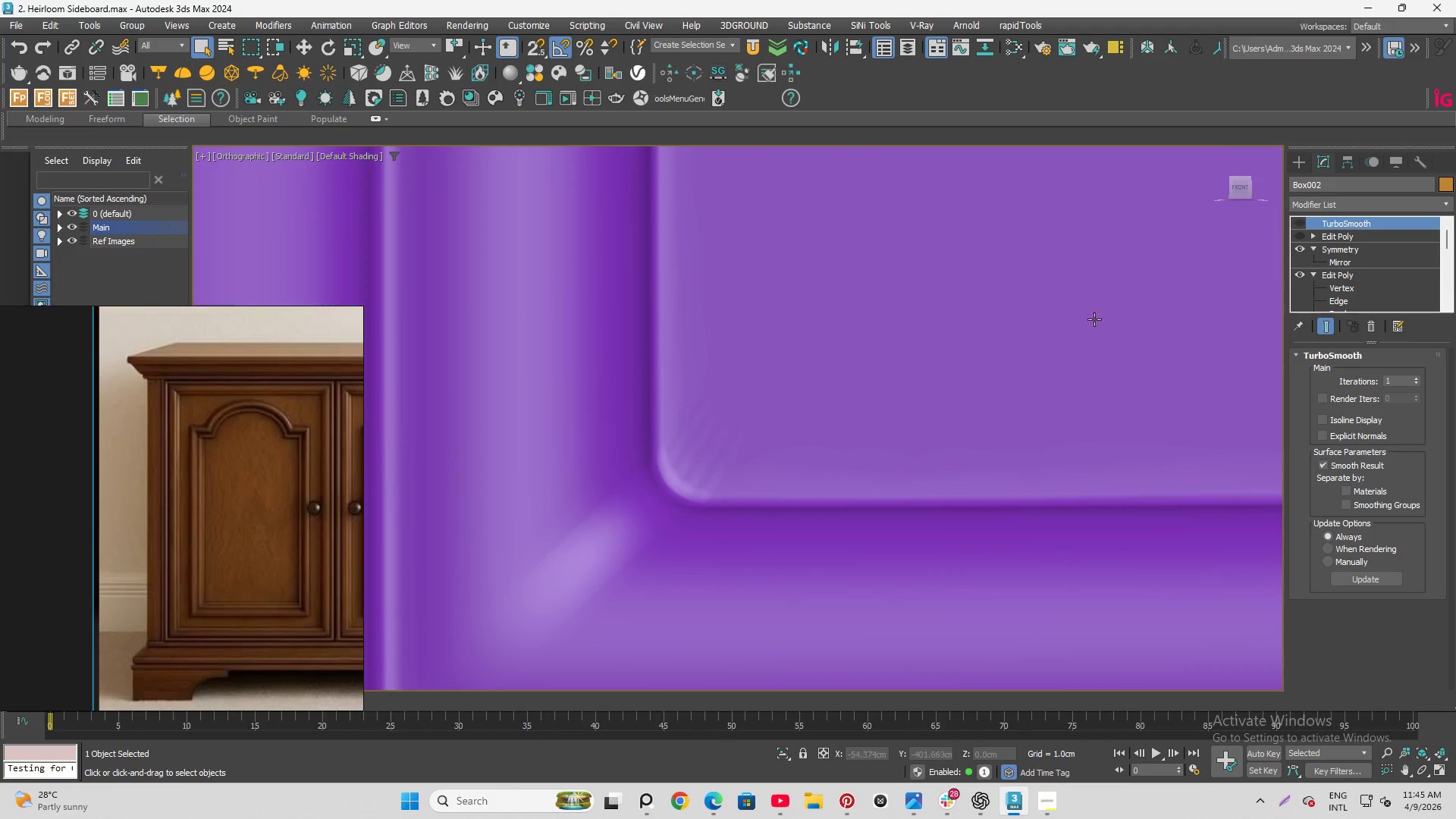 
scroll: coordinate [610, 480], scroll_direction: down, amount: 5.0
 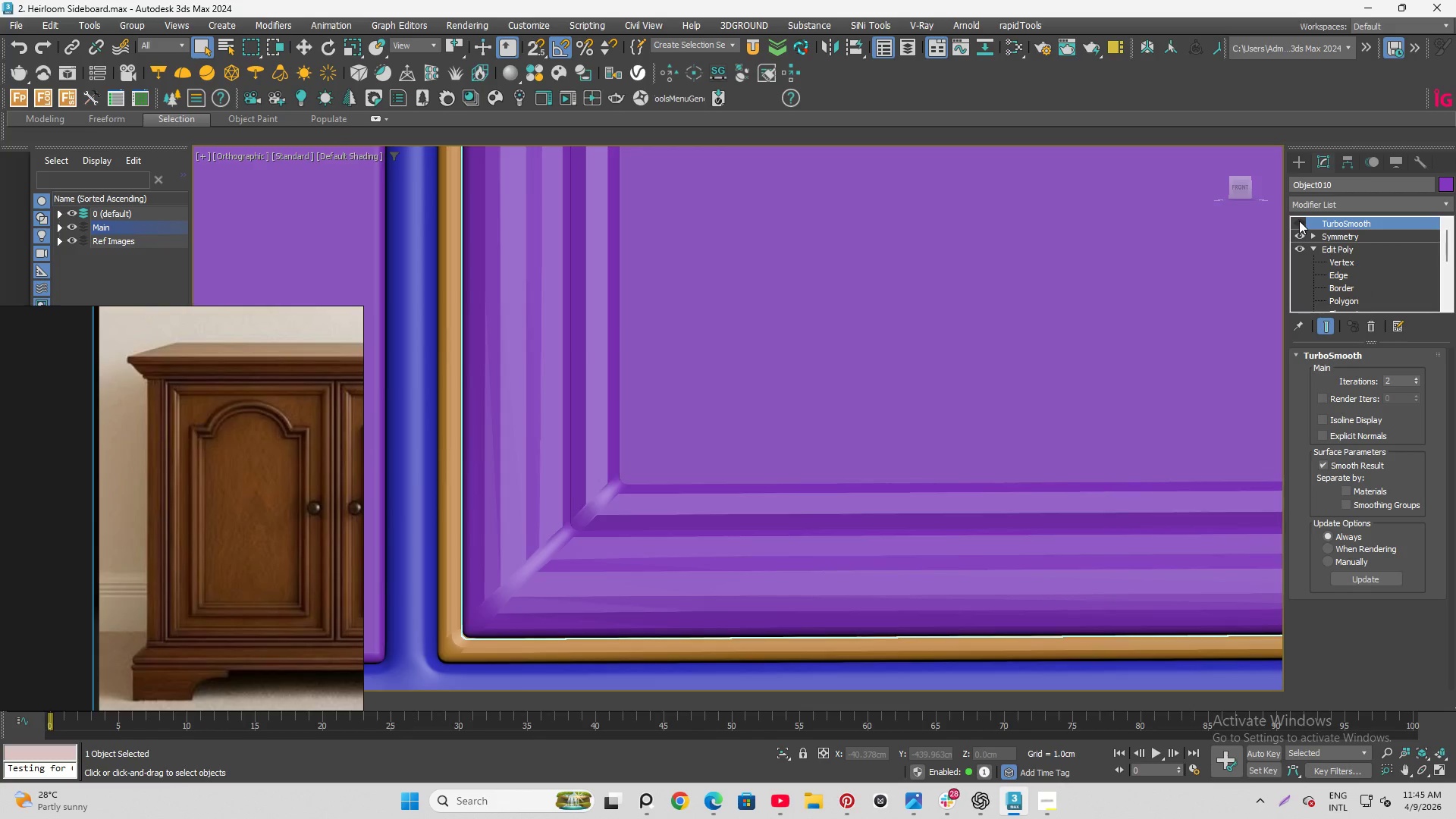 
key(F4)
 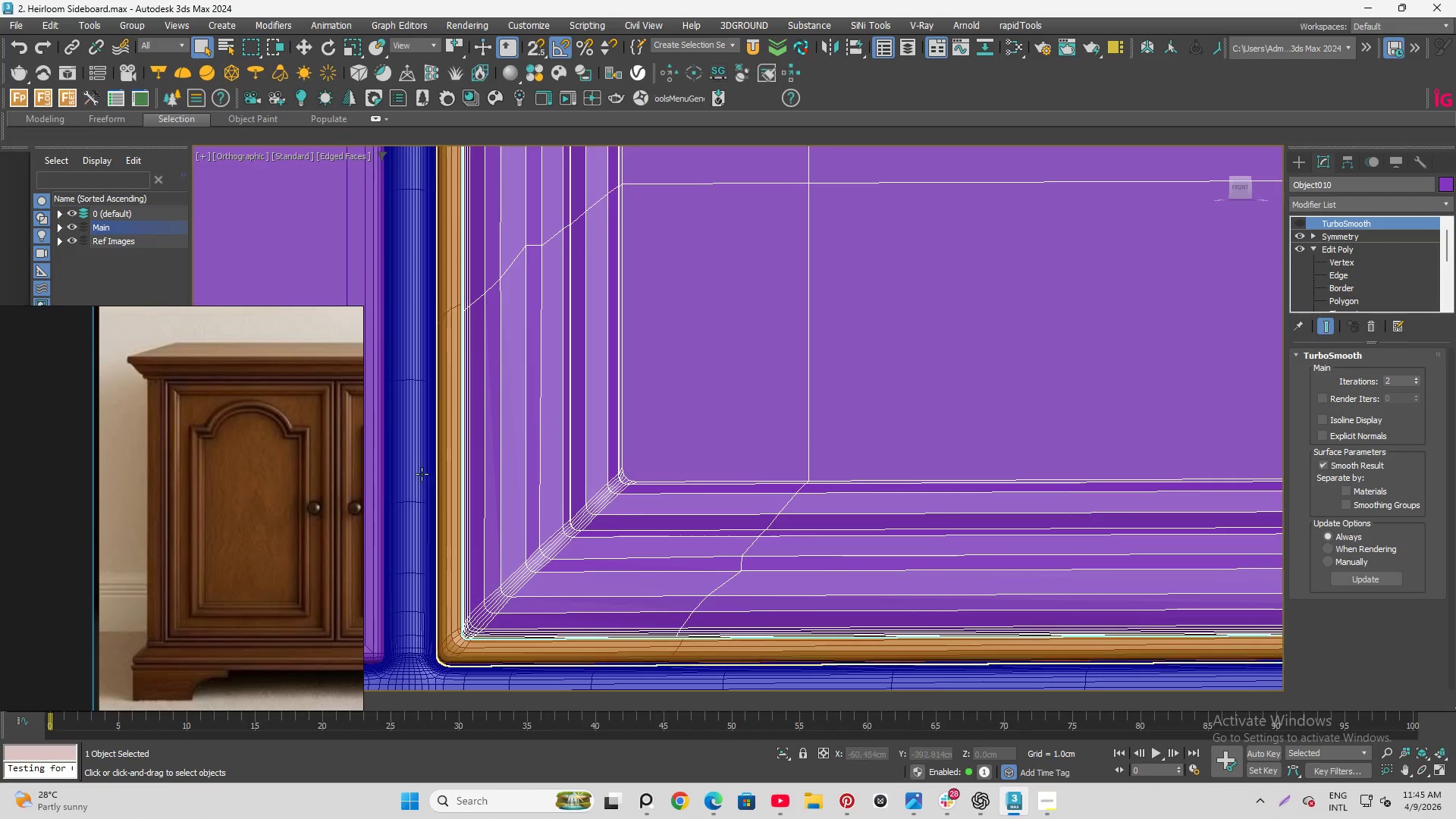 
scroll: coordinate [1065, 501], scroll_direction: down, amount: 10.0
 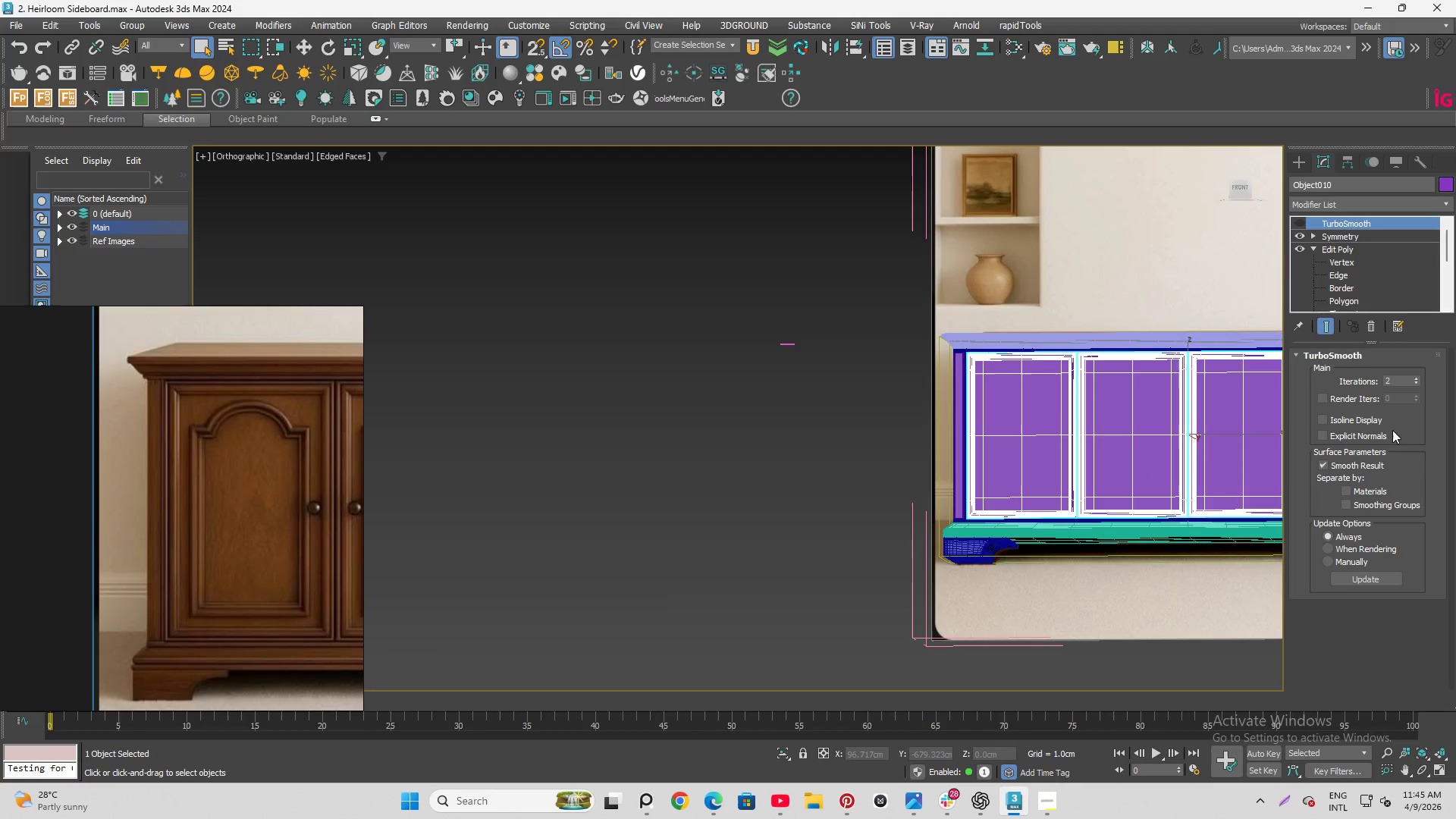 
scroll: coordinate [1352, 258], scroll_direction: none, amount: 0.0
 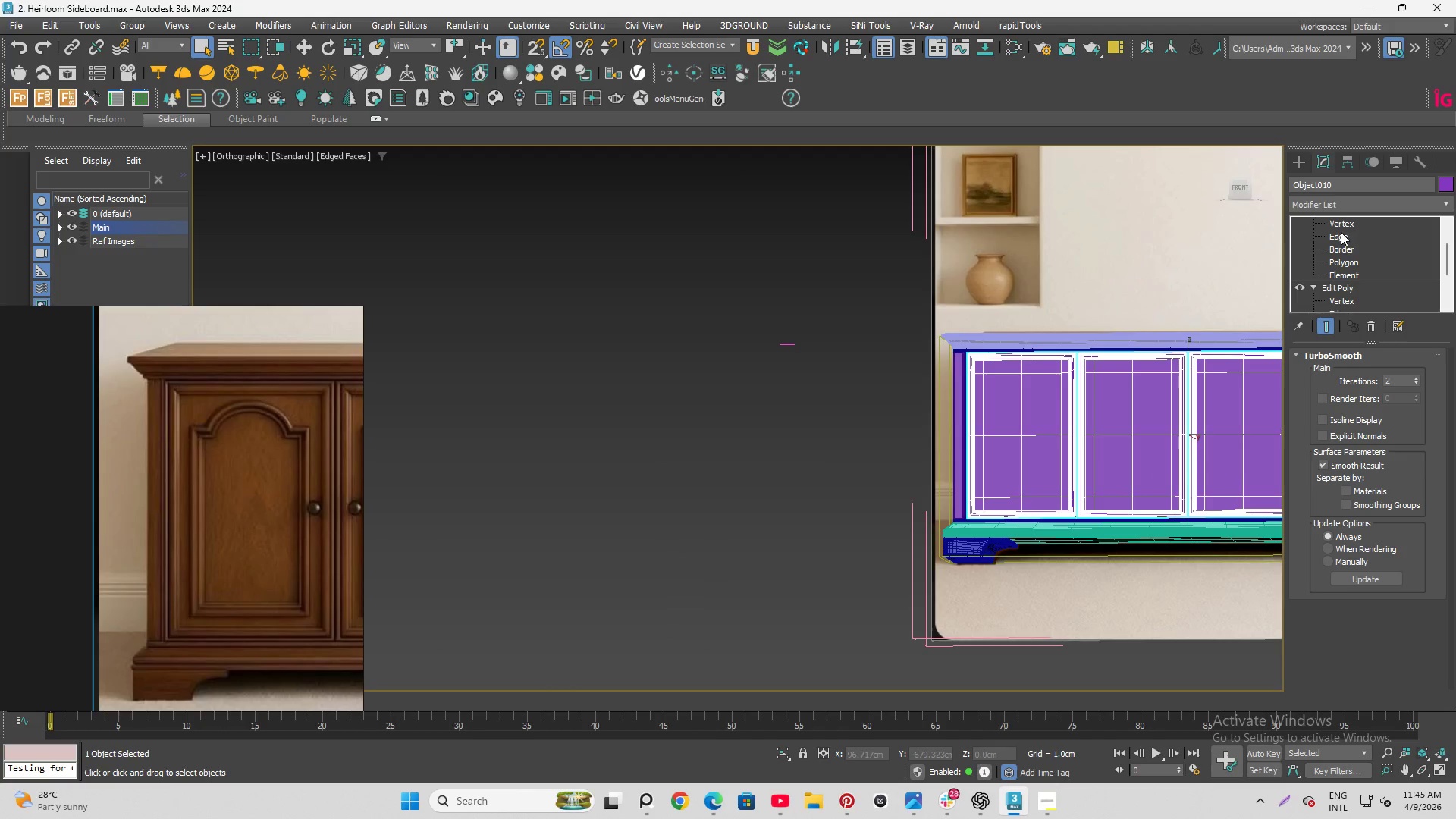 
scroll: coordinate [1341, 233], scroll_direction: up, amount: 2.0
 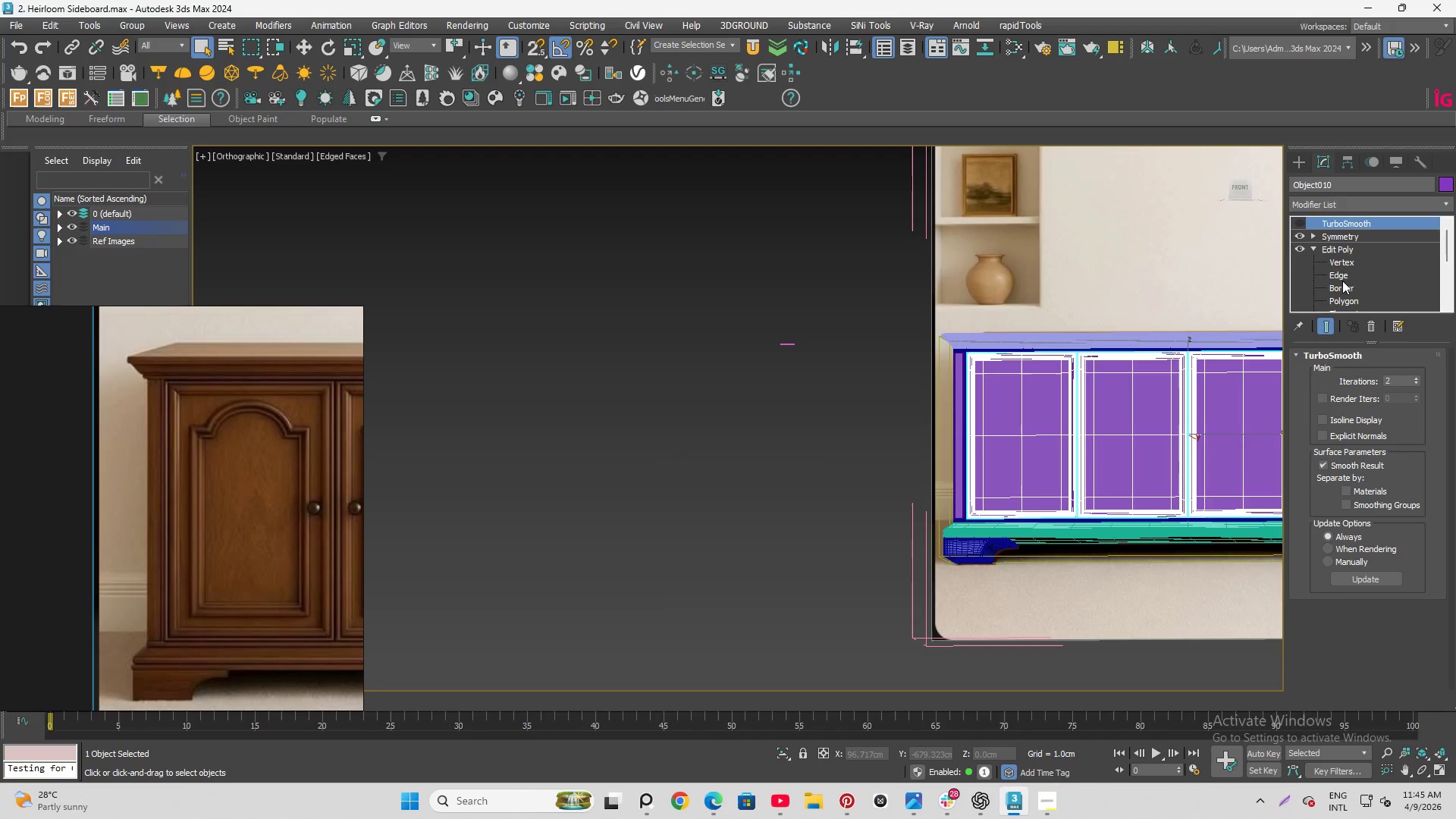 
left_click([1341, 275])
 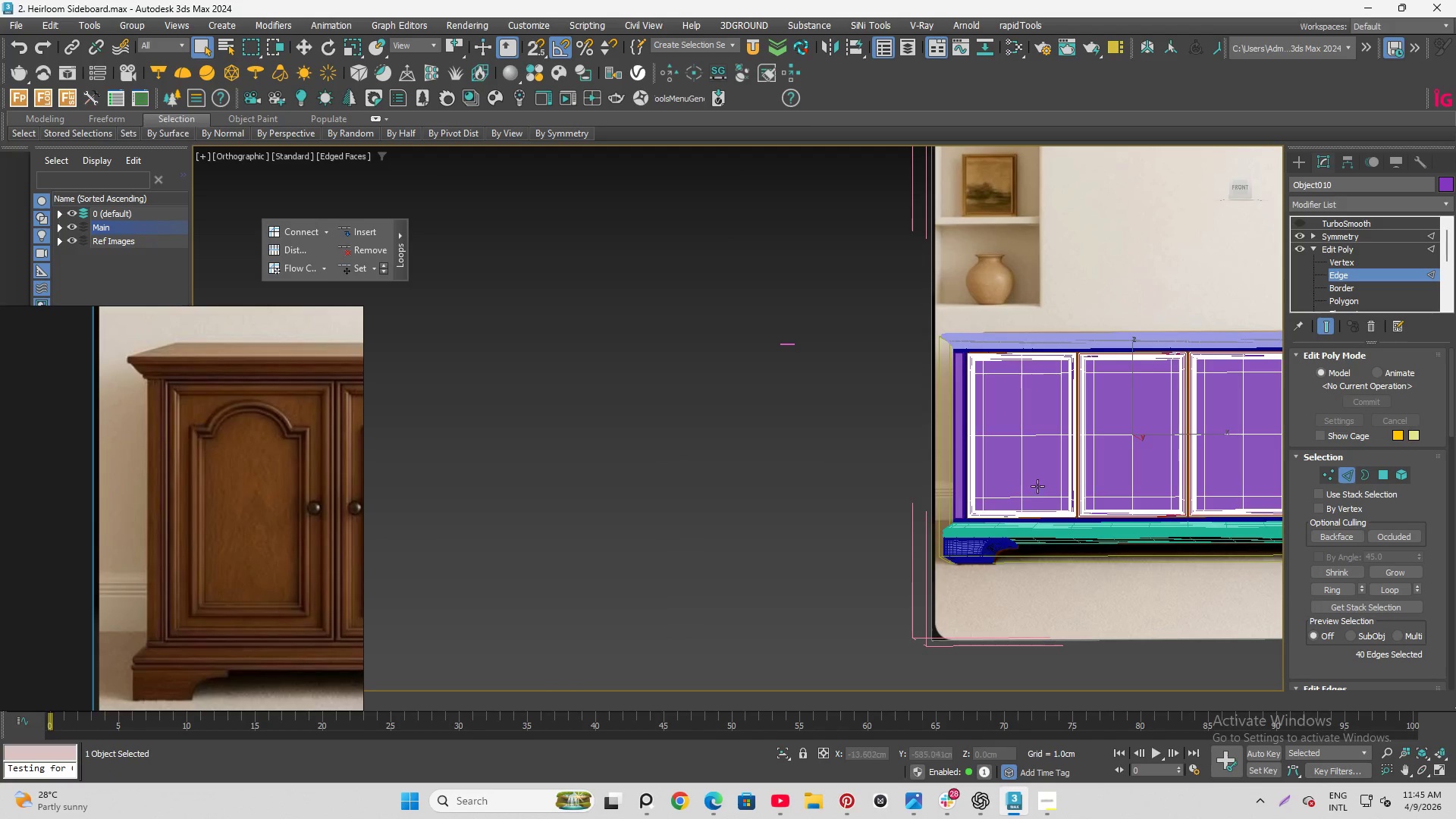 
scroll: coordinate [651, 579], scroll_direction: up, amount: 16.0
 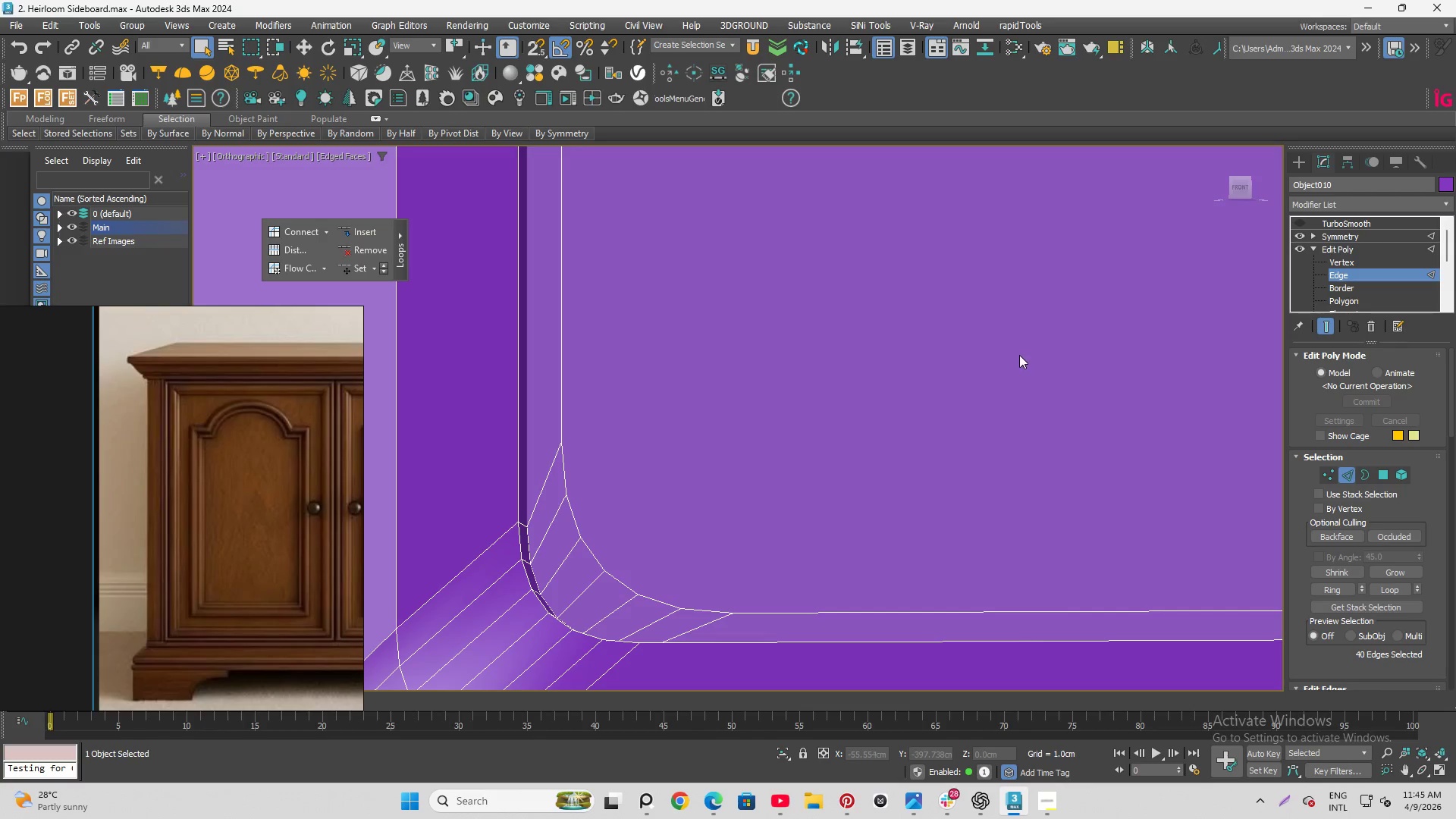 
key(Alt+C)
 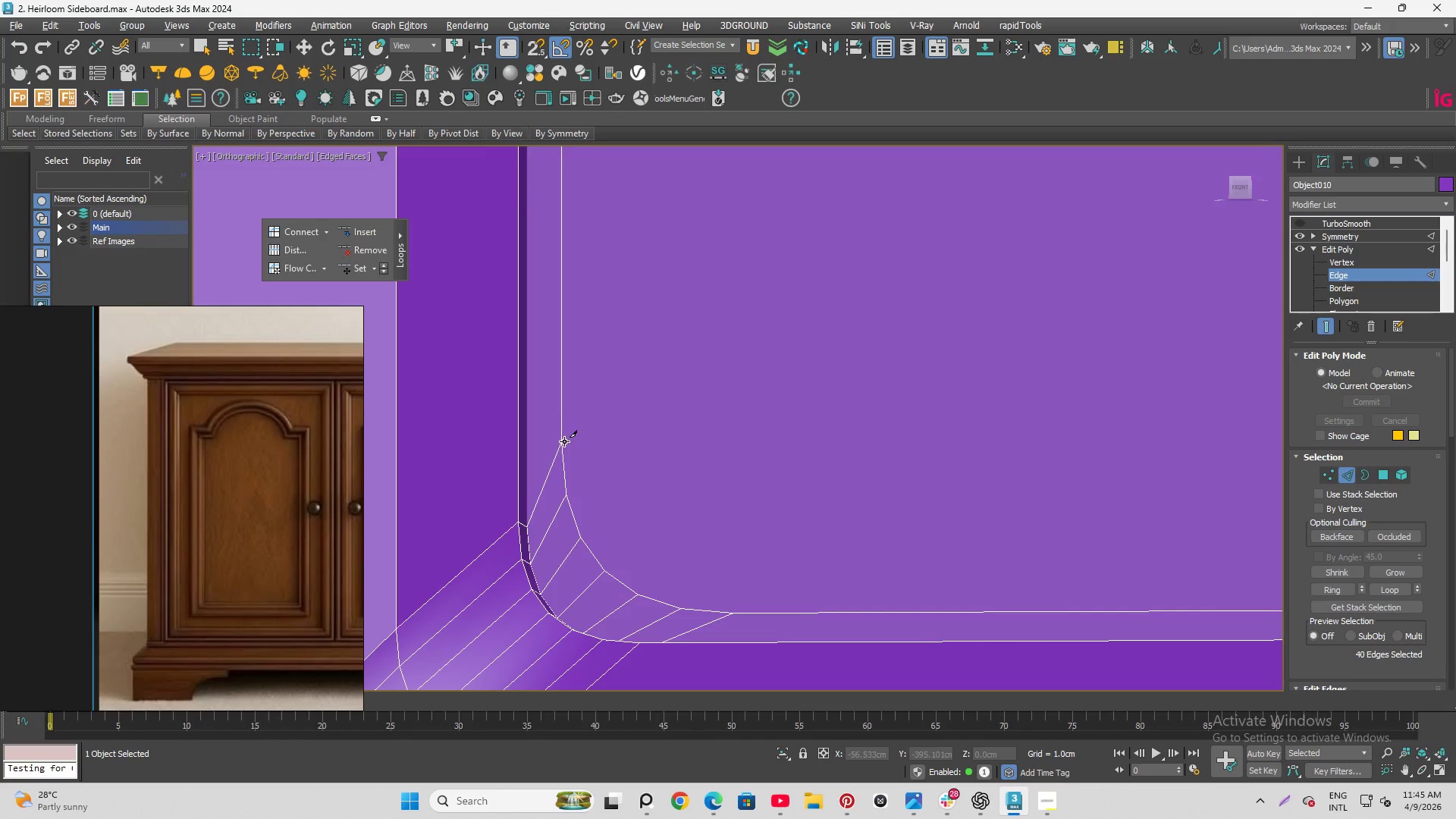 
scroll: coordinate [625, 445], scroll_direction: down, amount: 5.0
 